 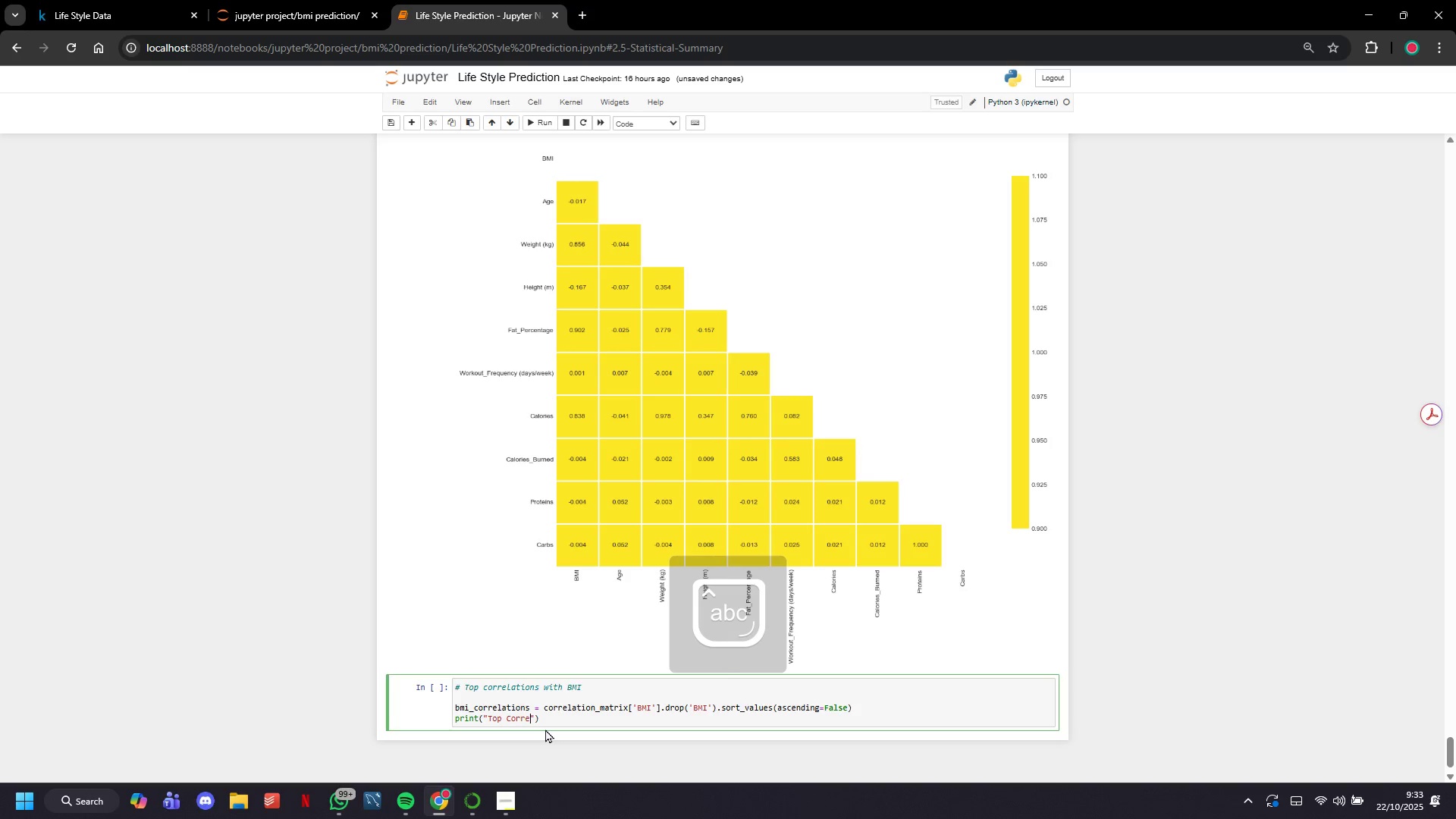 
hold_key(key=ShiftLeft, duration=0.34)
 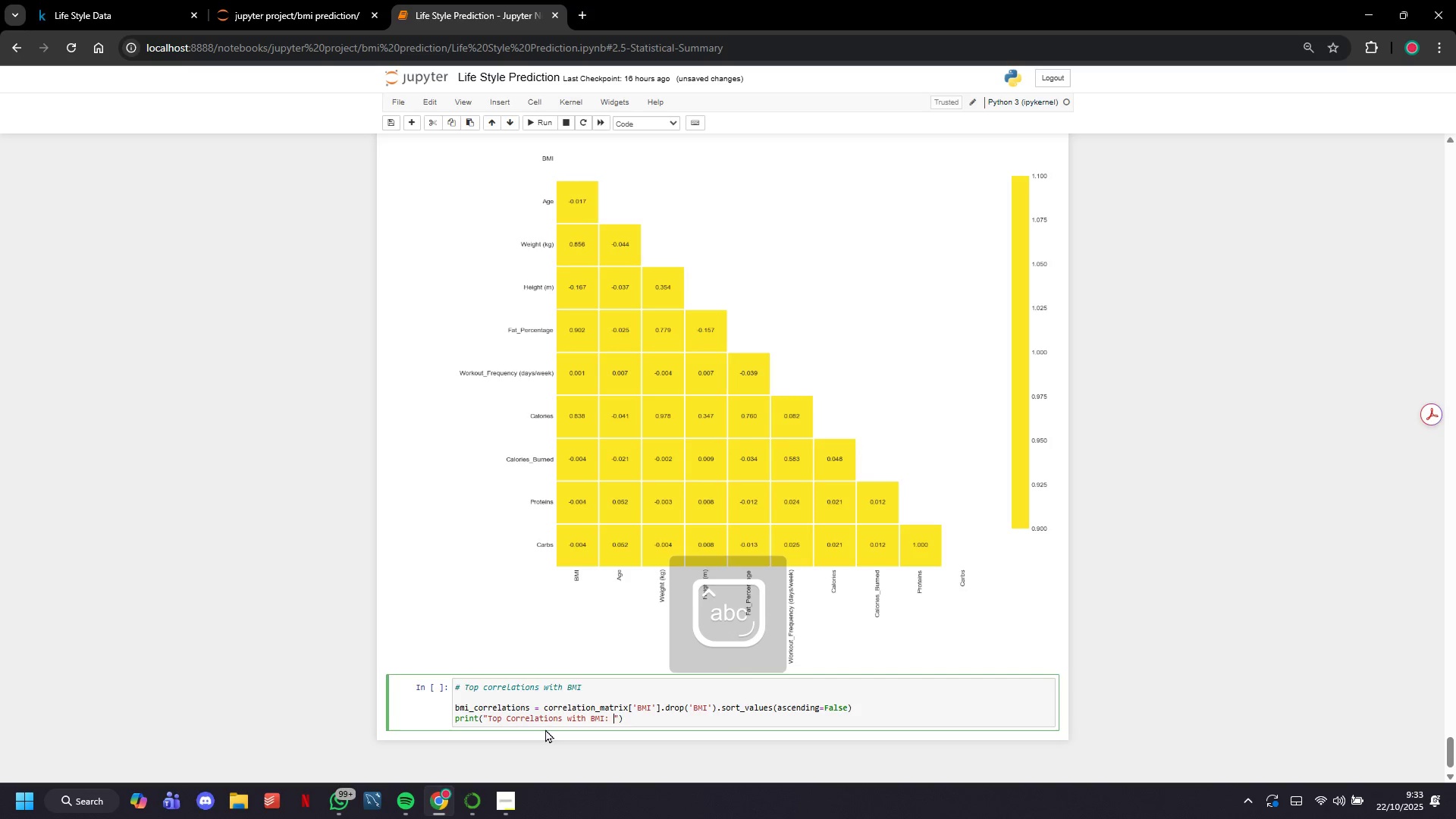 
key(ArrowRight)
 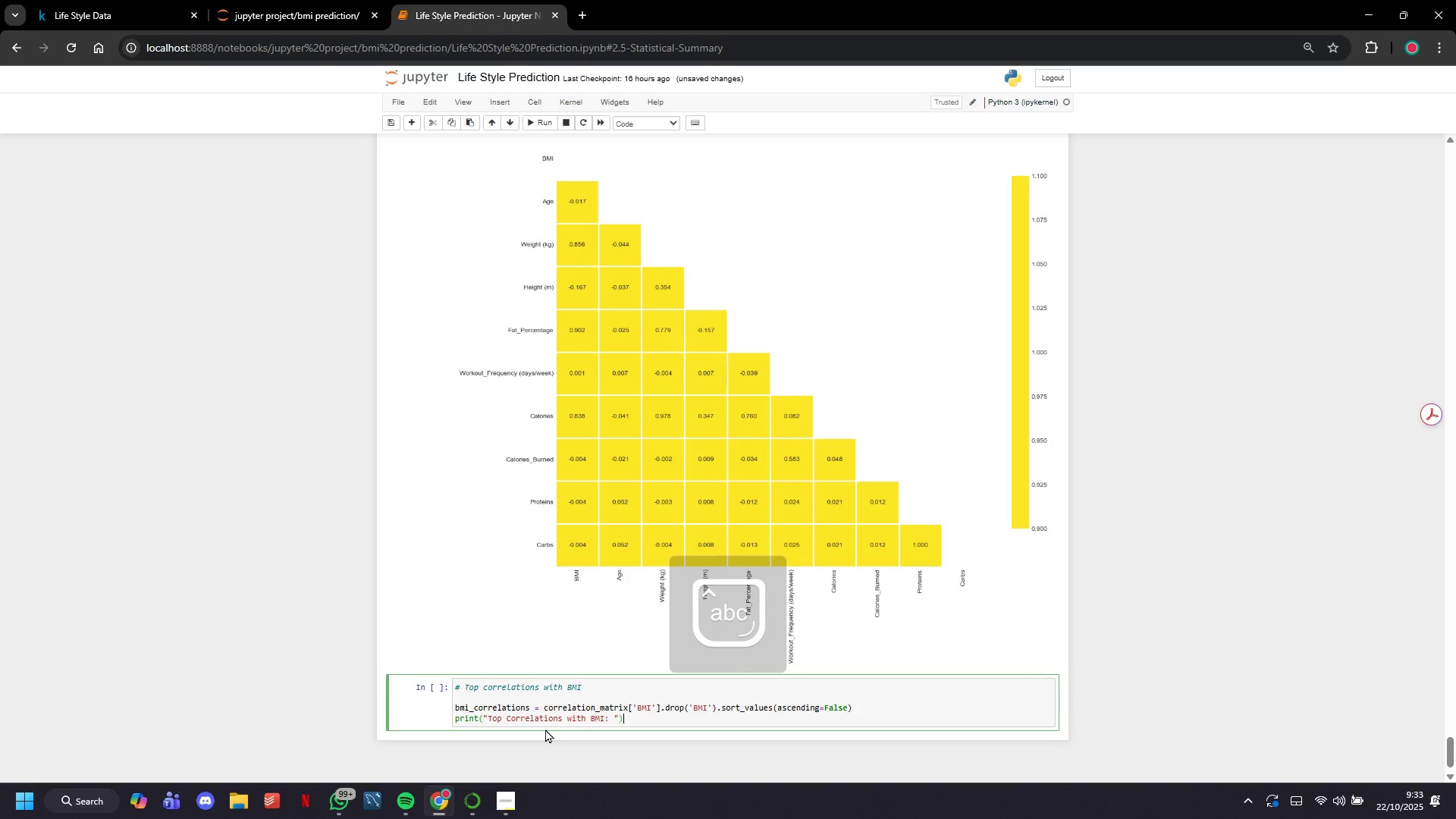 
key(ArrowRight)
 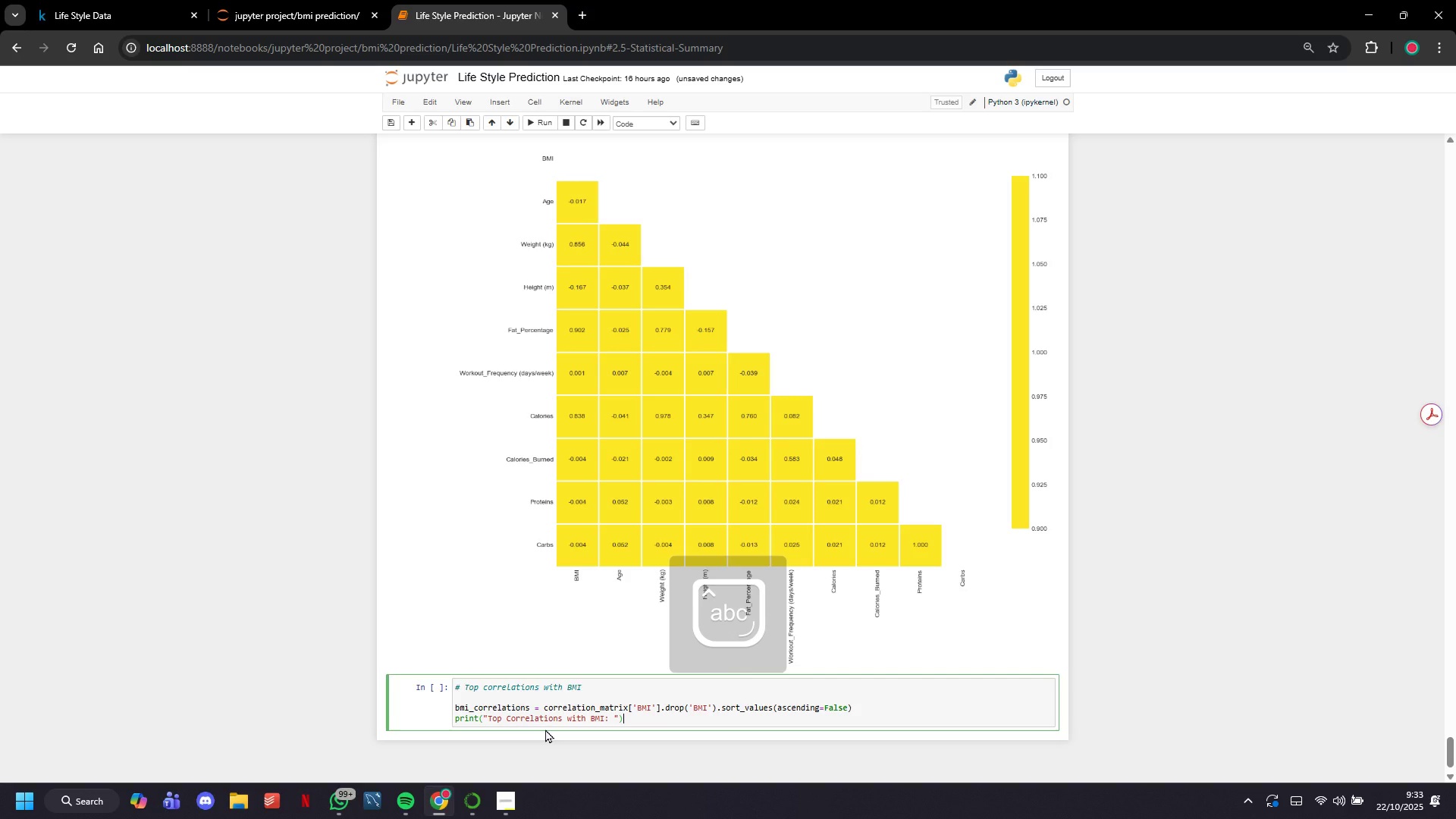 
key(ArrowRight)
 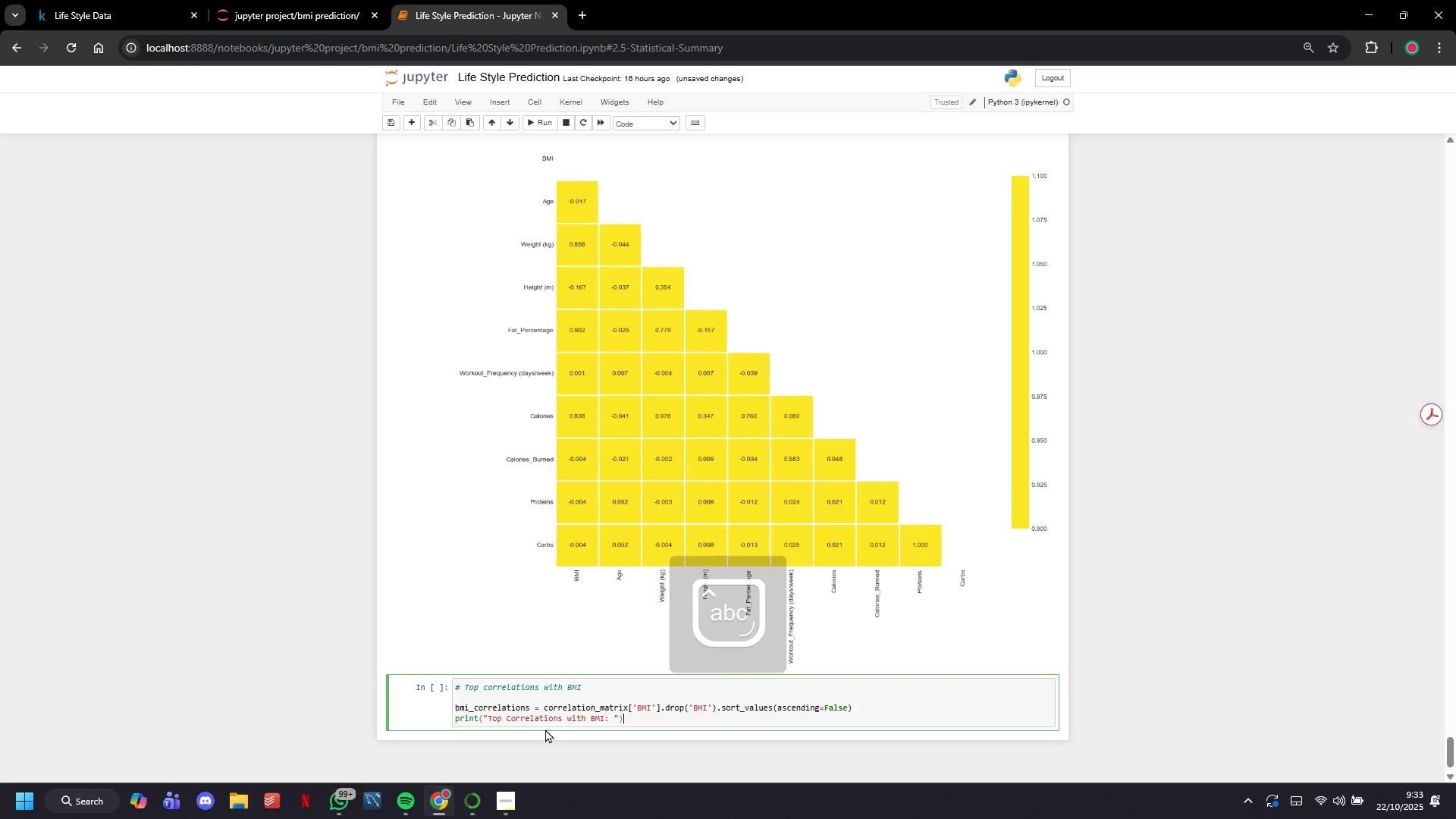 
key(ArrowRight)
 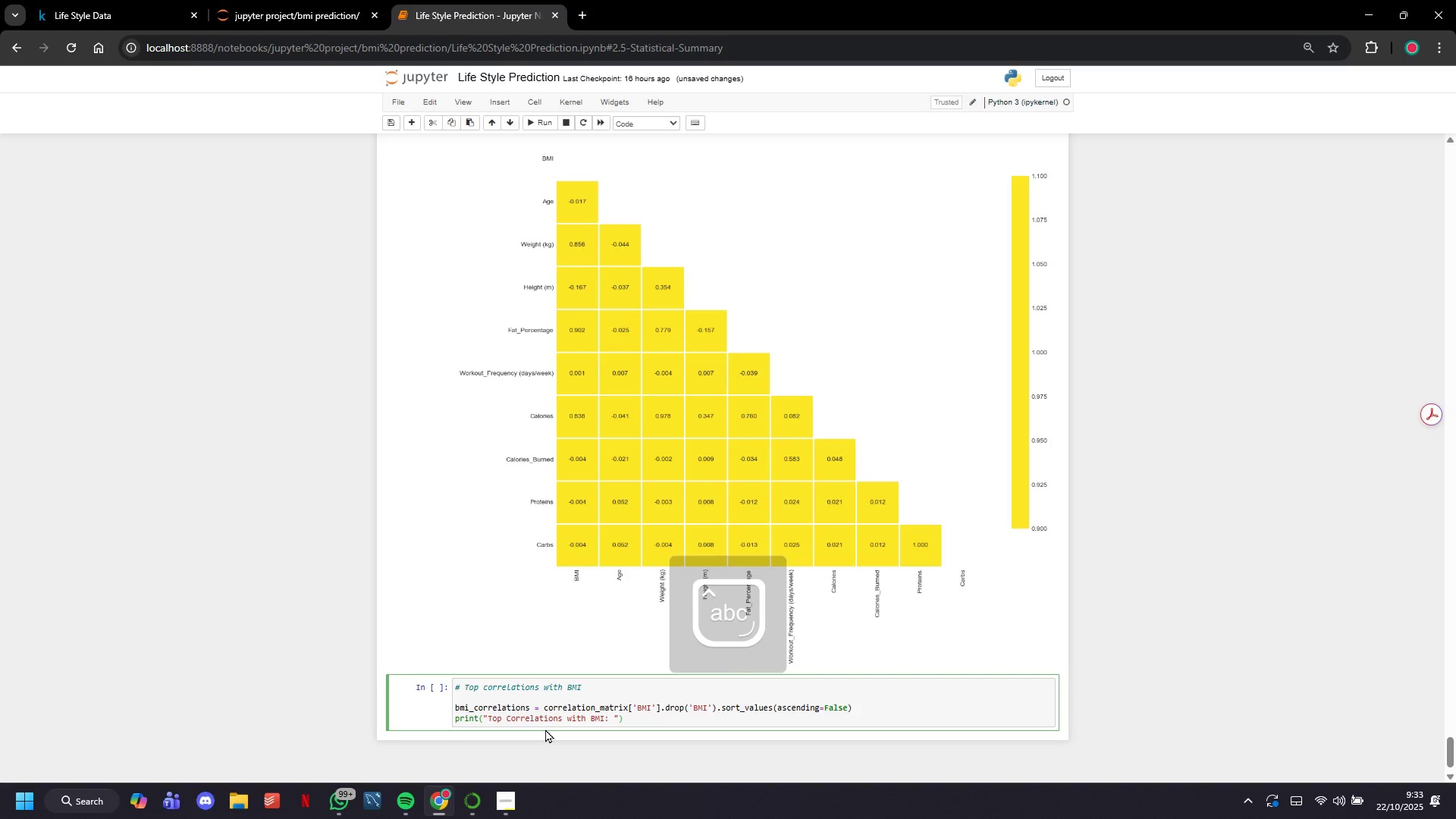 
key(Enter)
 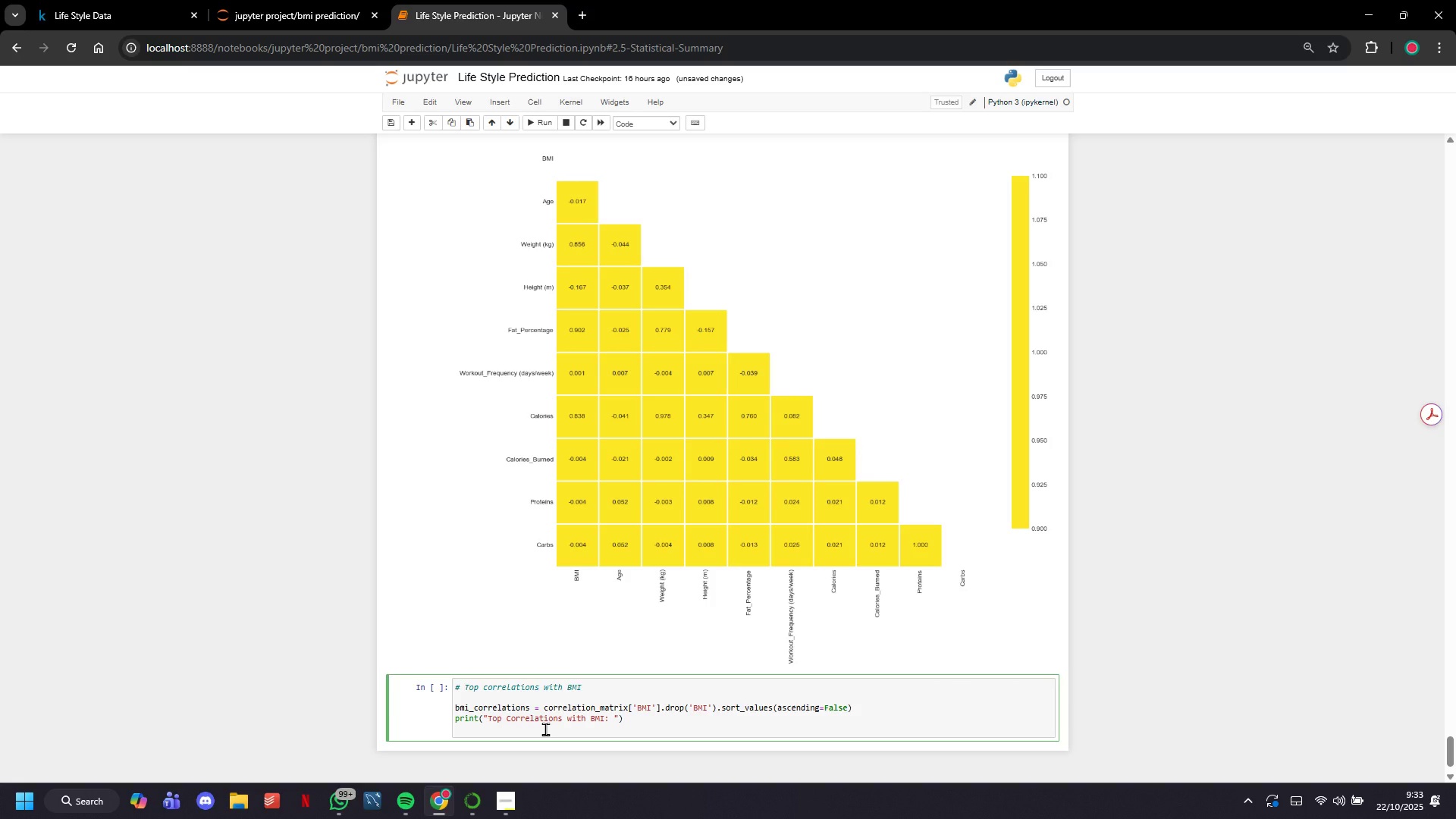 
type(print(f"")
 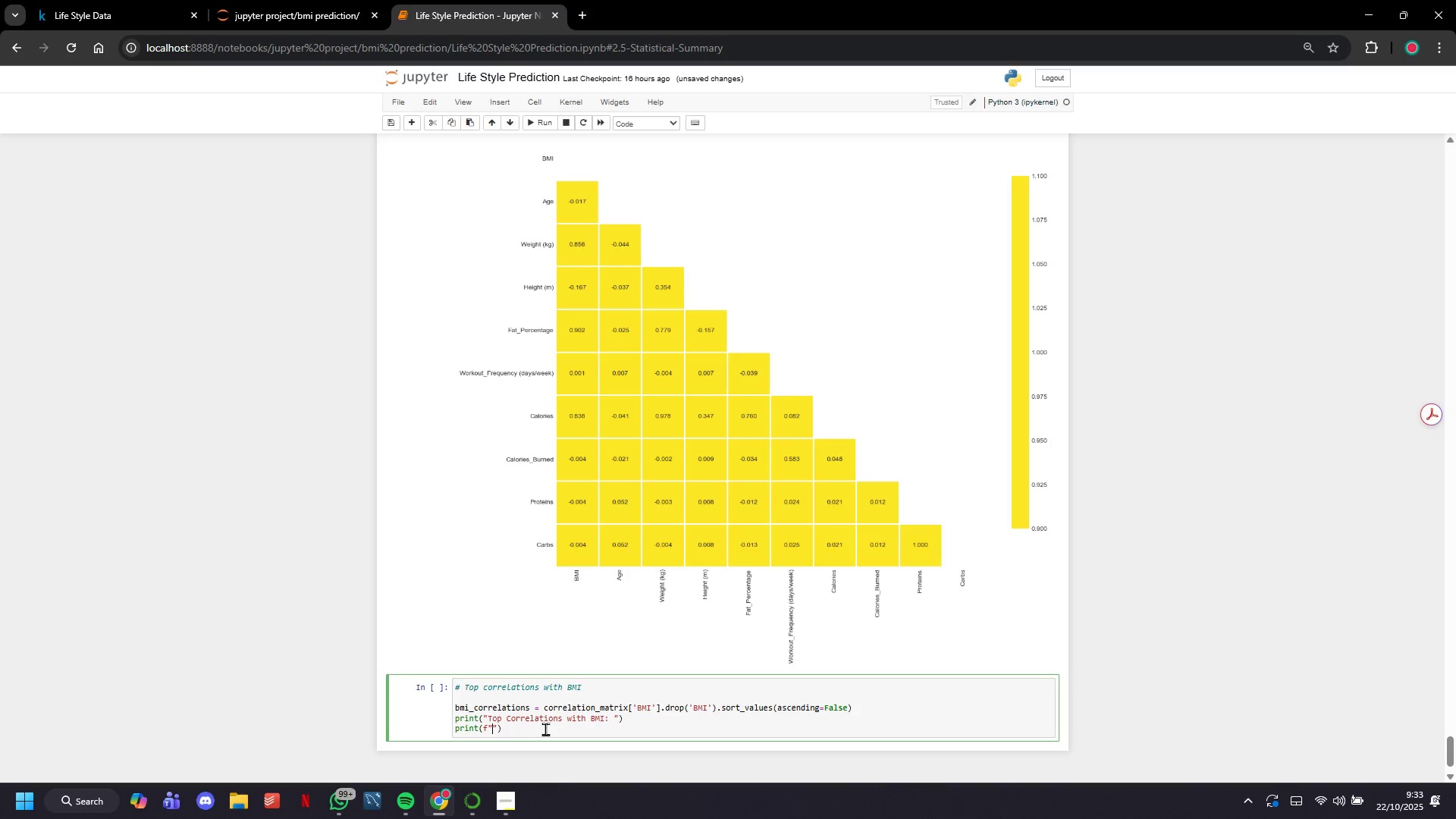 
 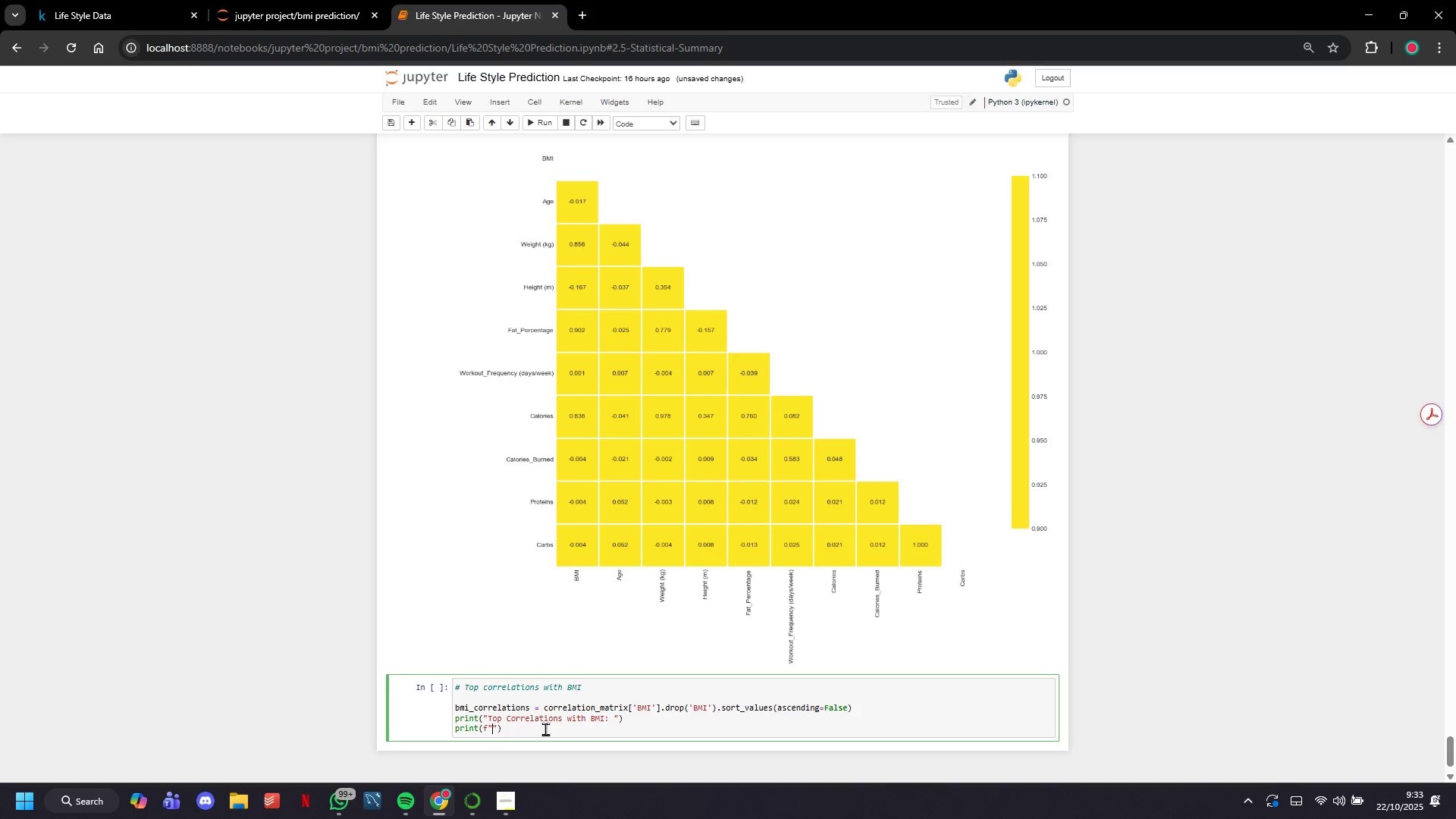 
key(ArrowLeft)
 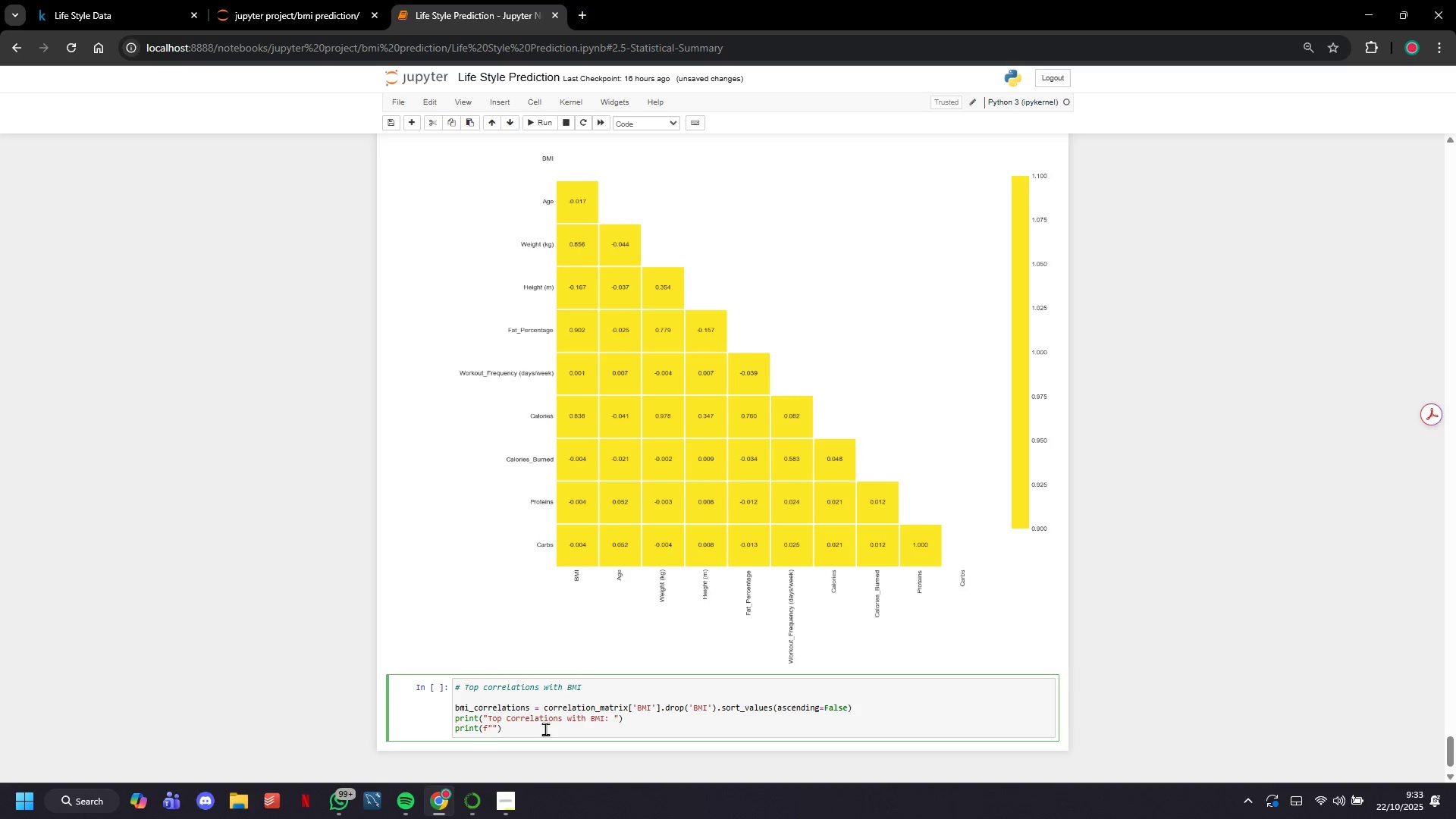 
type(\n )
key(Backspace)
type(Positive Correlations: )
 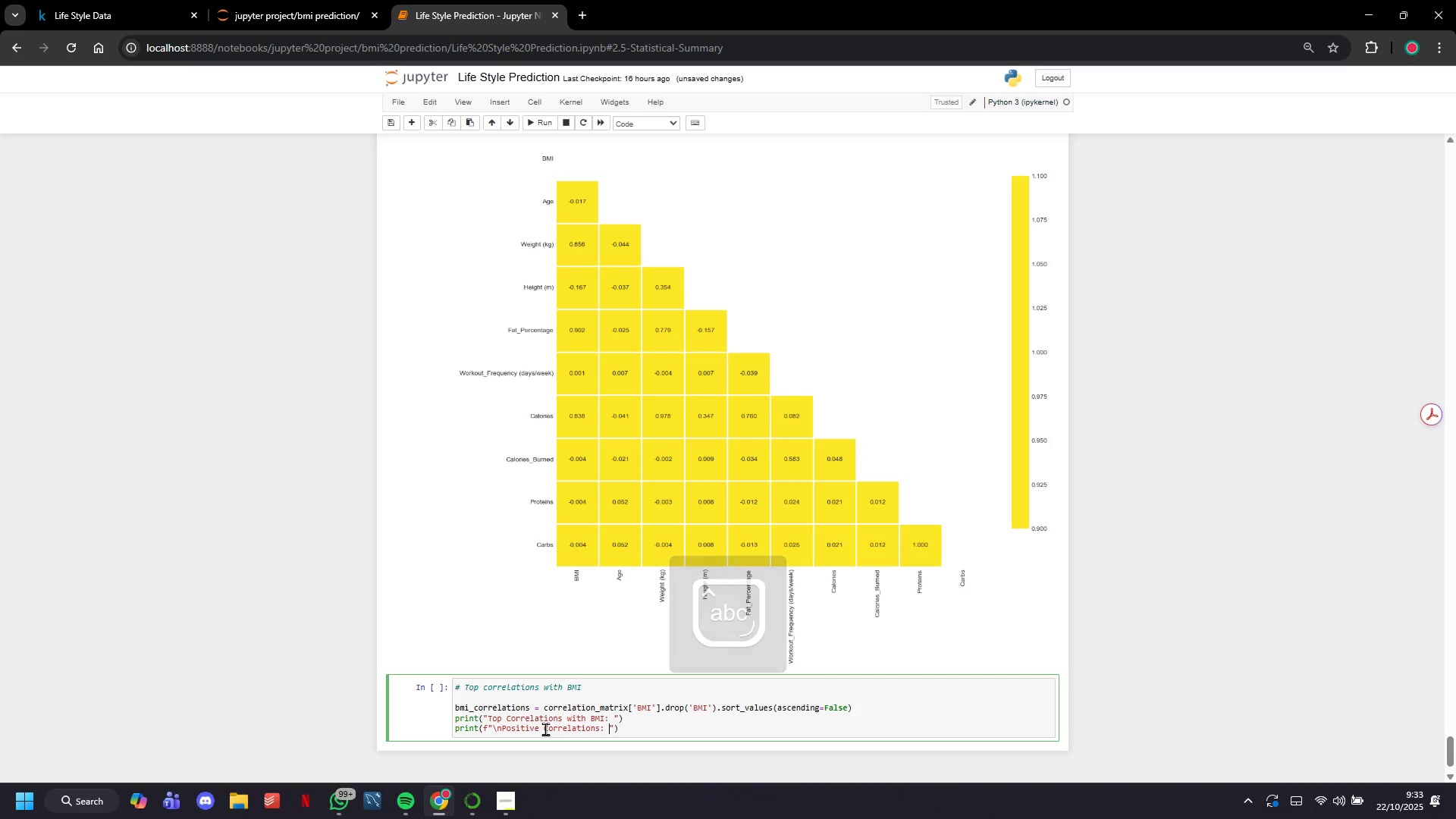 
key(ArrowRight)
 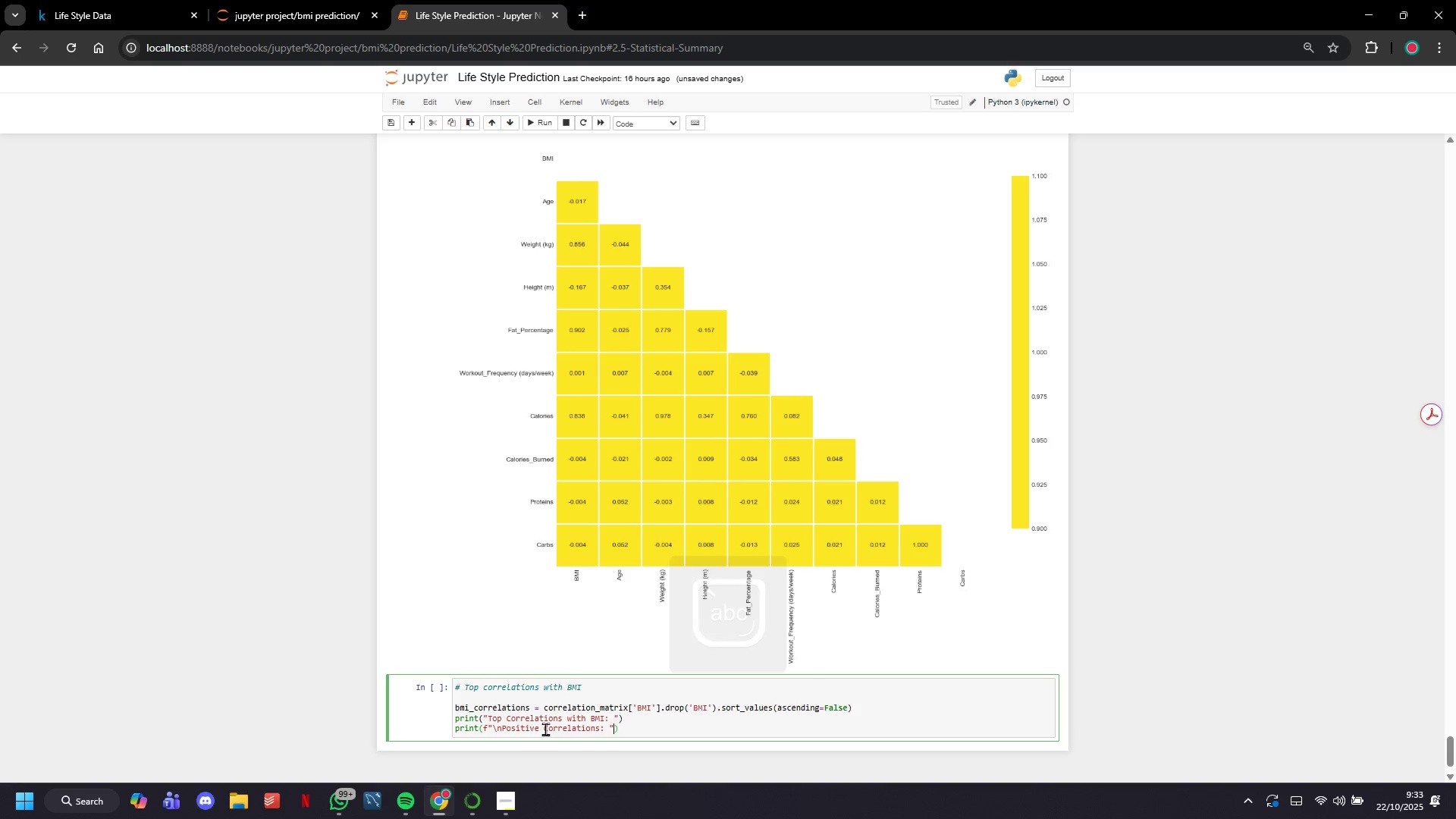 
key(ArrowRight)
 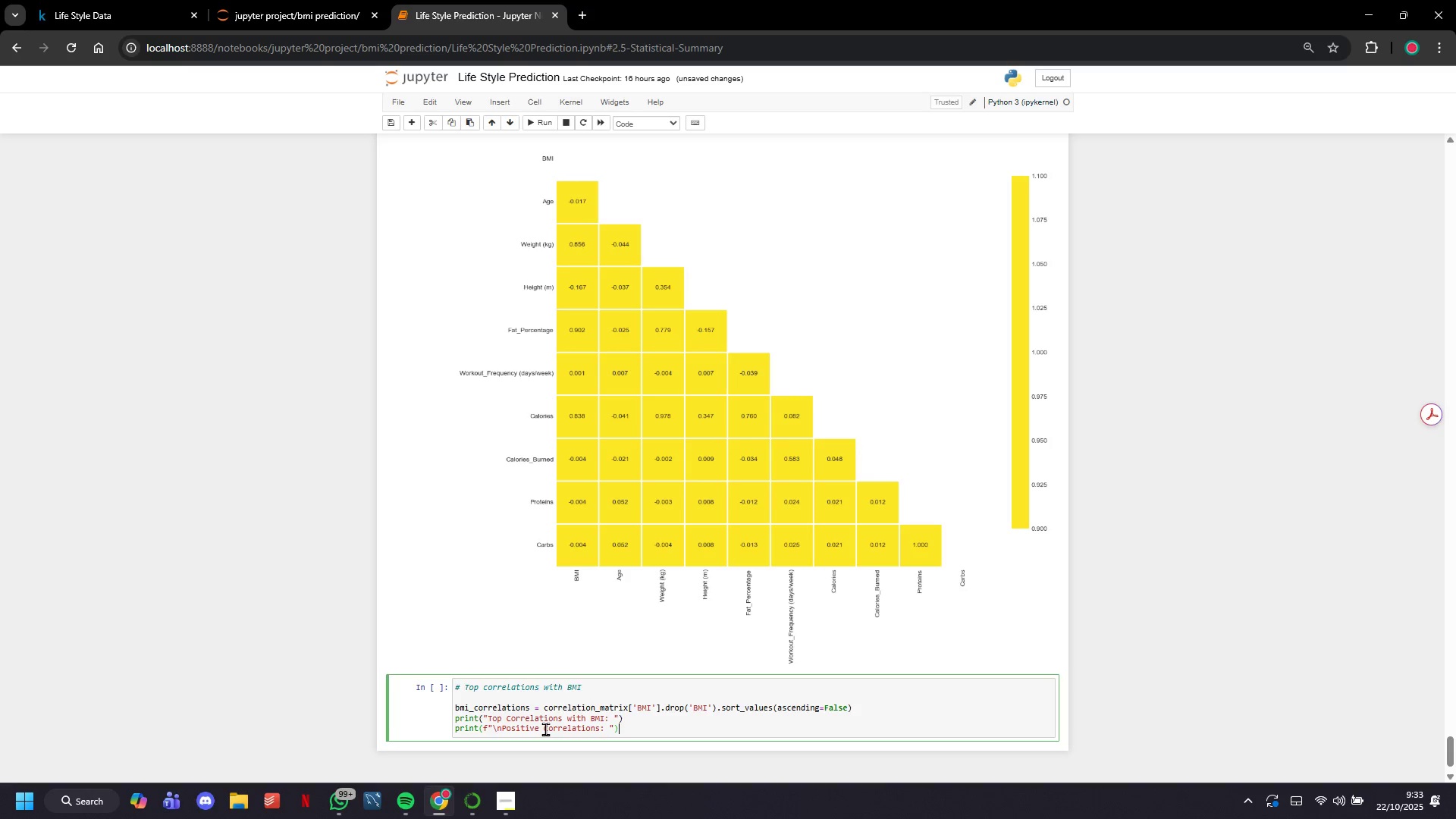 
key(ArrowRight)
 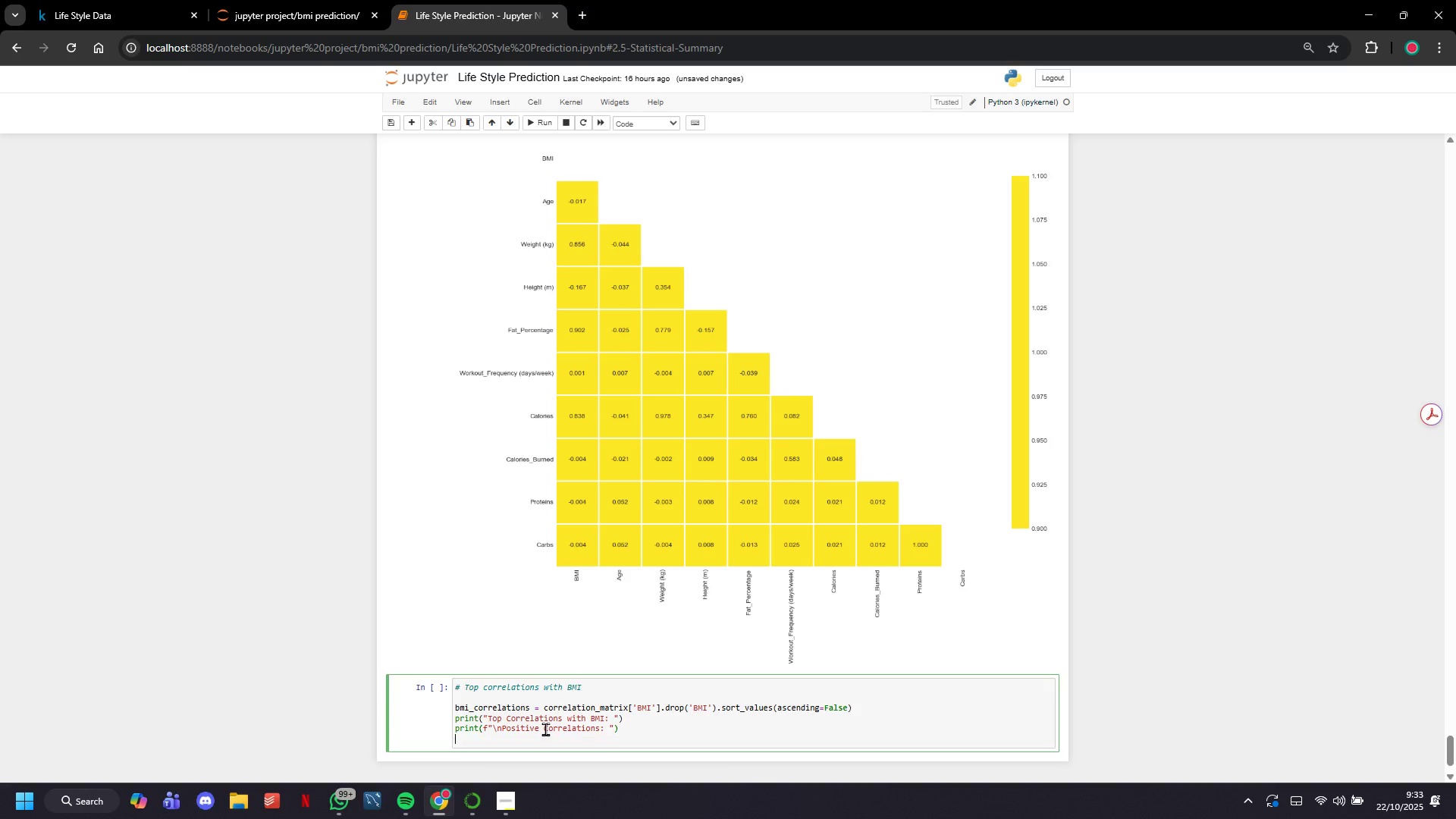 
key(Enter)
 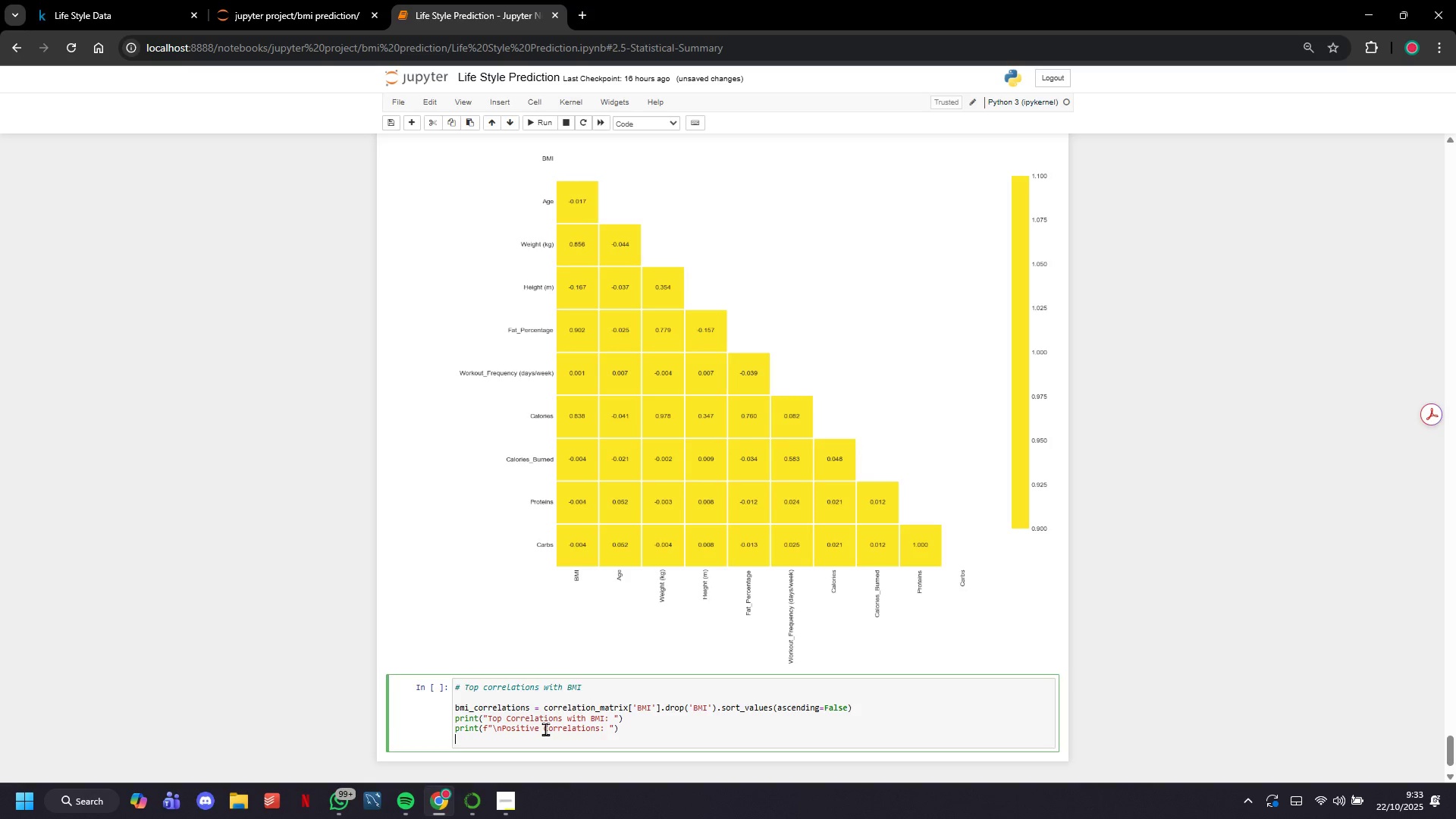 
type(for featyre)
key(Backspace)
key(Backspace)
key(Backspace)
type(ure, corr i )
key(Backspace)
type(n )
 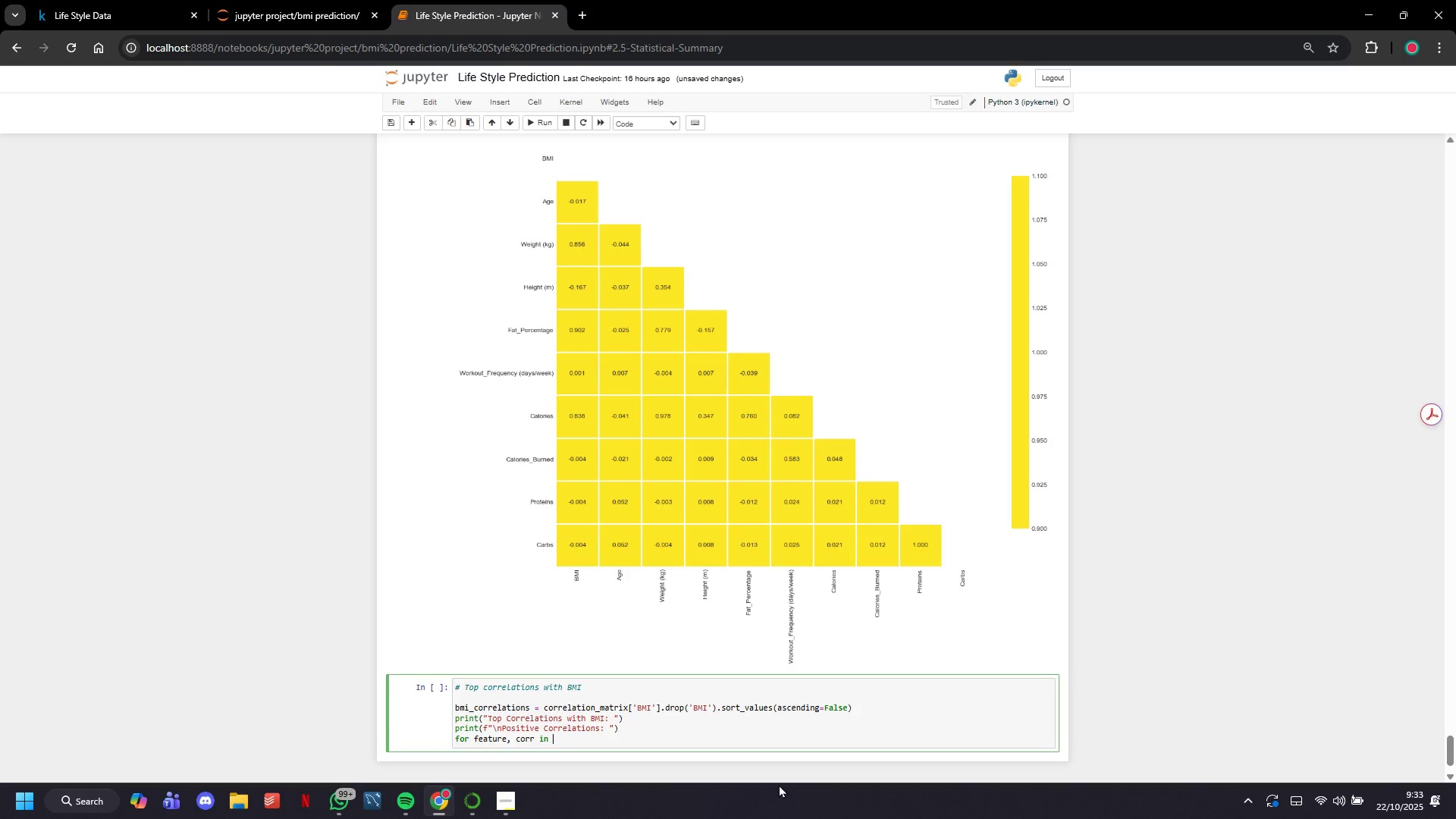 
type(bmi_correlations[bmi_correlations > 0)
 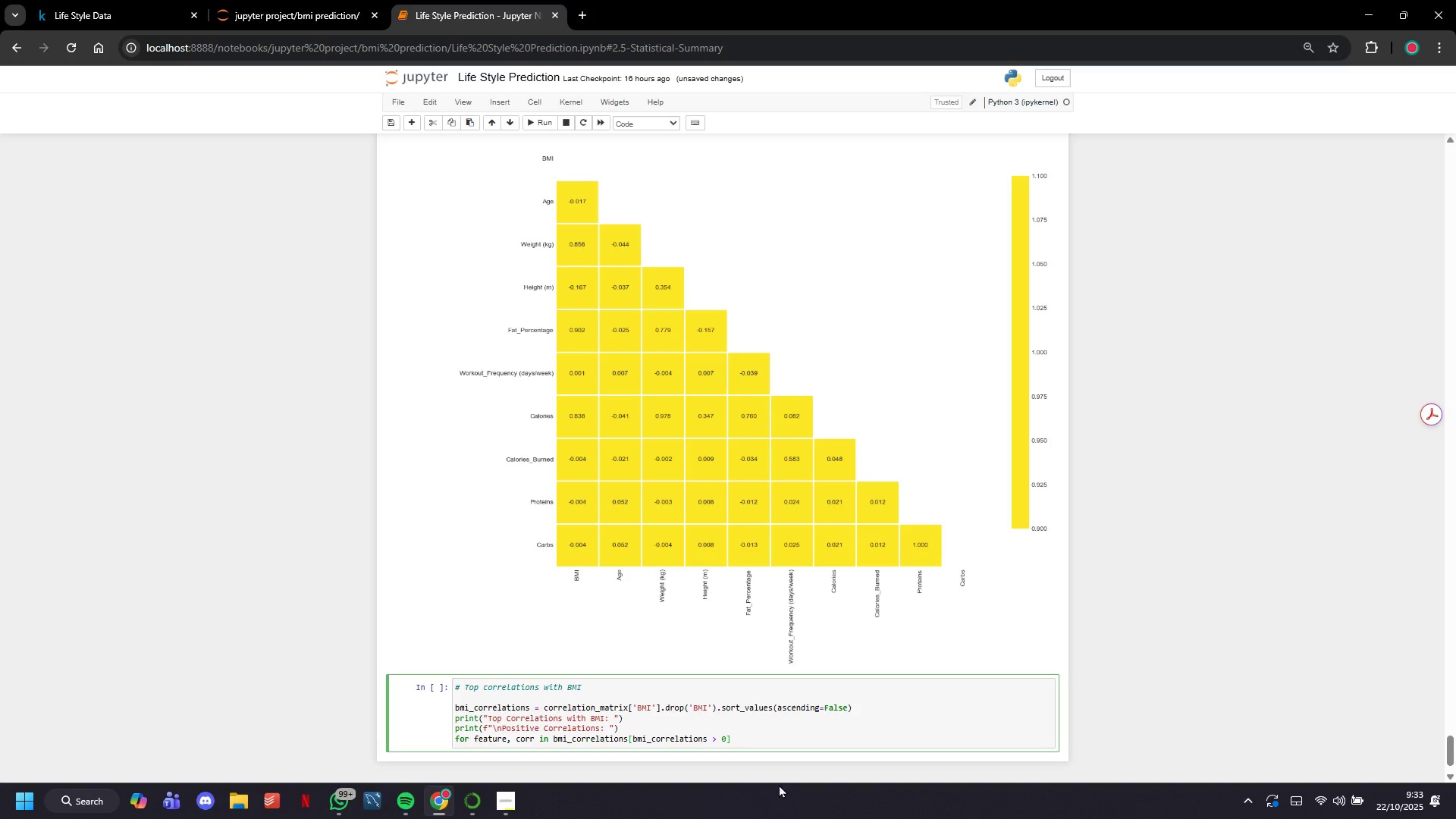 
key(ArrowRight)
 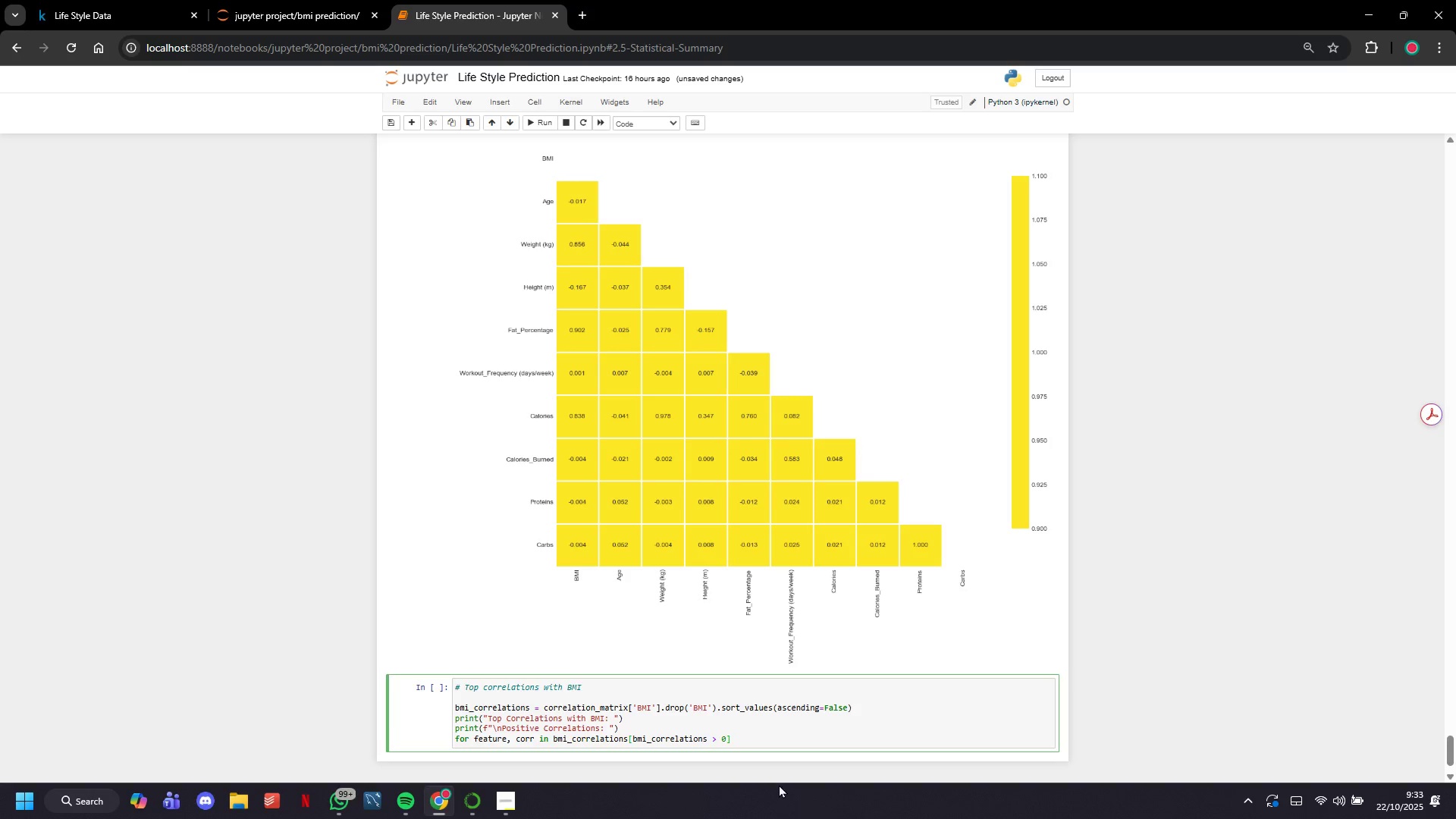 
type(.head(5)
 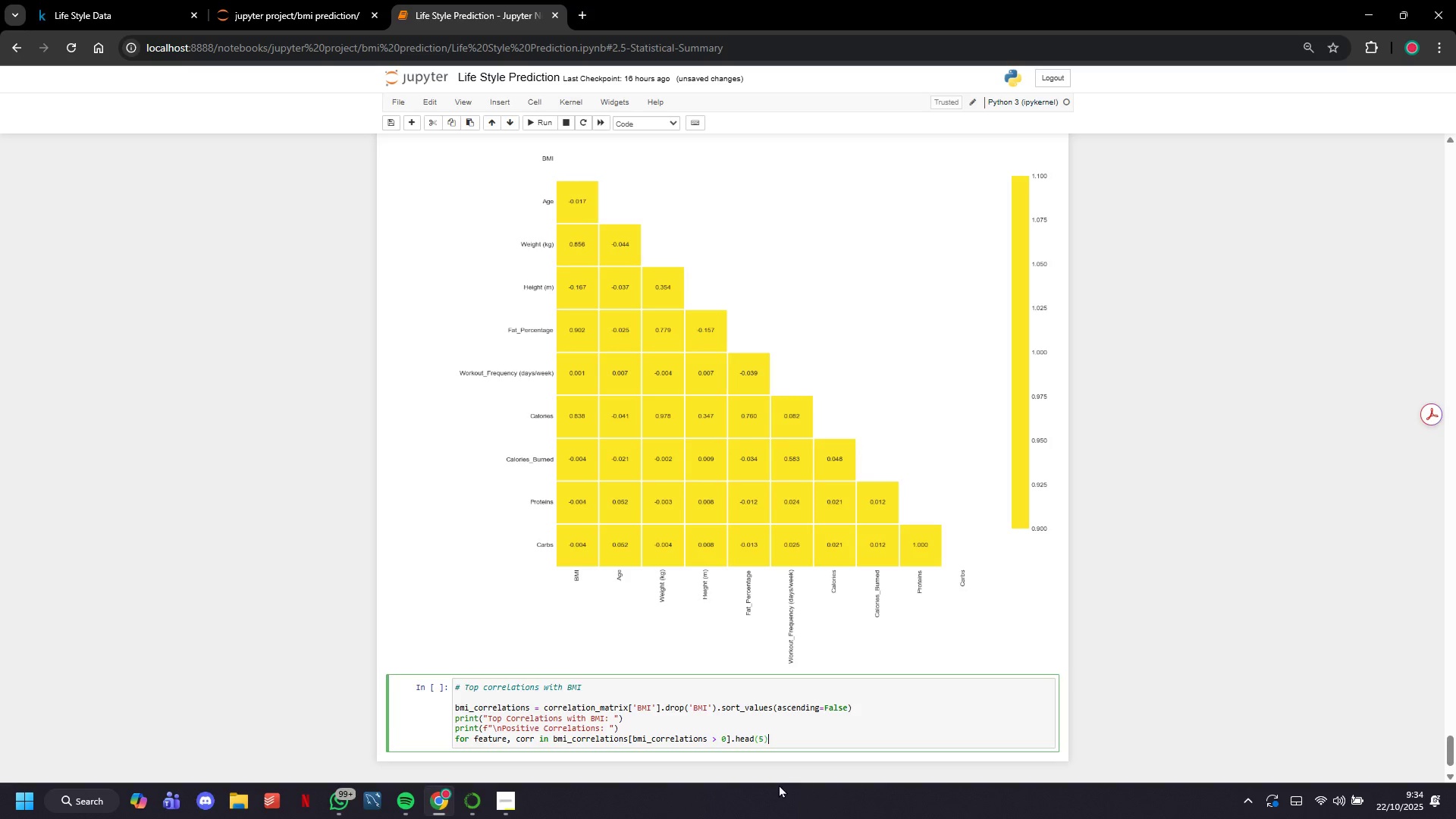 
 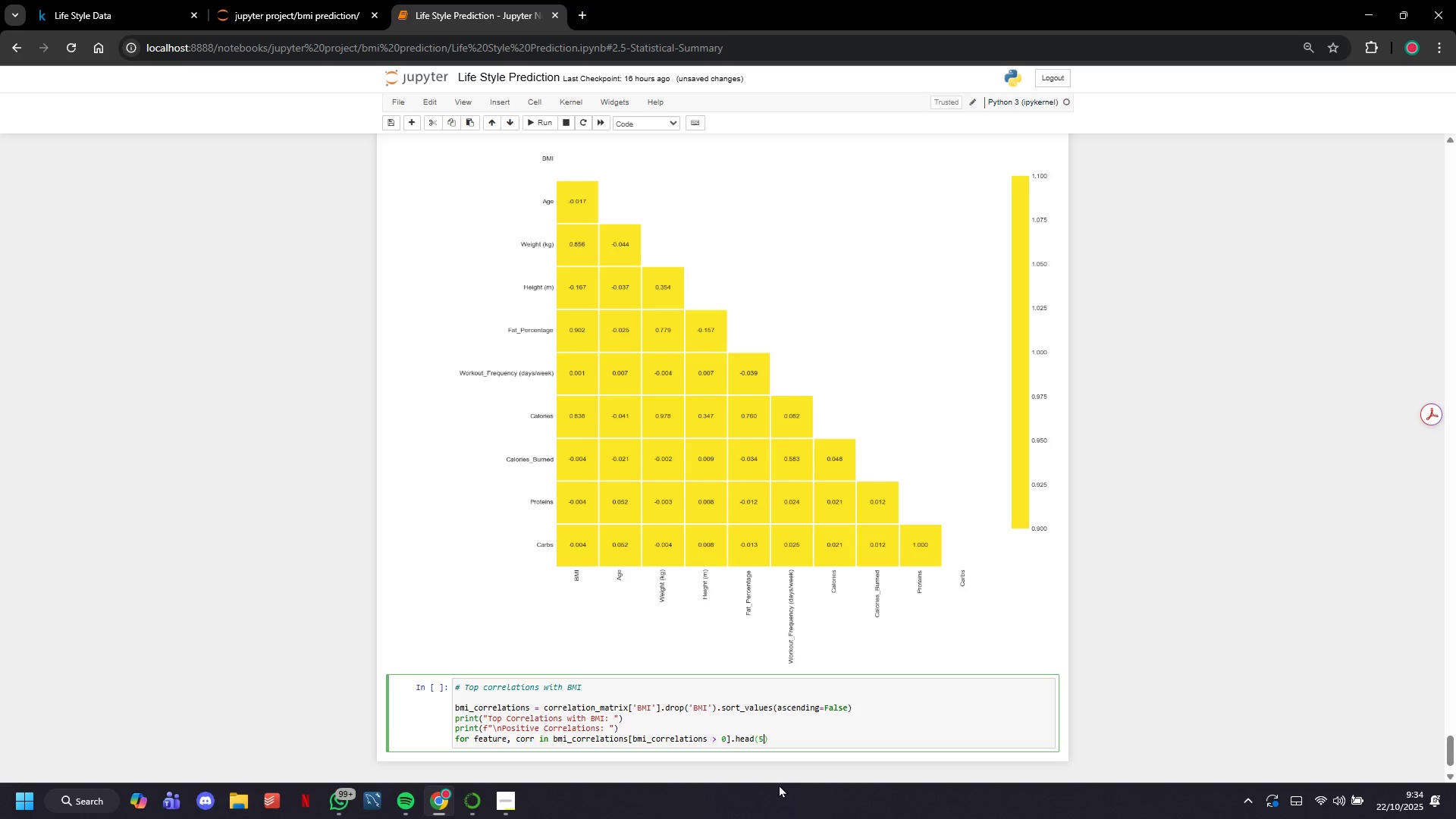 
key(ArrowRight)
 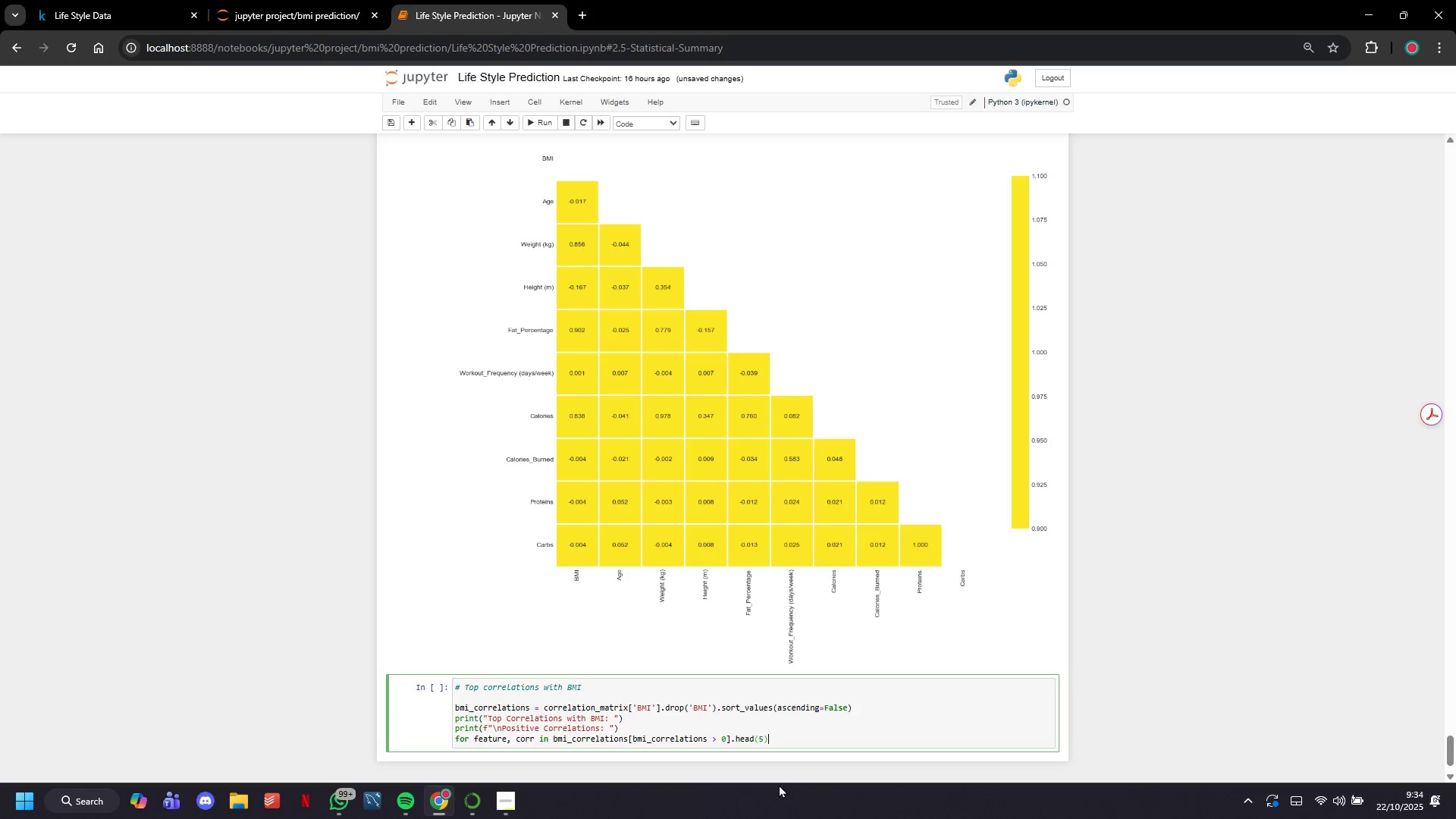 
type(.items()
 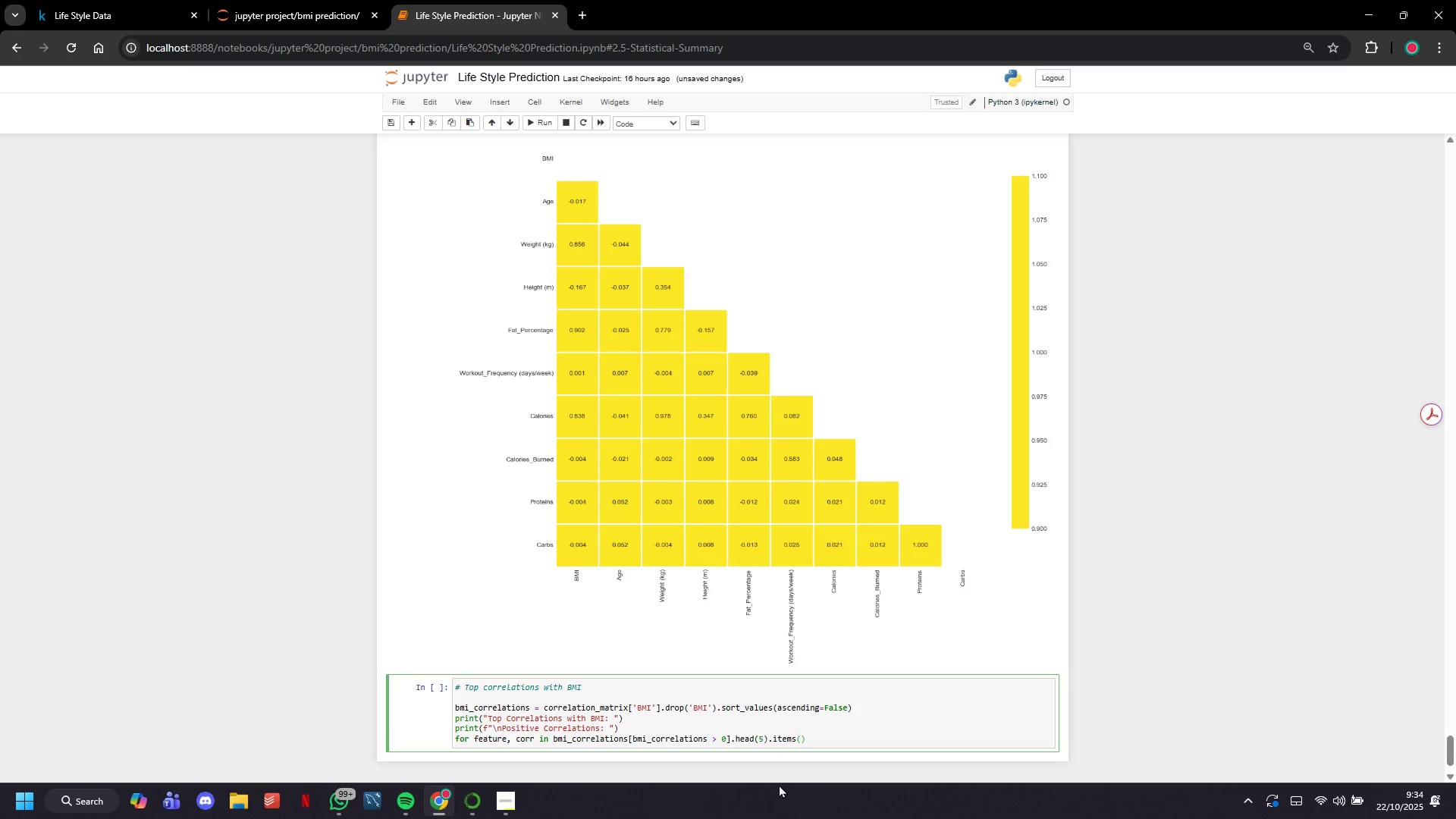 
 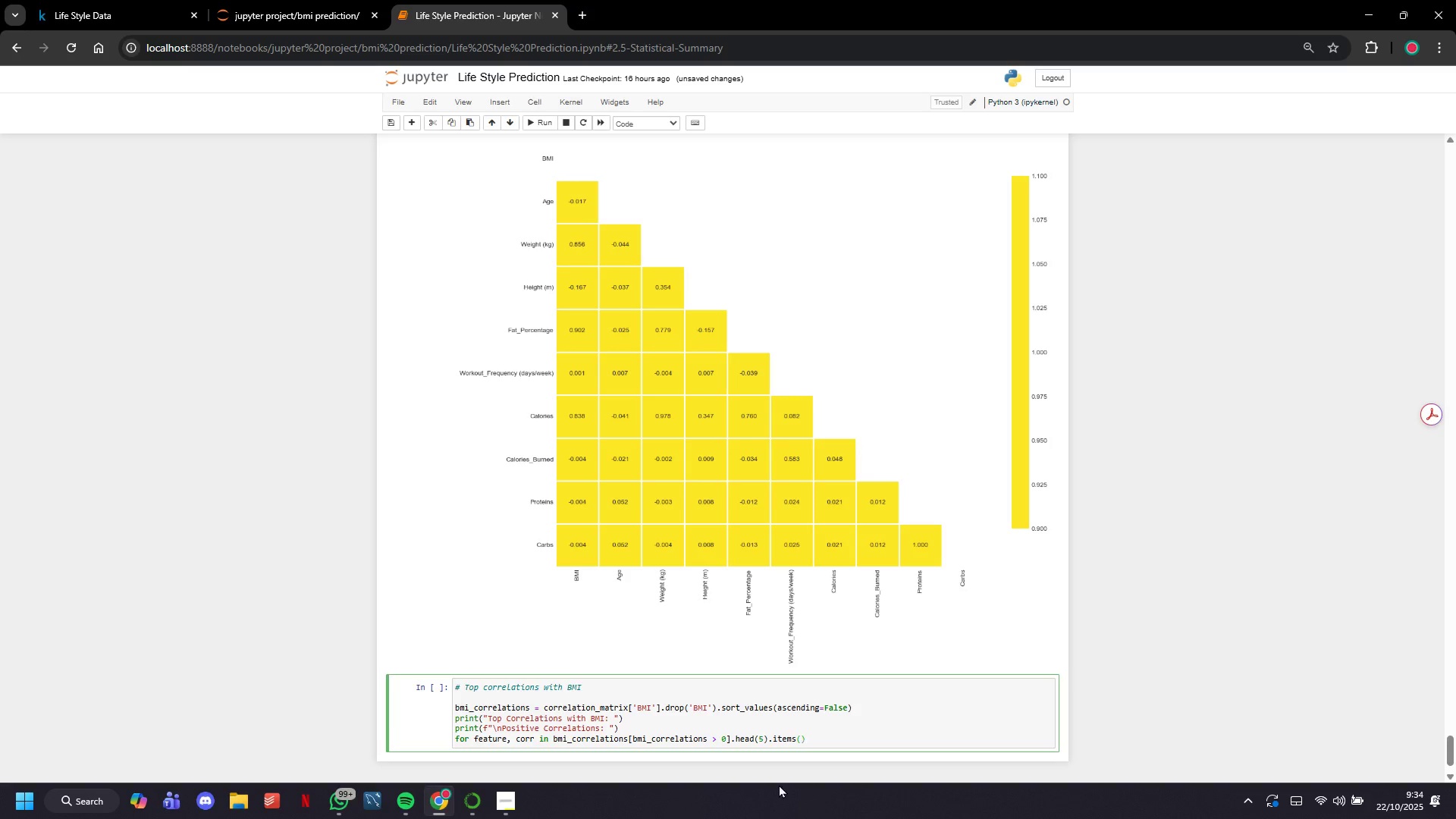 
key(ArrowRight)
 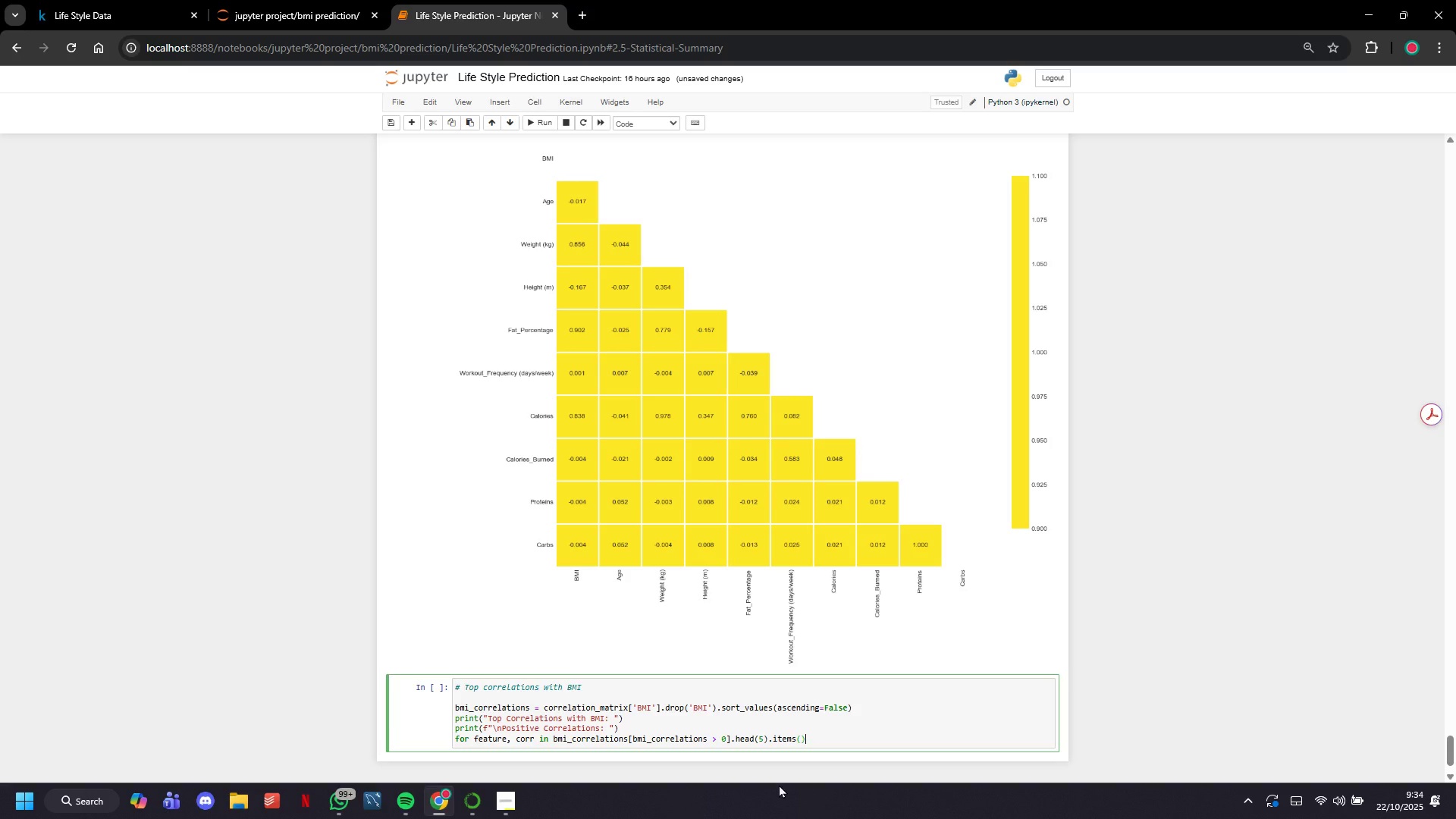 
key(Shift+Semicolon)
 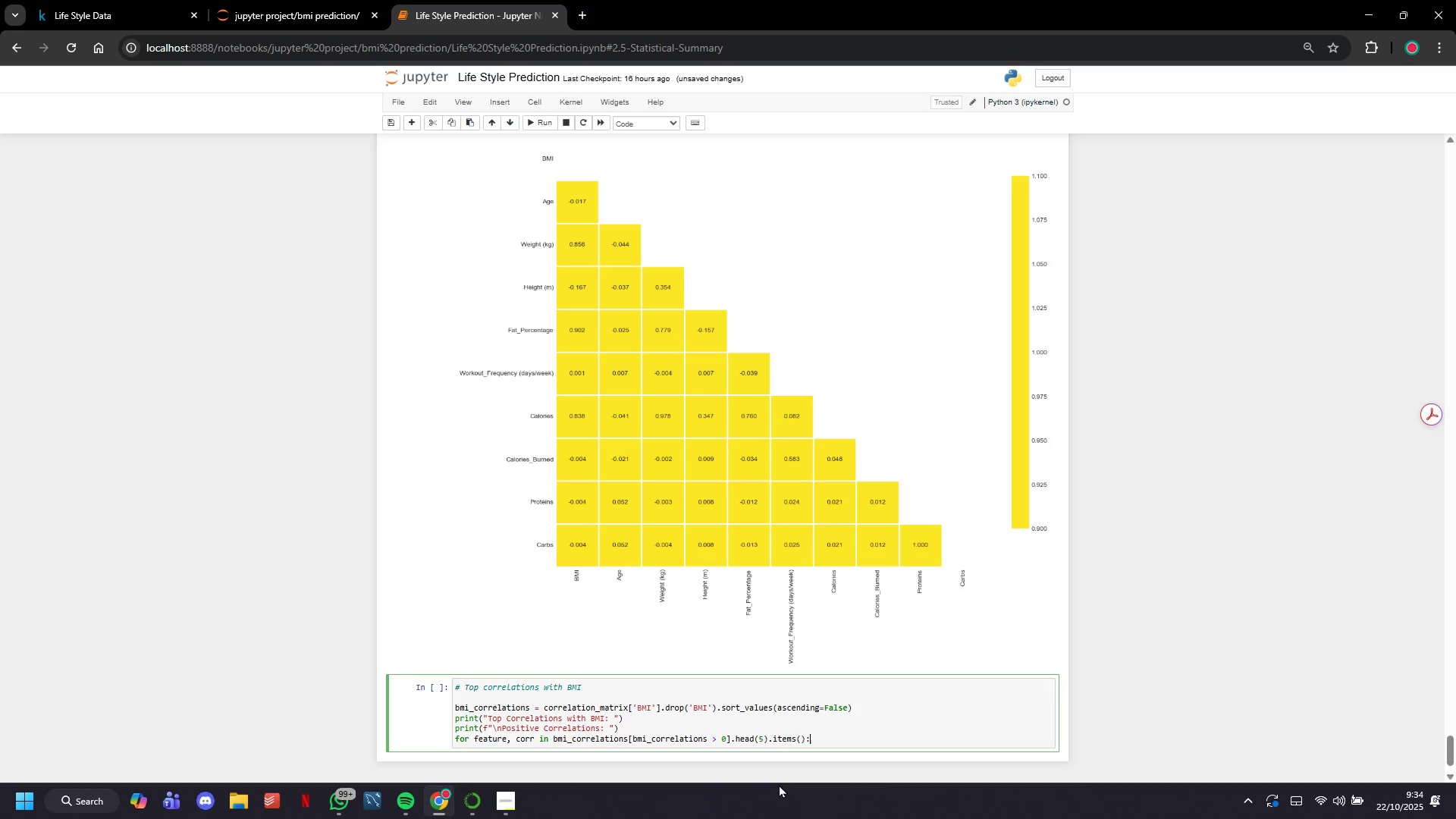 
key(Enter)
 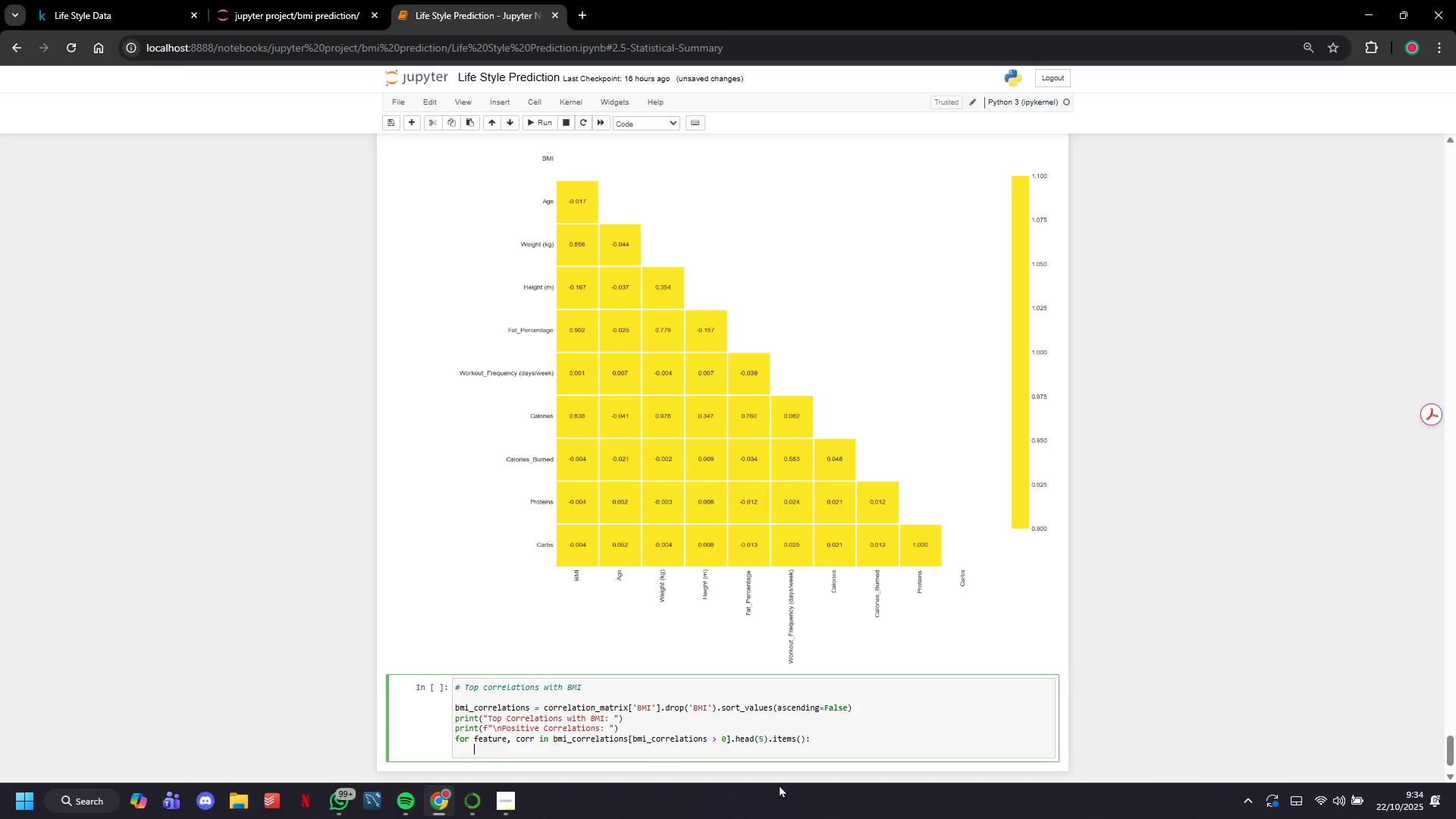 
type(print(")
 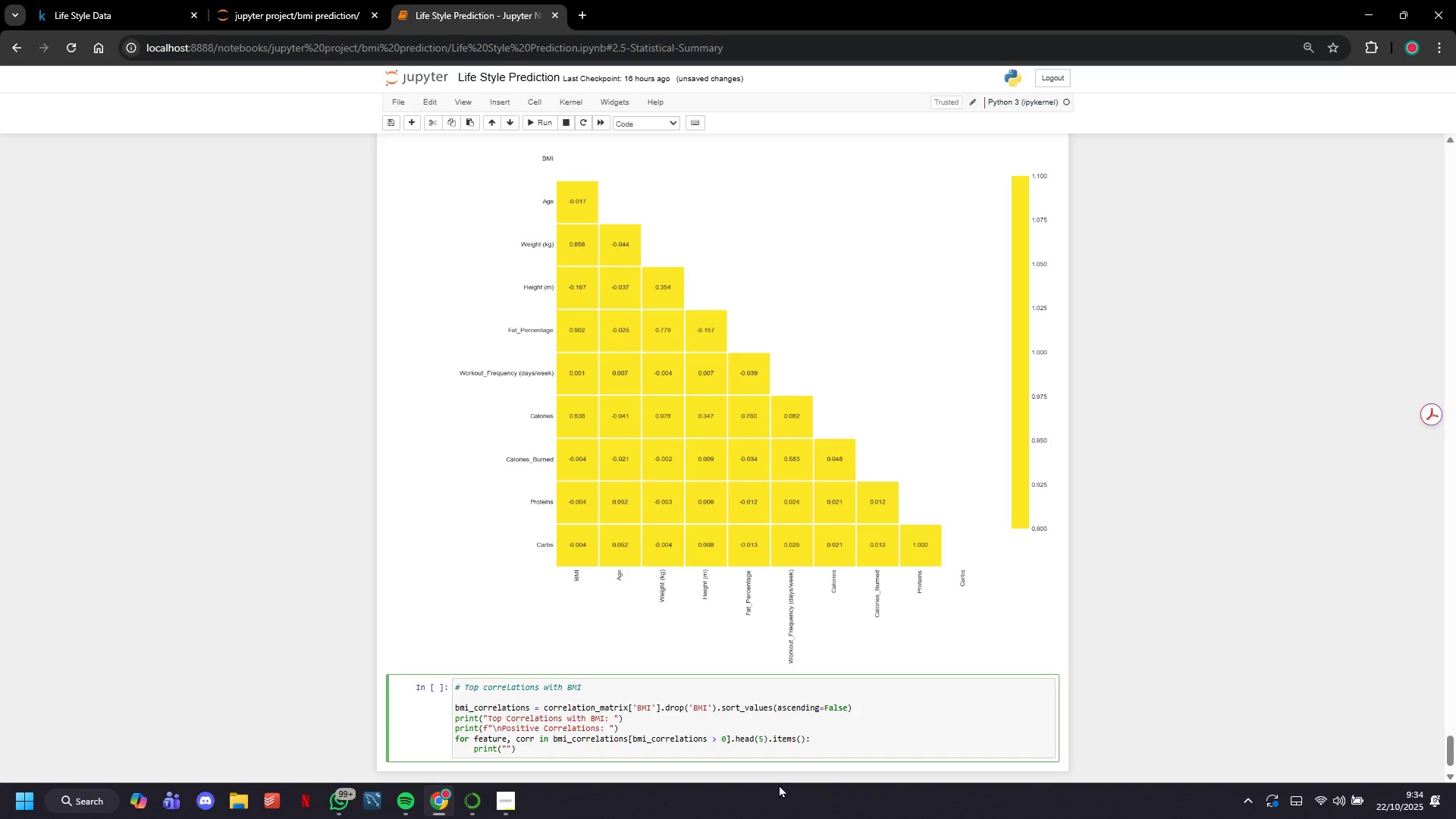 
key(ArrowLeft)
 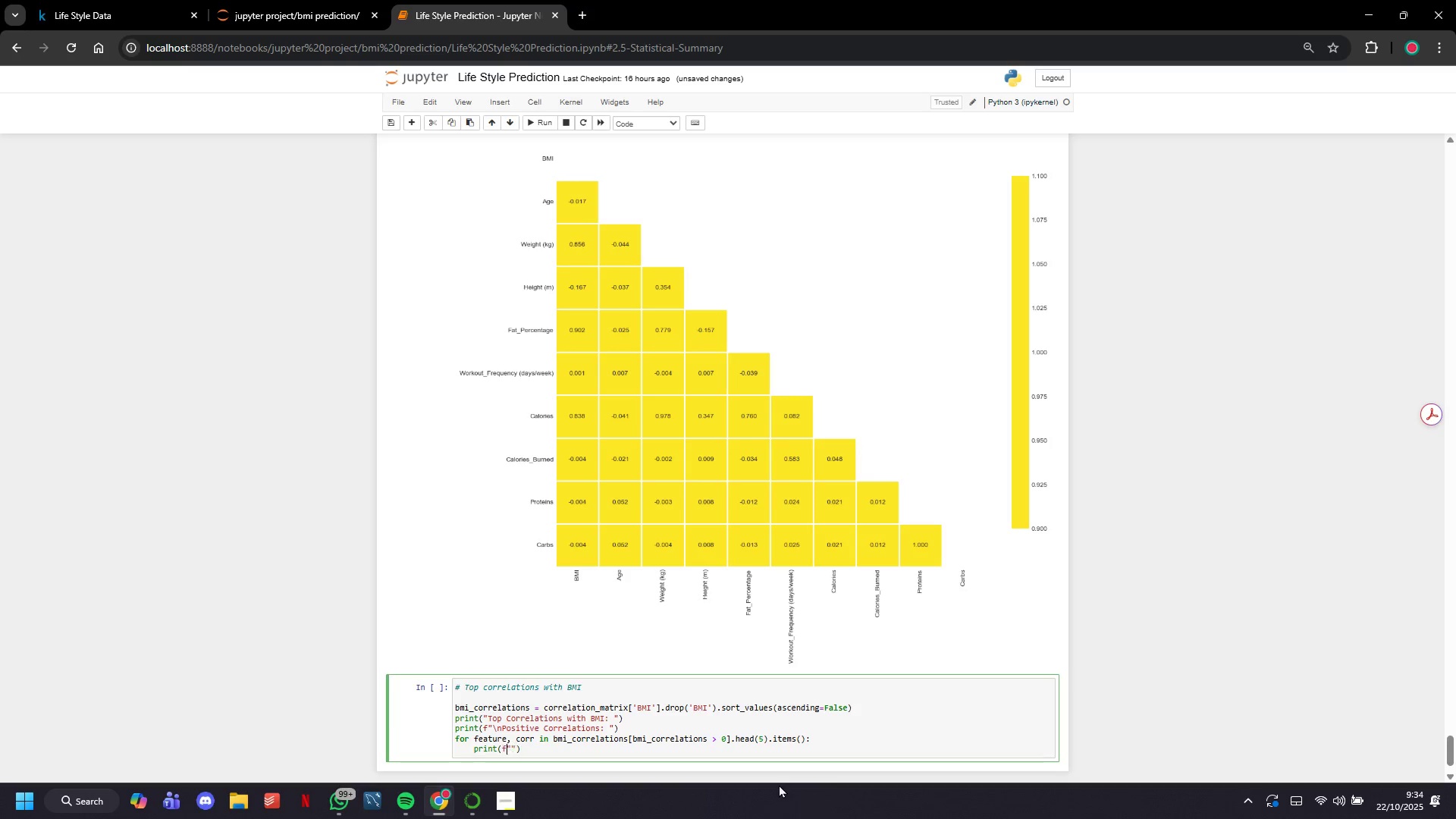 
key(F)
 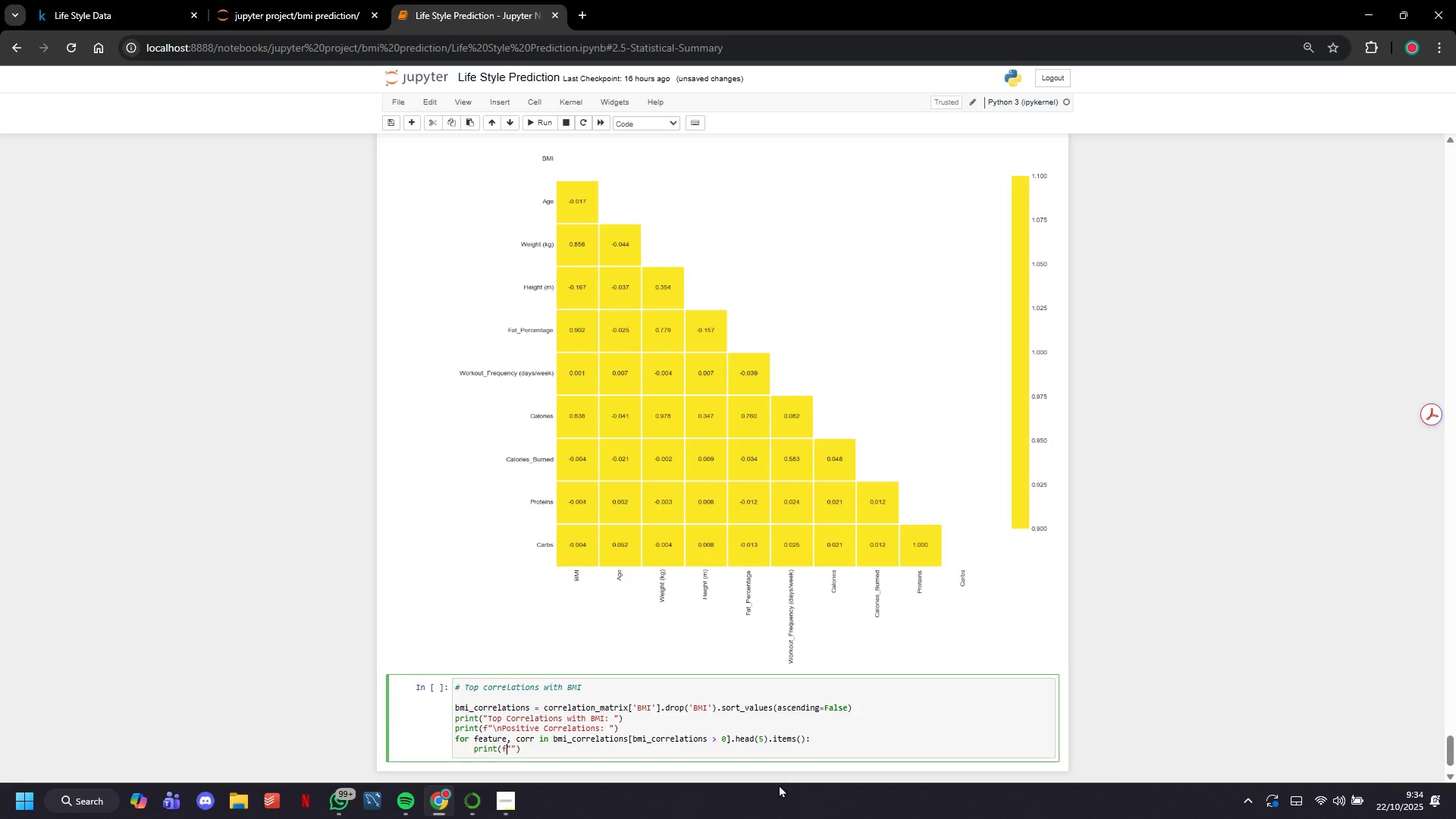 
key(ArrowRight)
 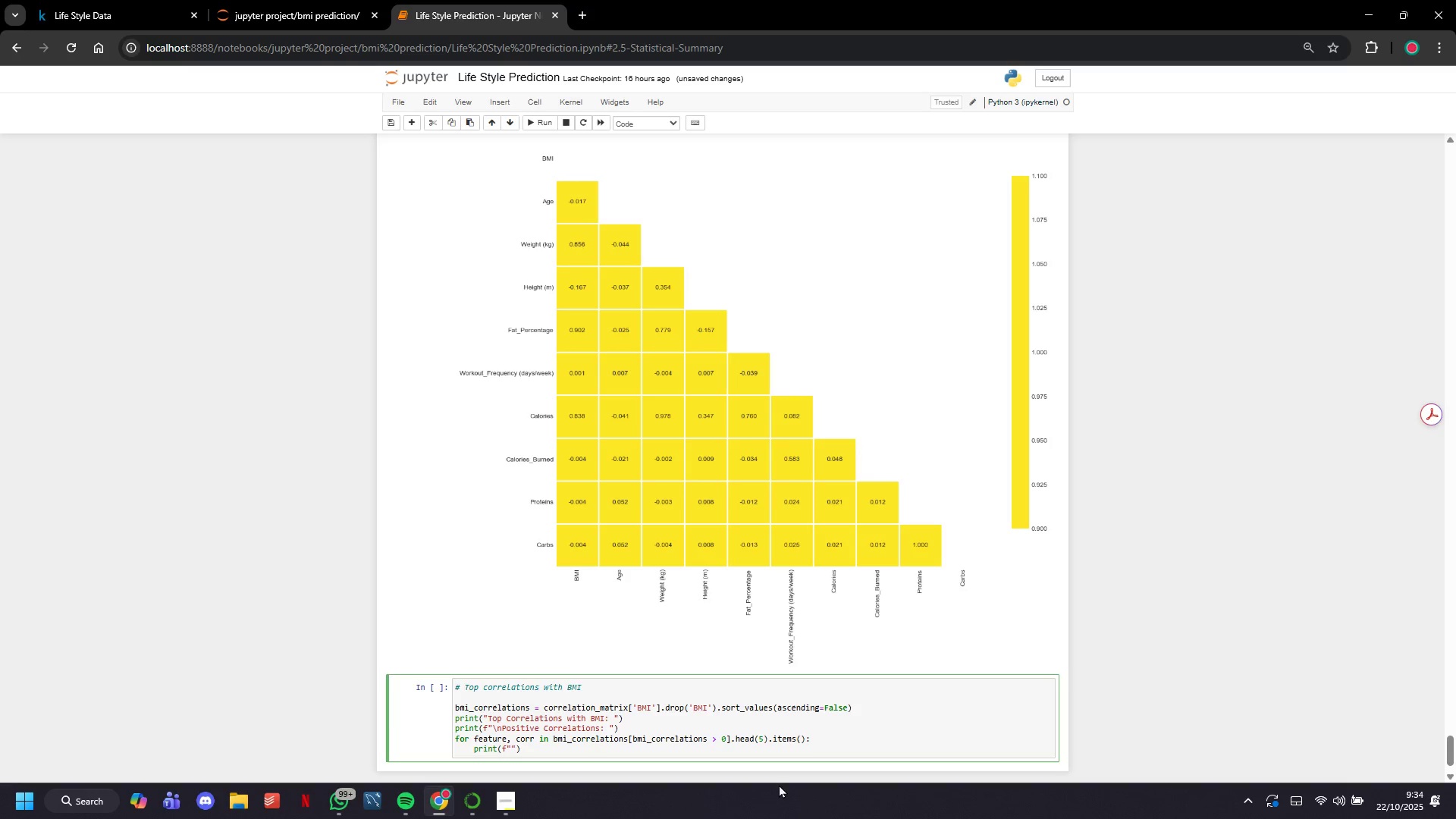 
type( - {featr)
key(Backspace)
type(ure)
 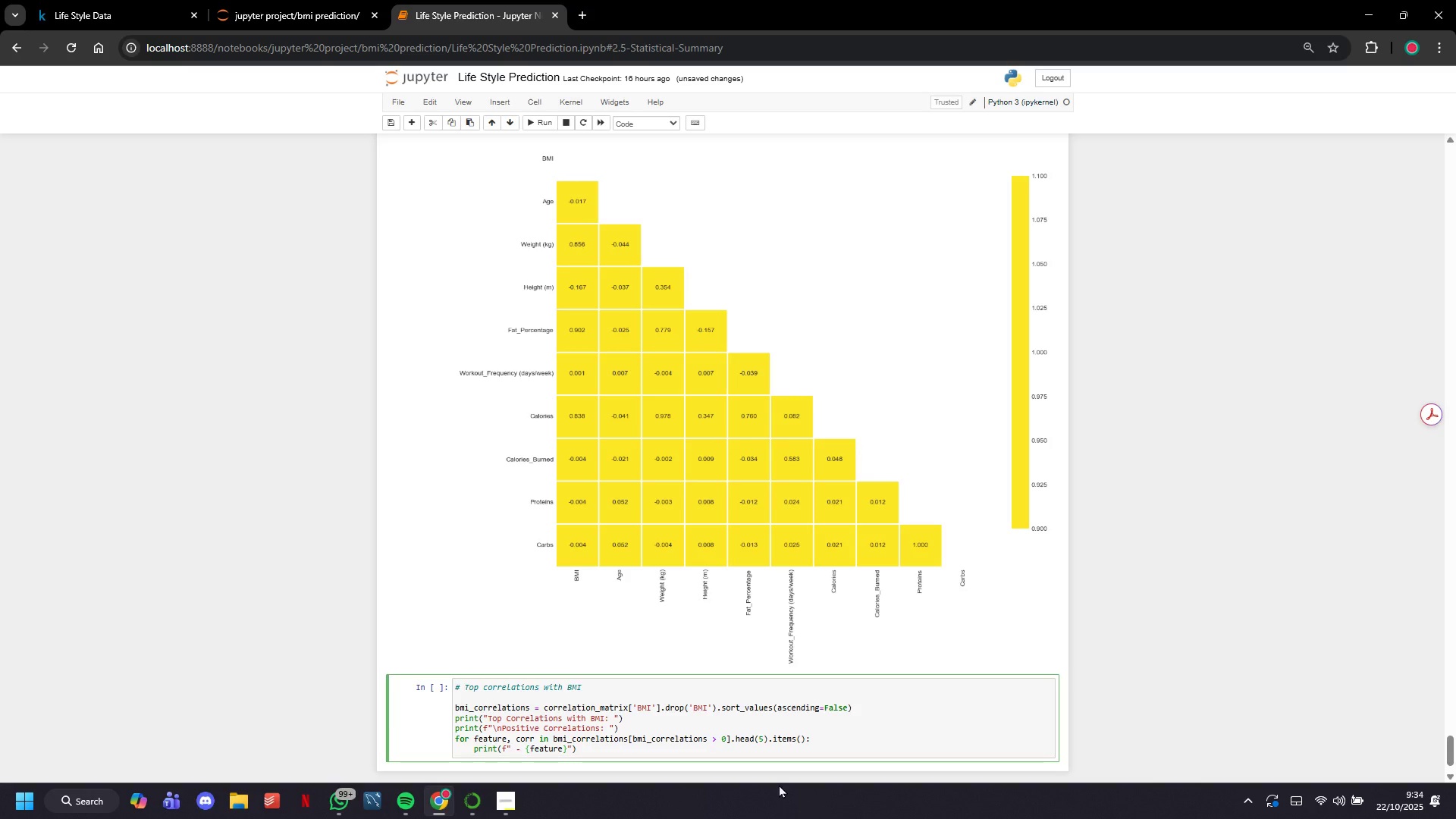 
key(ArrowRight)
 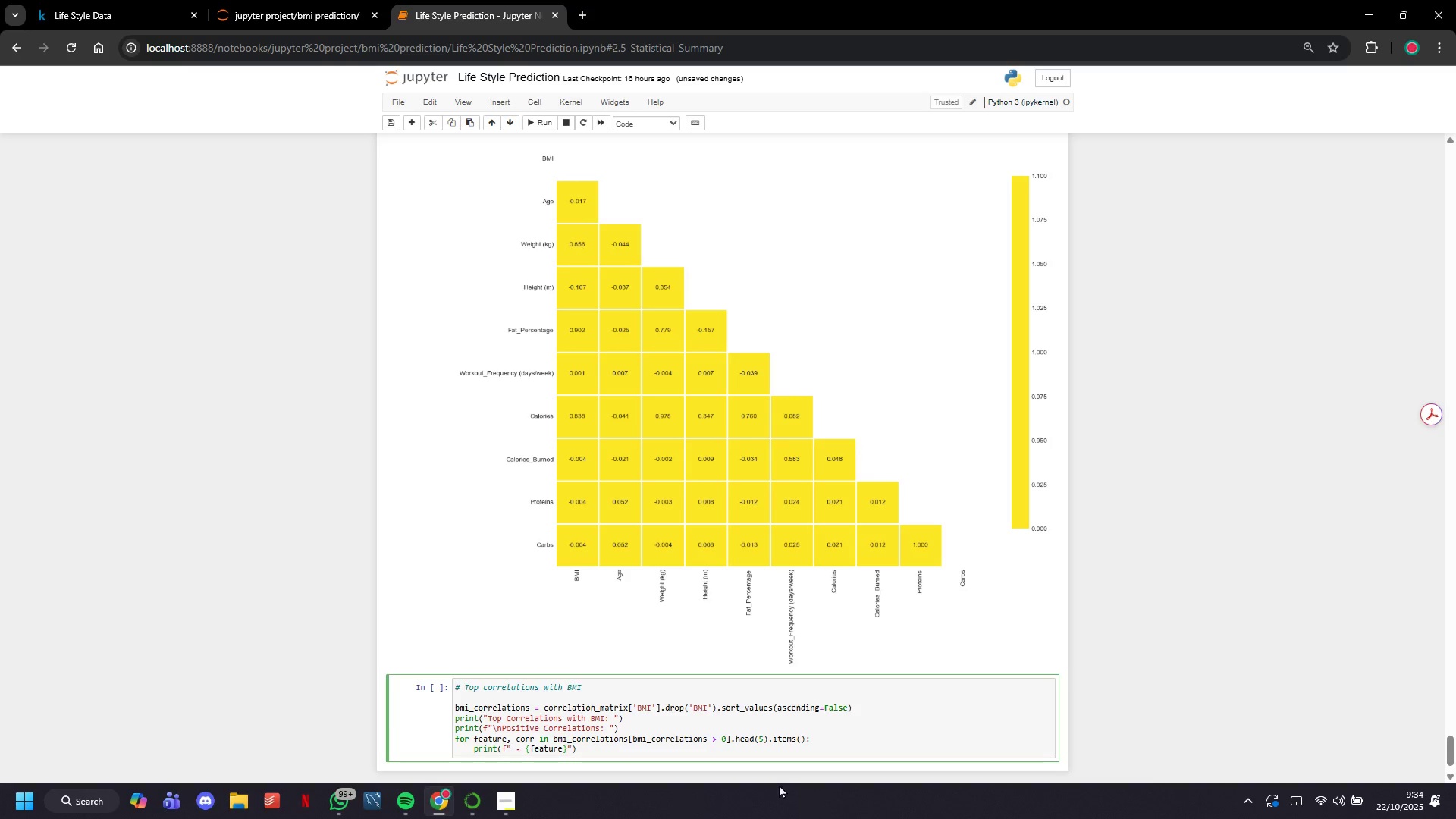 
key(Space)
 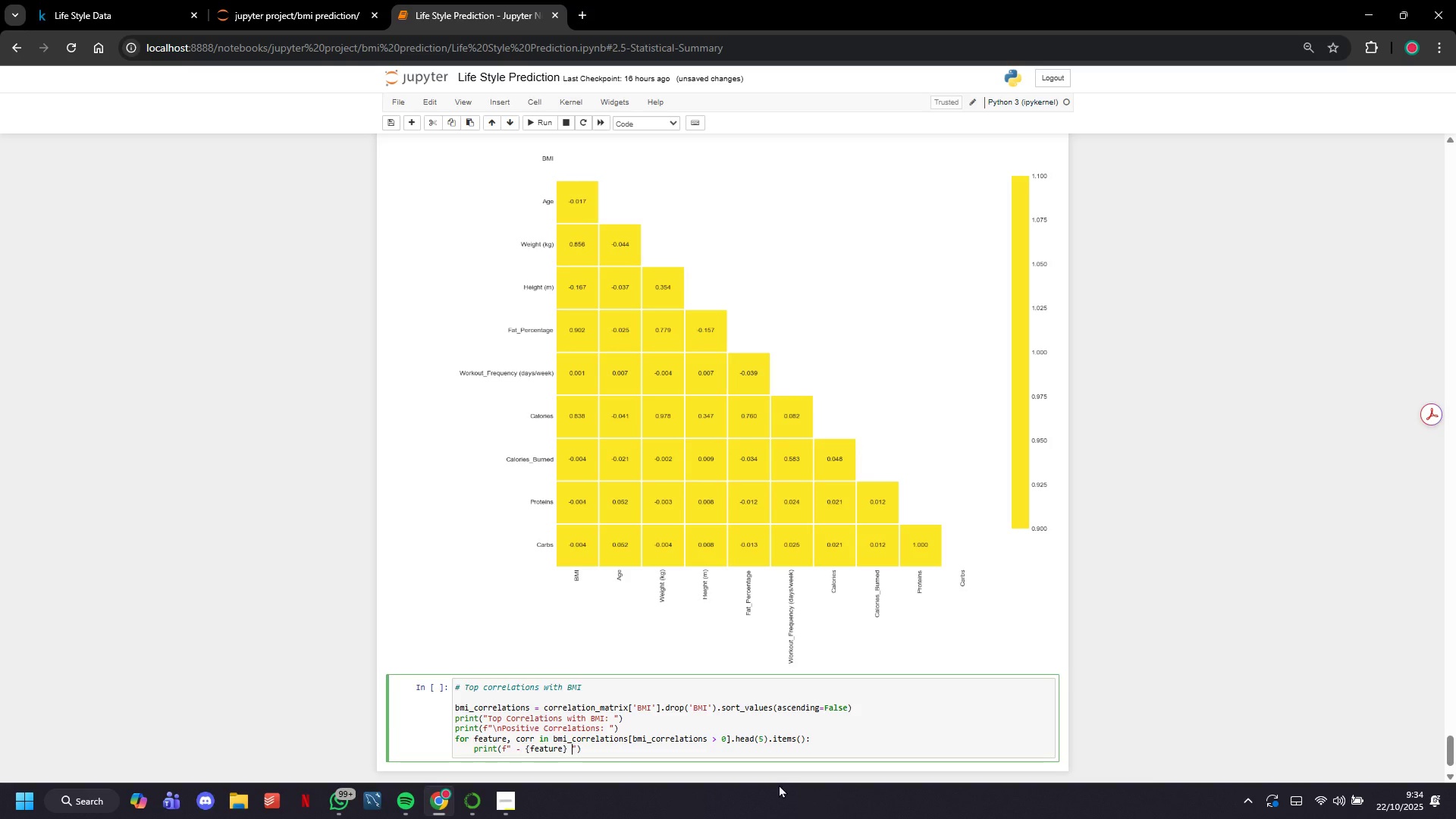 
key(Shift+Semicolon)
 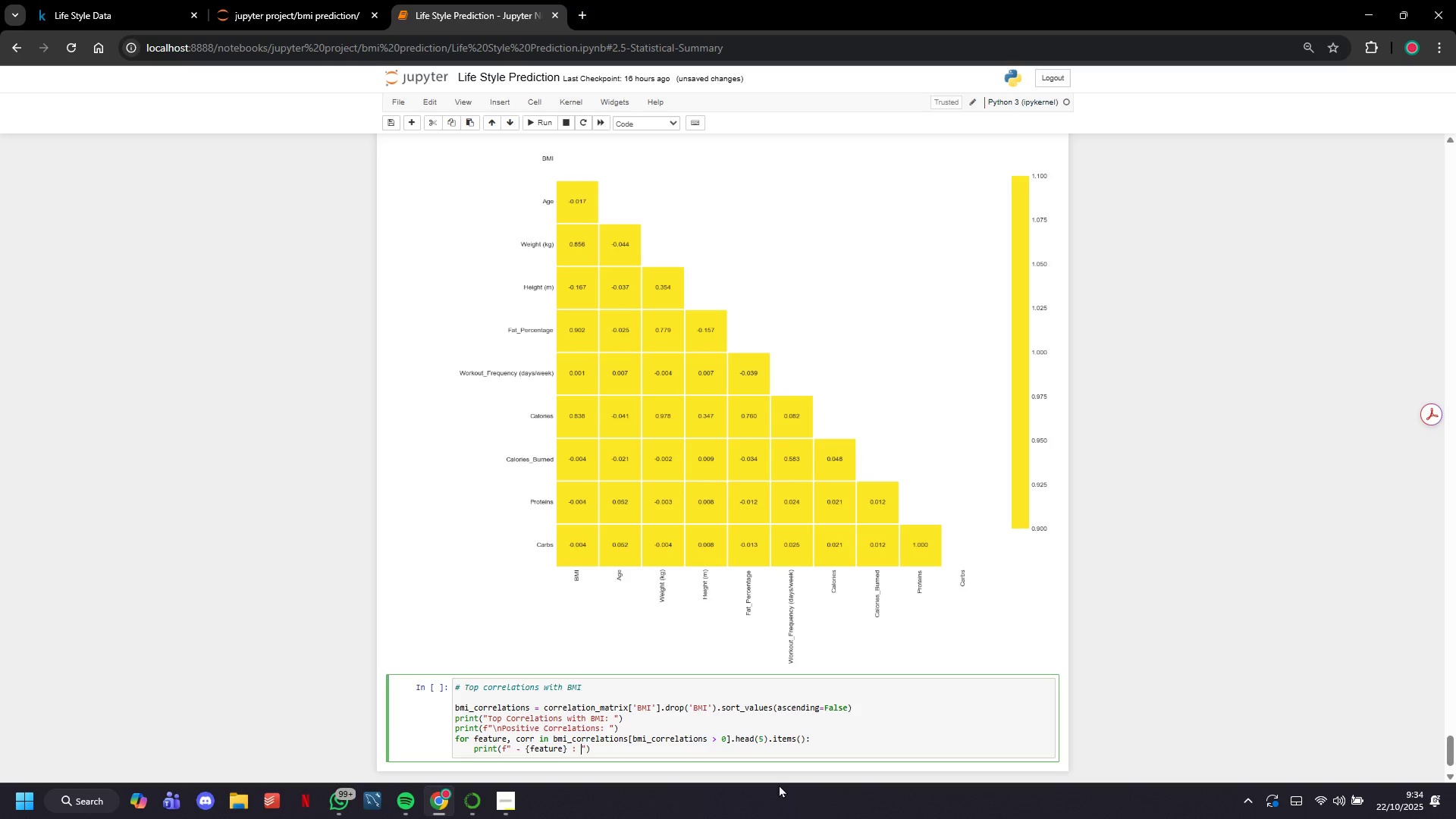 
key(Space)
 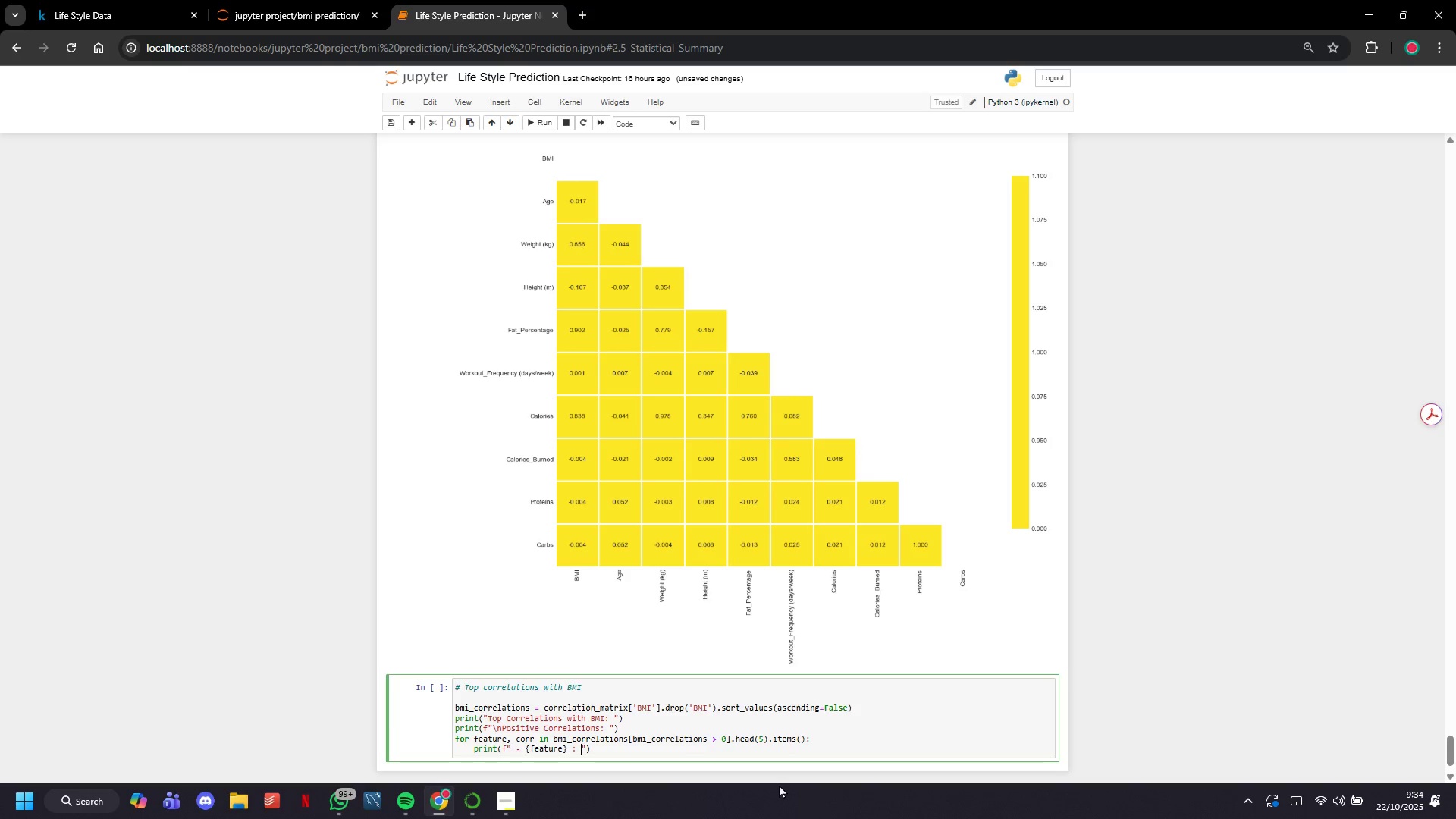 
key(Shift+BracketLeft)
 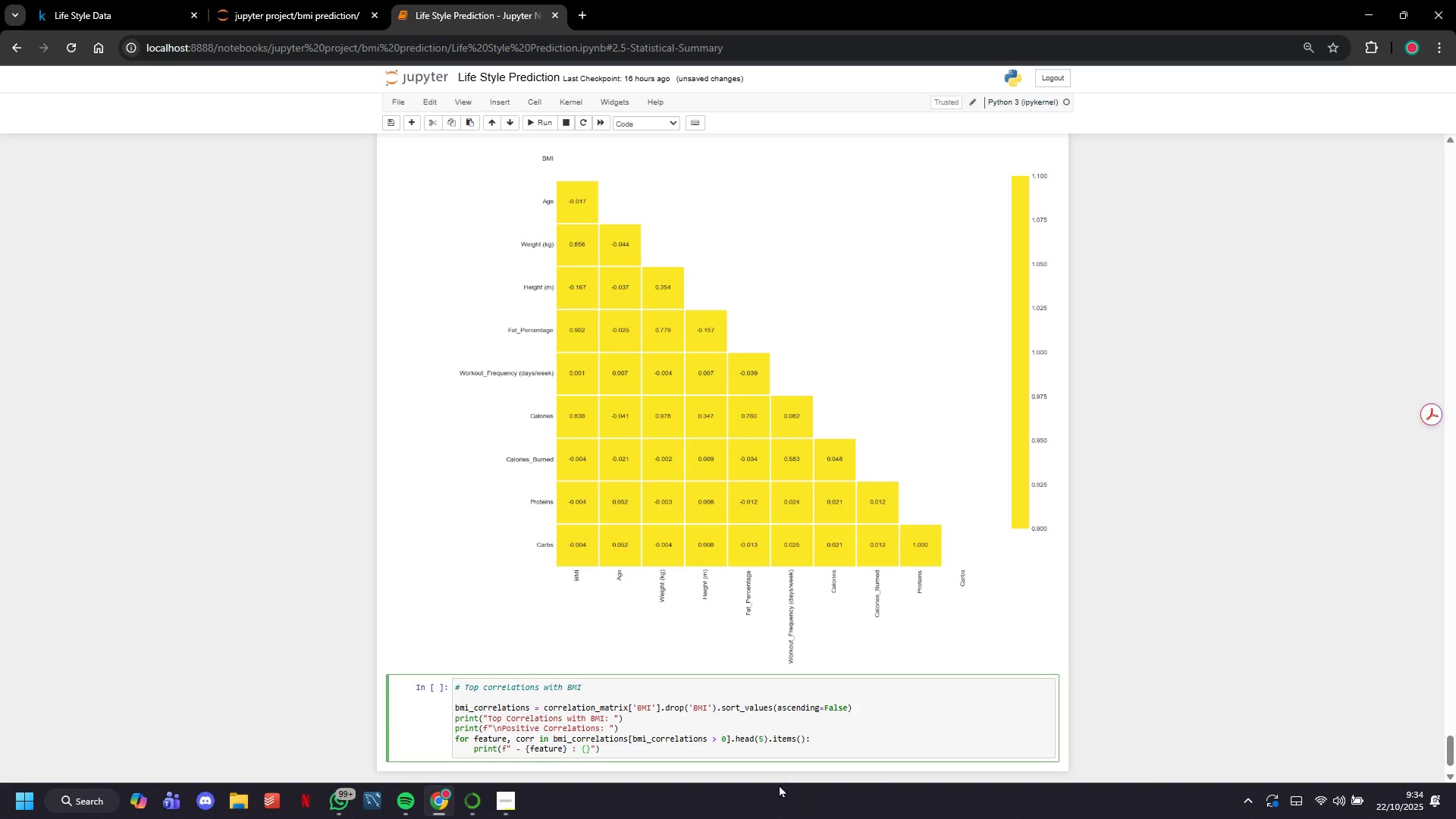 
wait(5.08)
 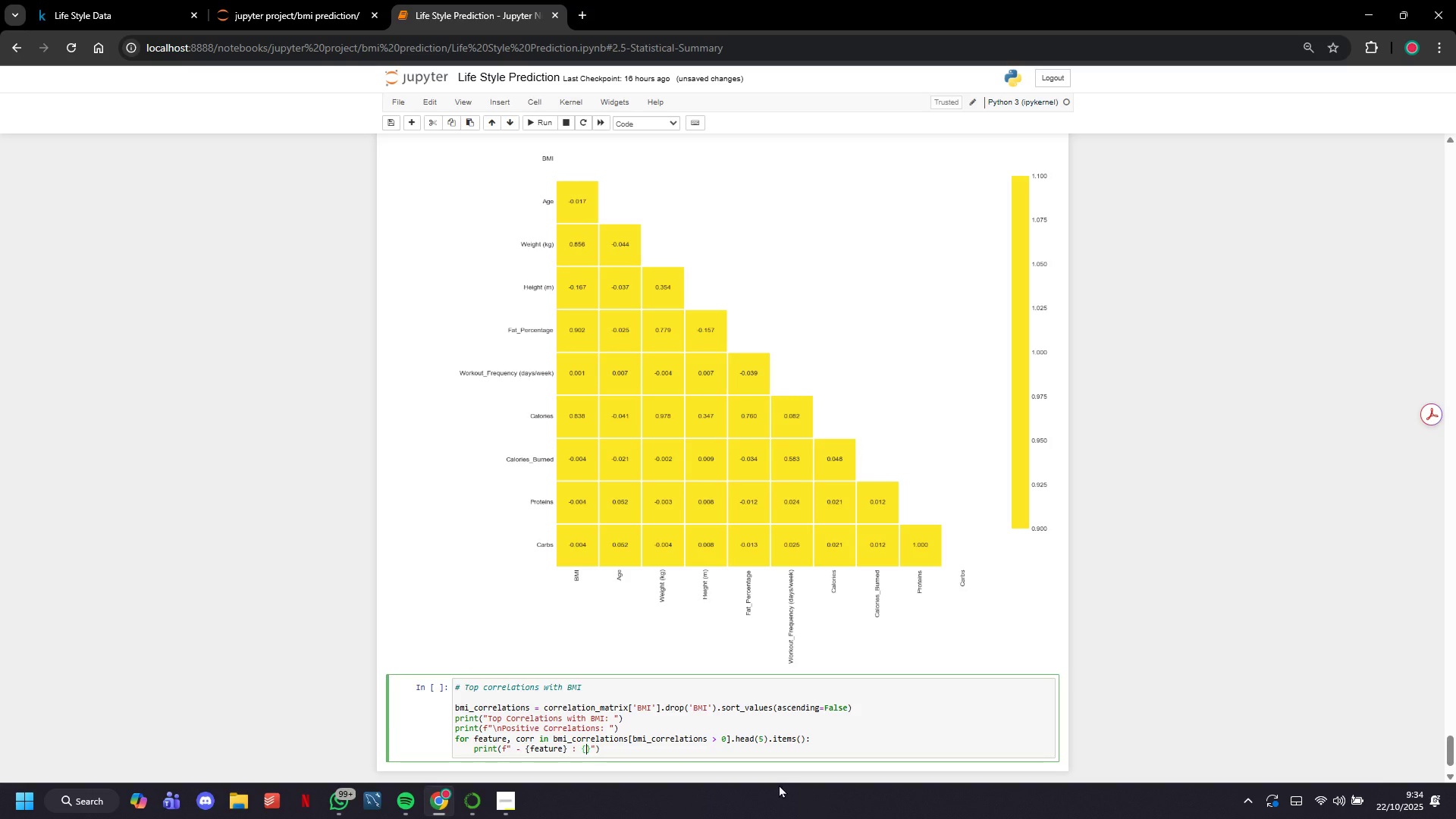 
type(corr:.4f)
 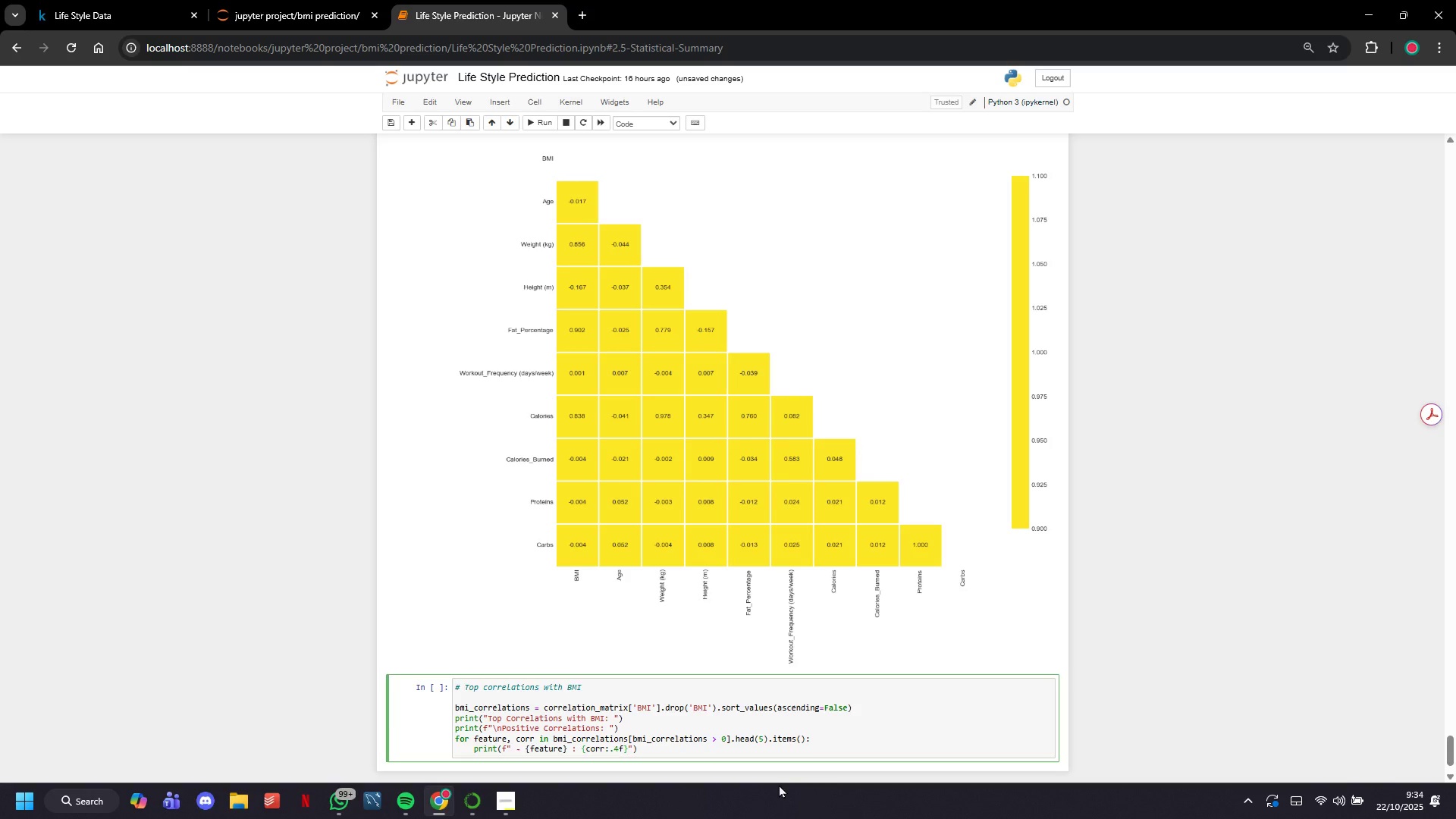 
left_click([544, 124])
 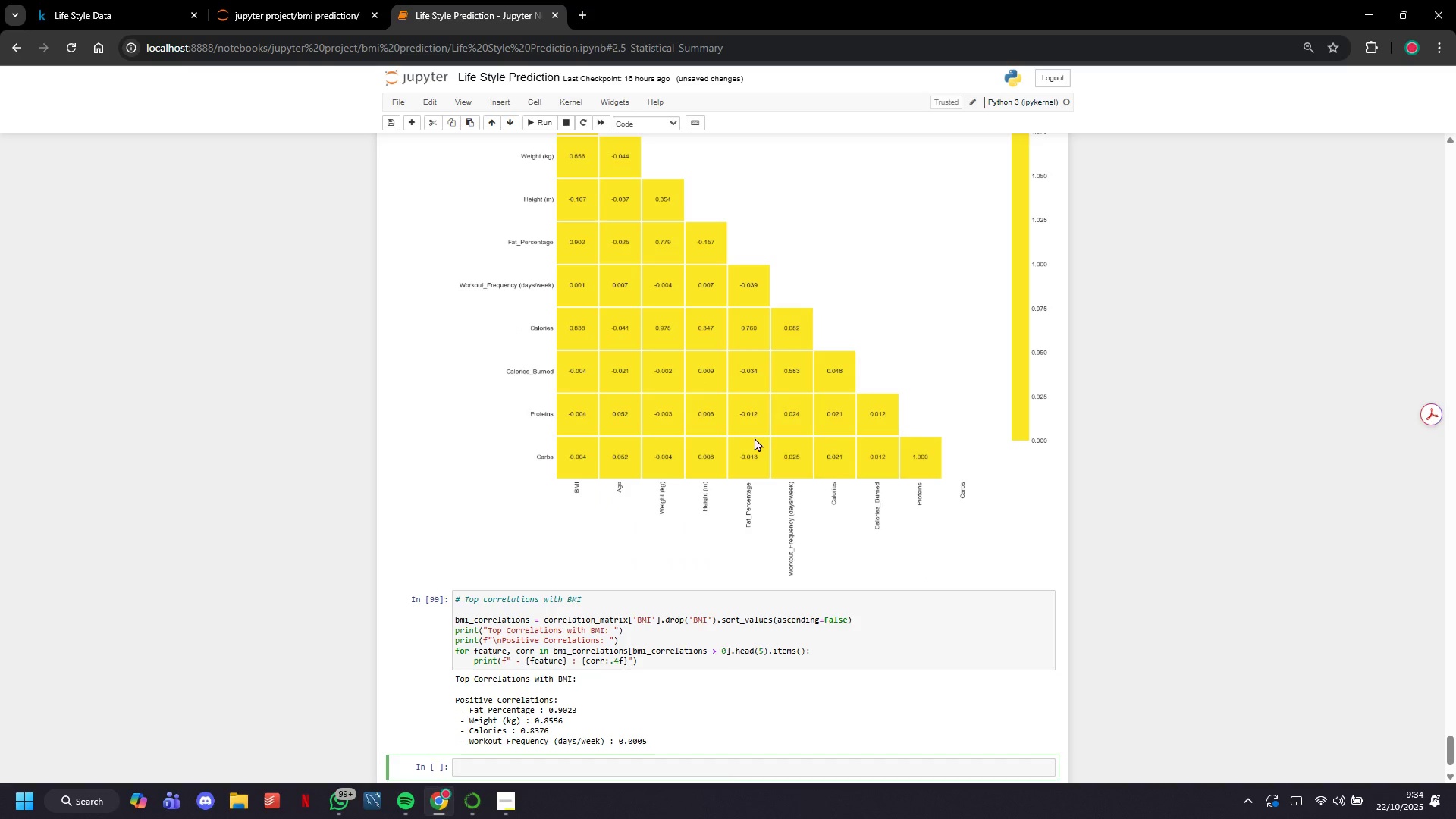 
scroll: coordinate [755, 438], scroll_direction: down, amount: 3.0
 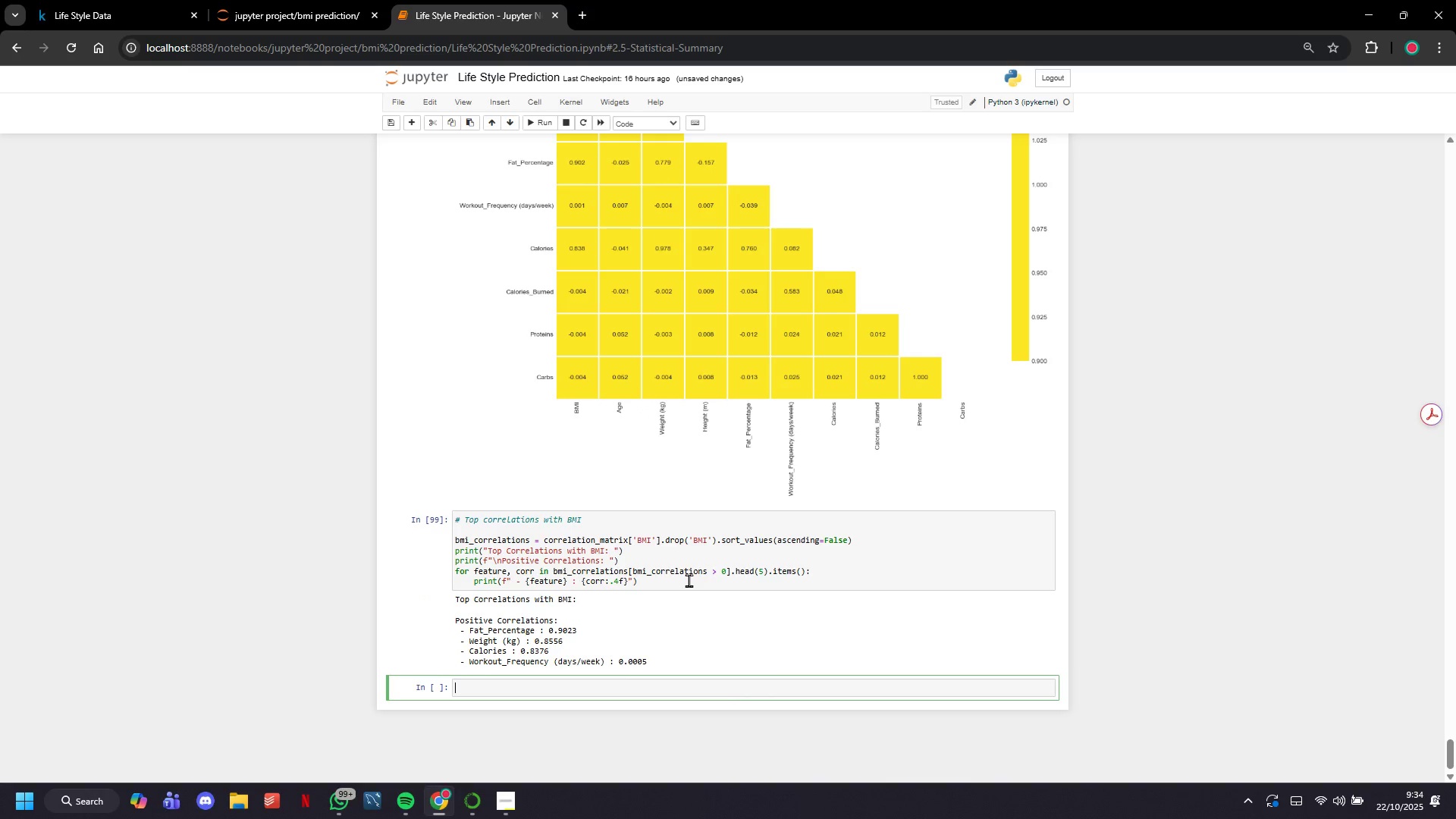 
left_click([689, 582])
 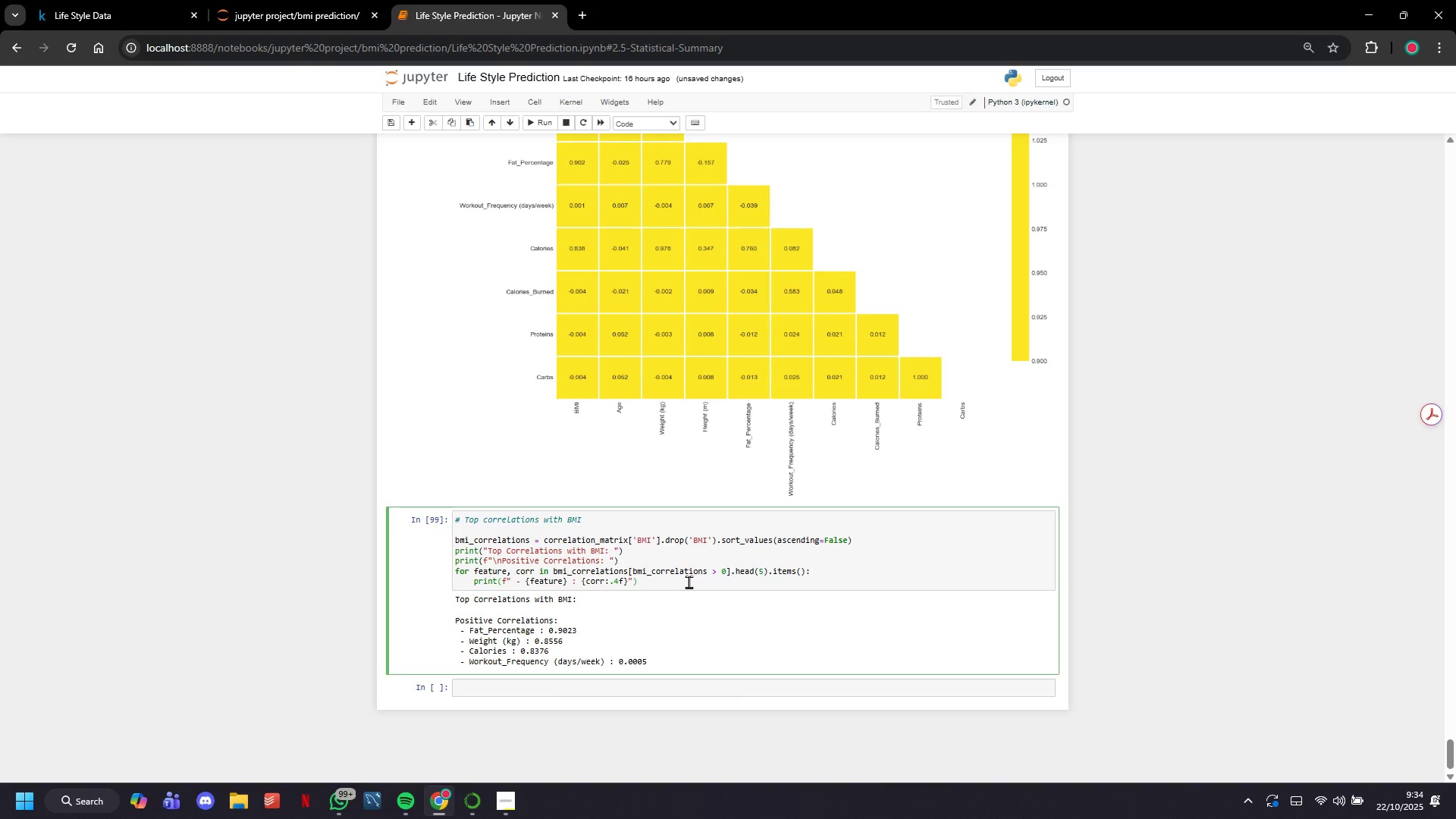 
key(Enter)
 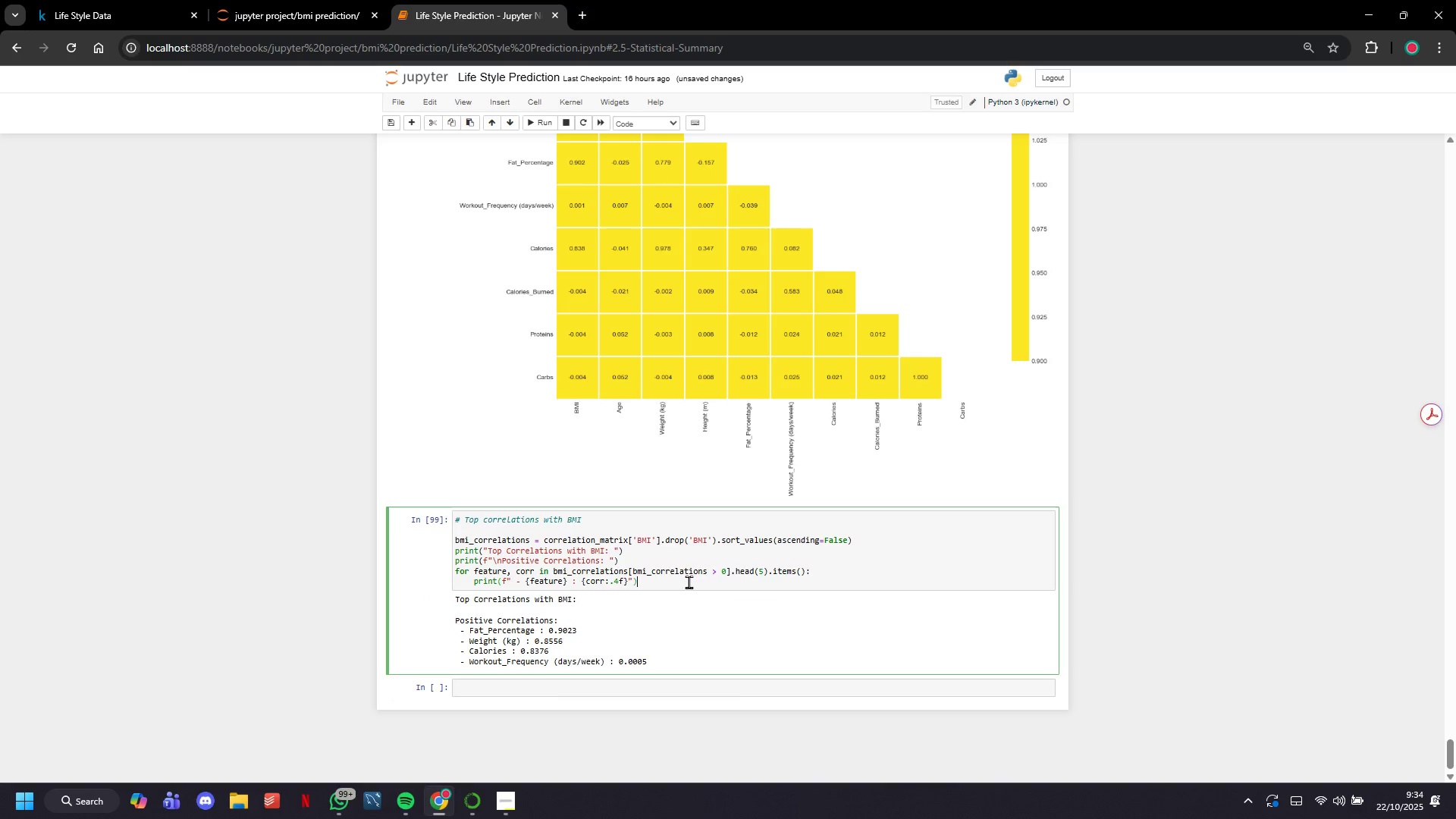 
key(Enter)
 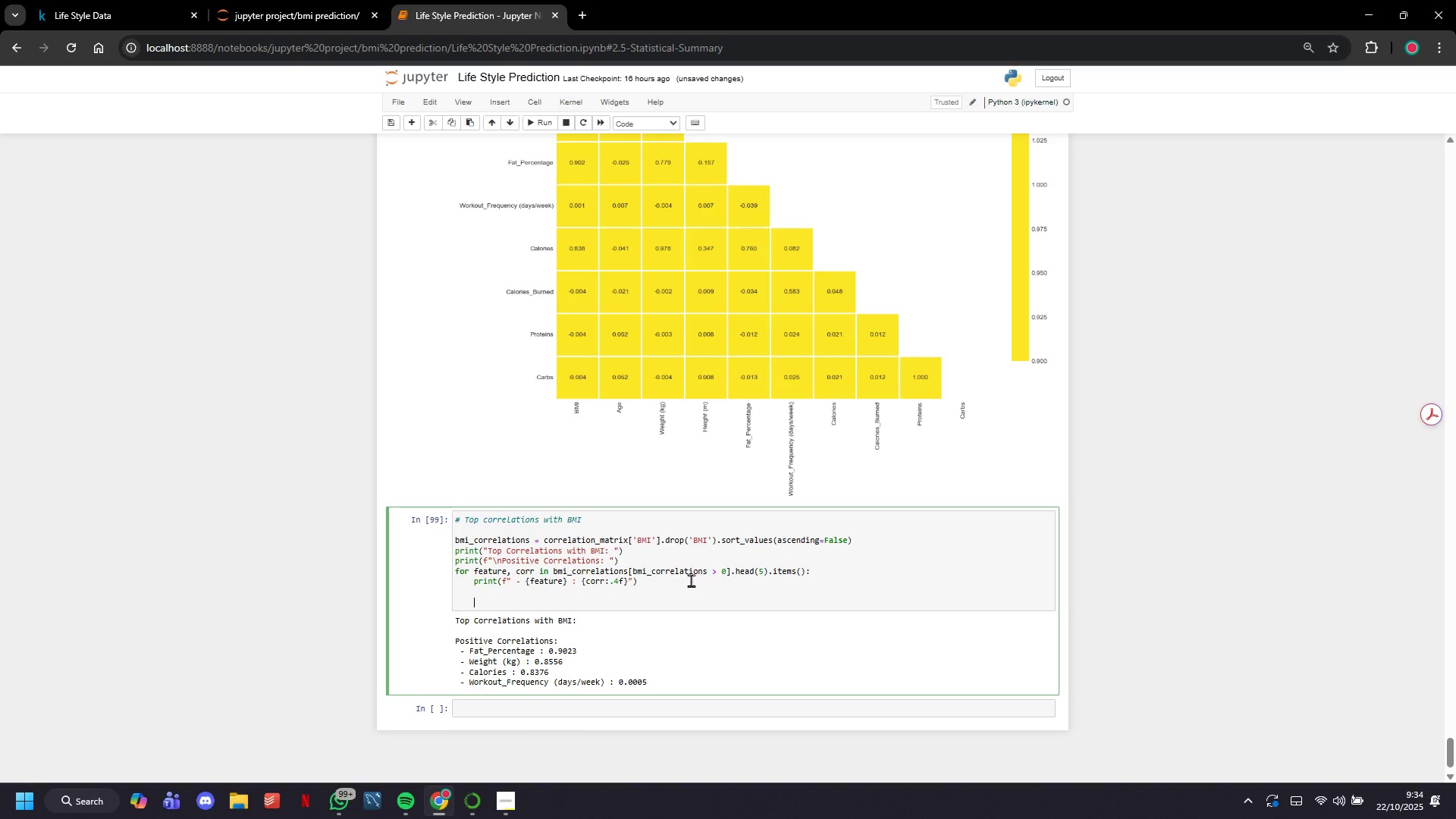 
left_click_drag(start_coordinate=[652, 579], to_coordinate=[384, 559])
 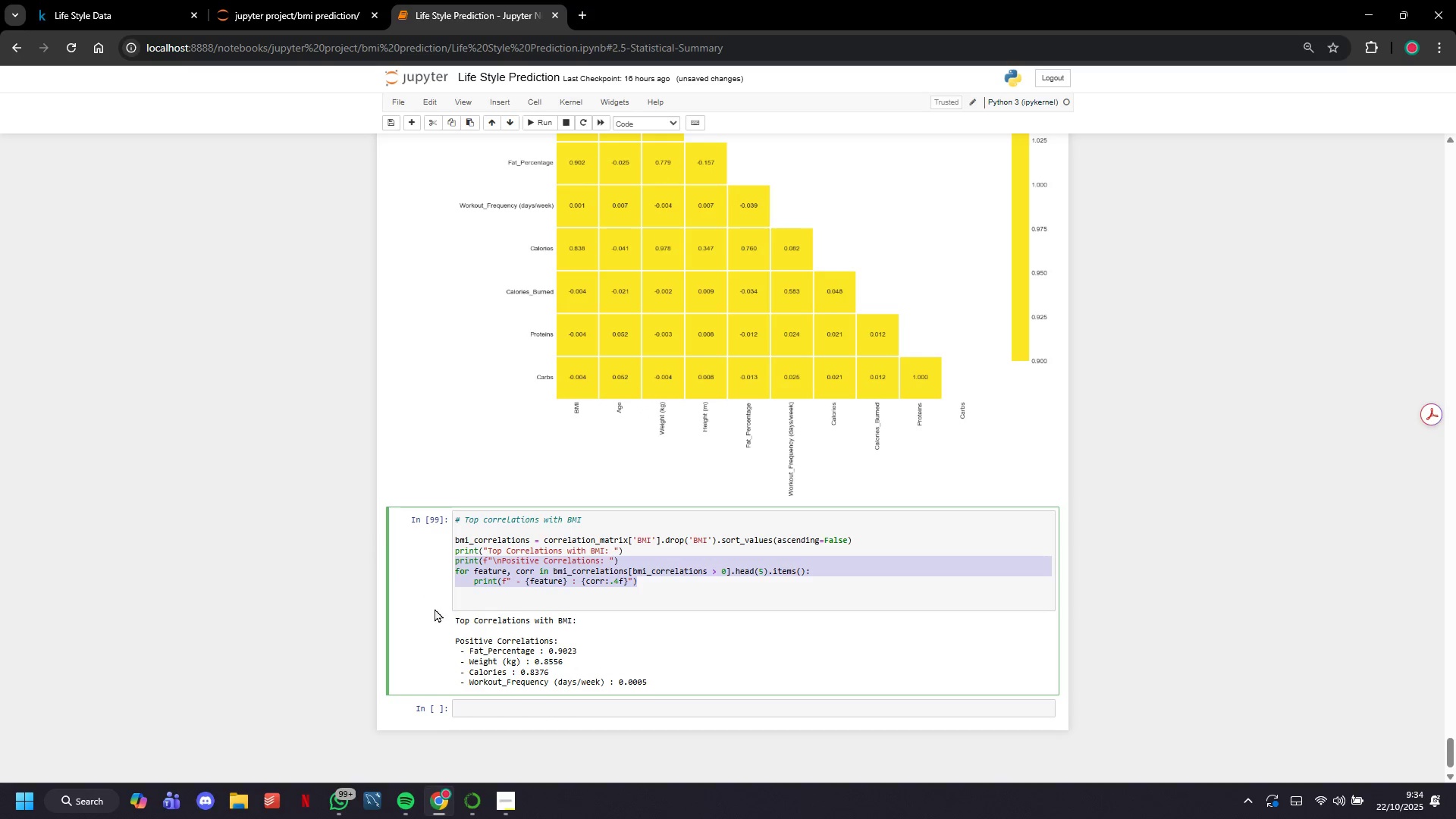 
key(Control+C)
 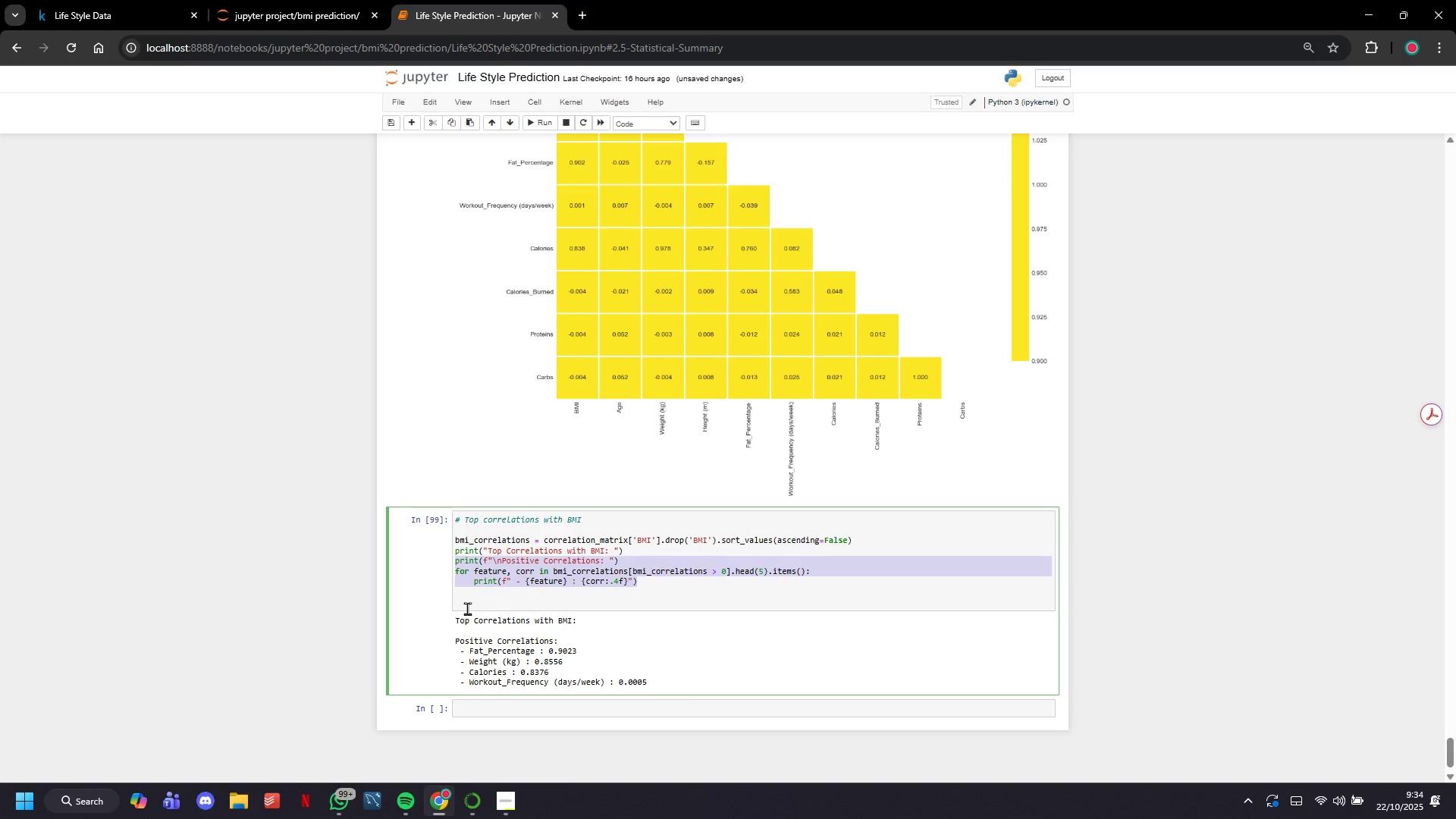 
left_click([467, 608])
 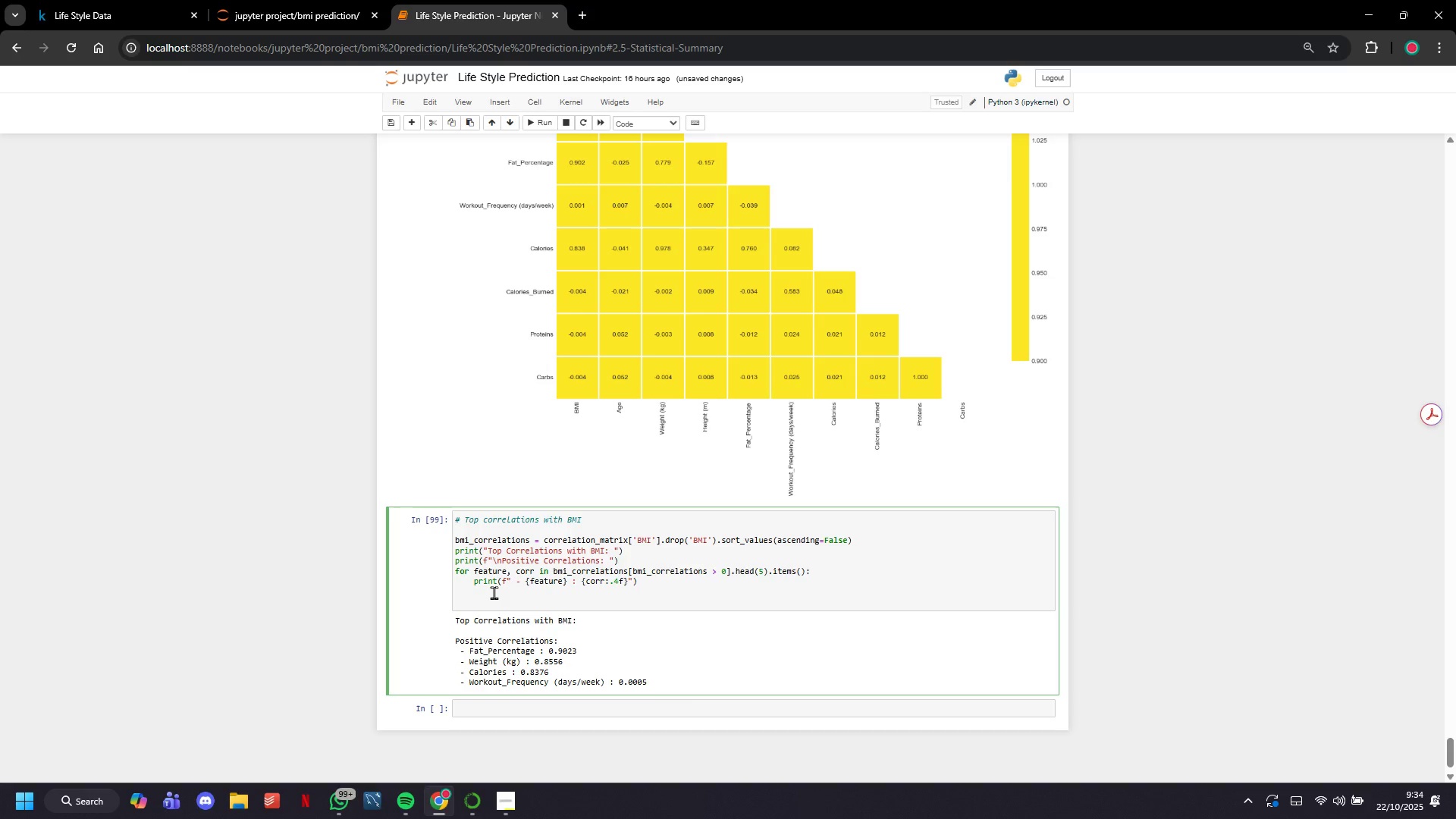 
key(Backspace)
 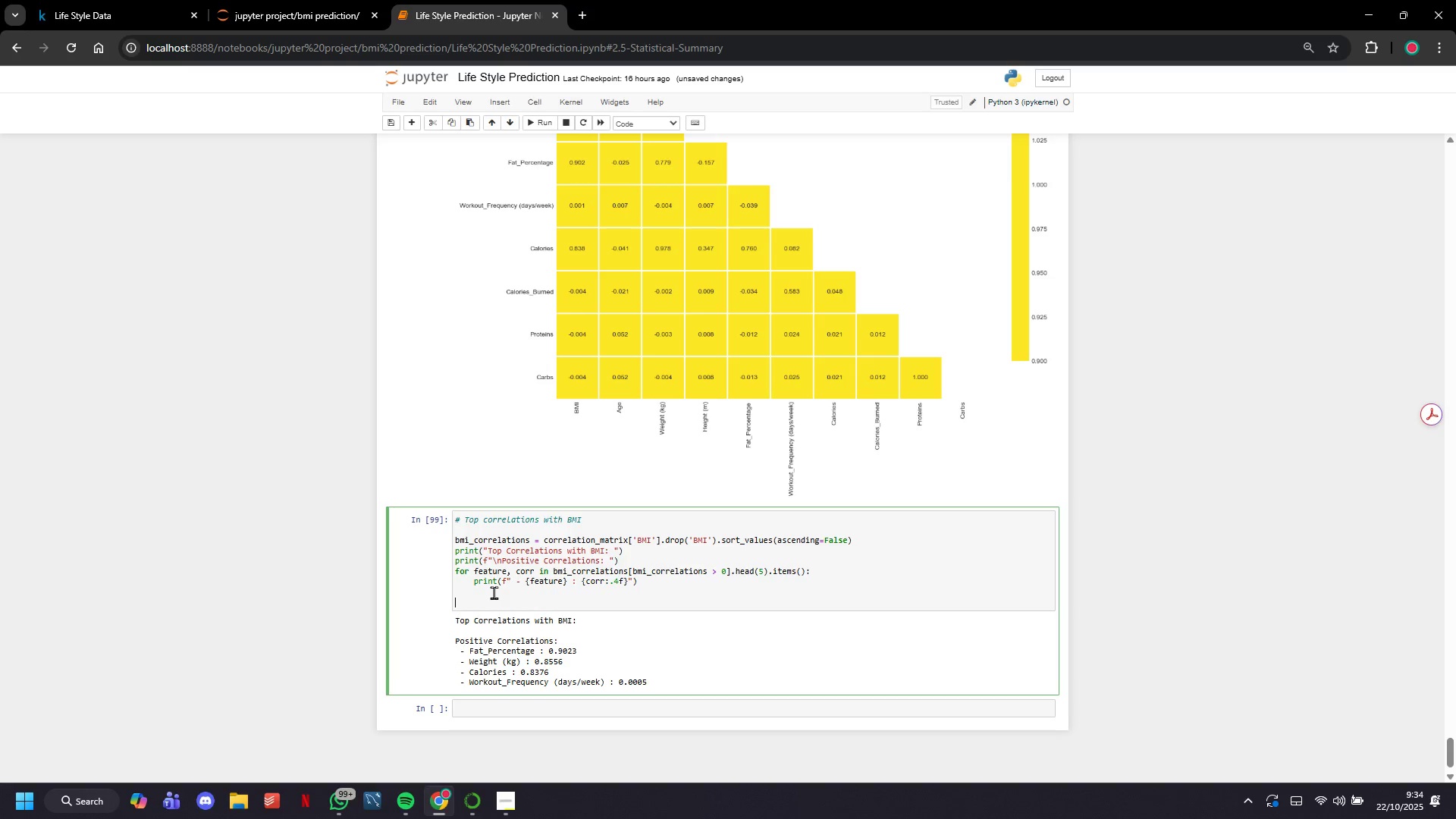 
key(Backspace)
 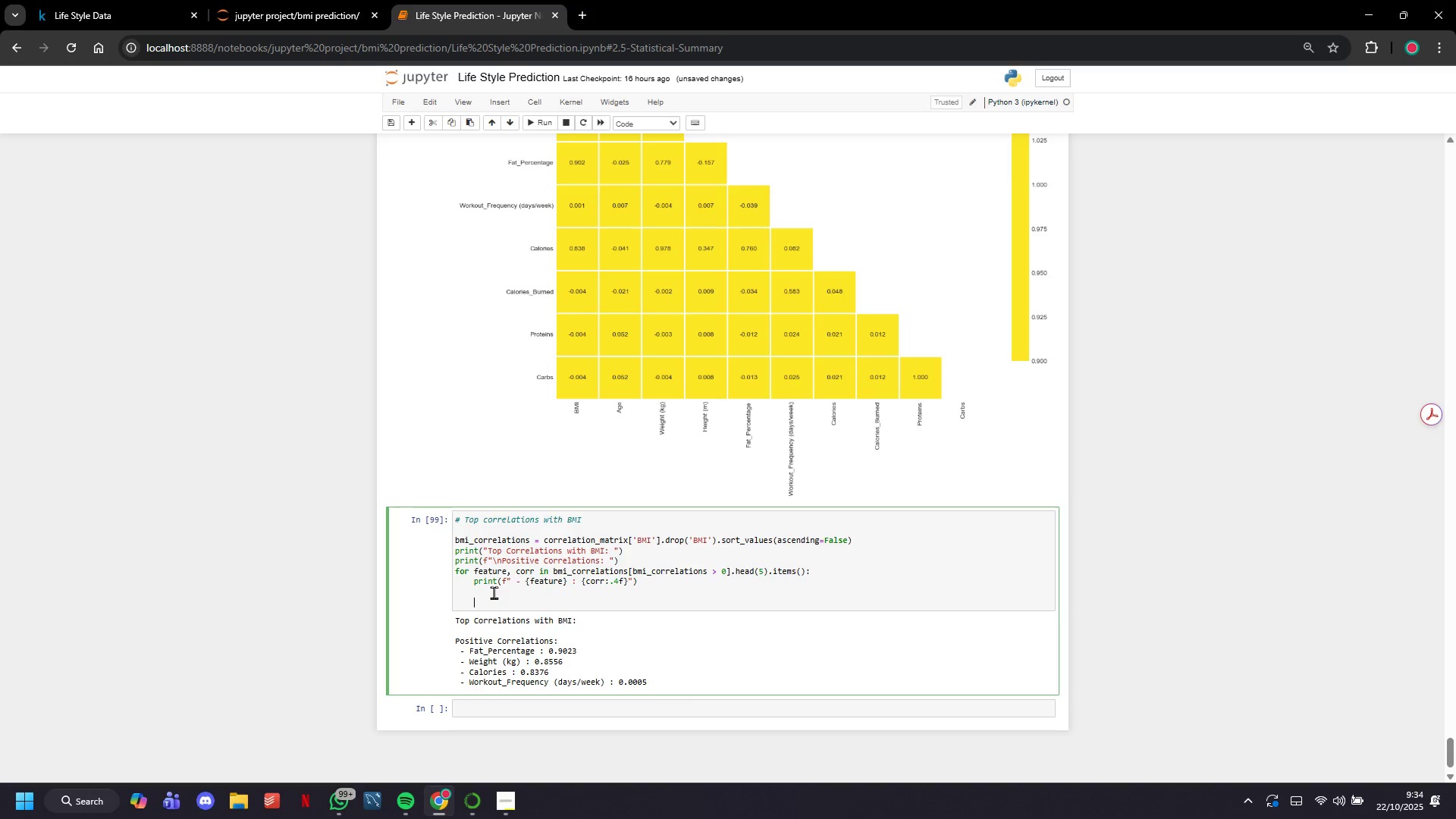 
key(Enter)
 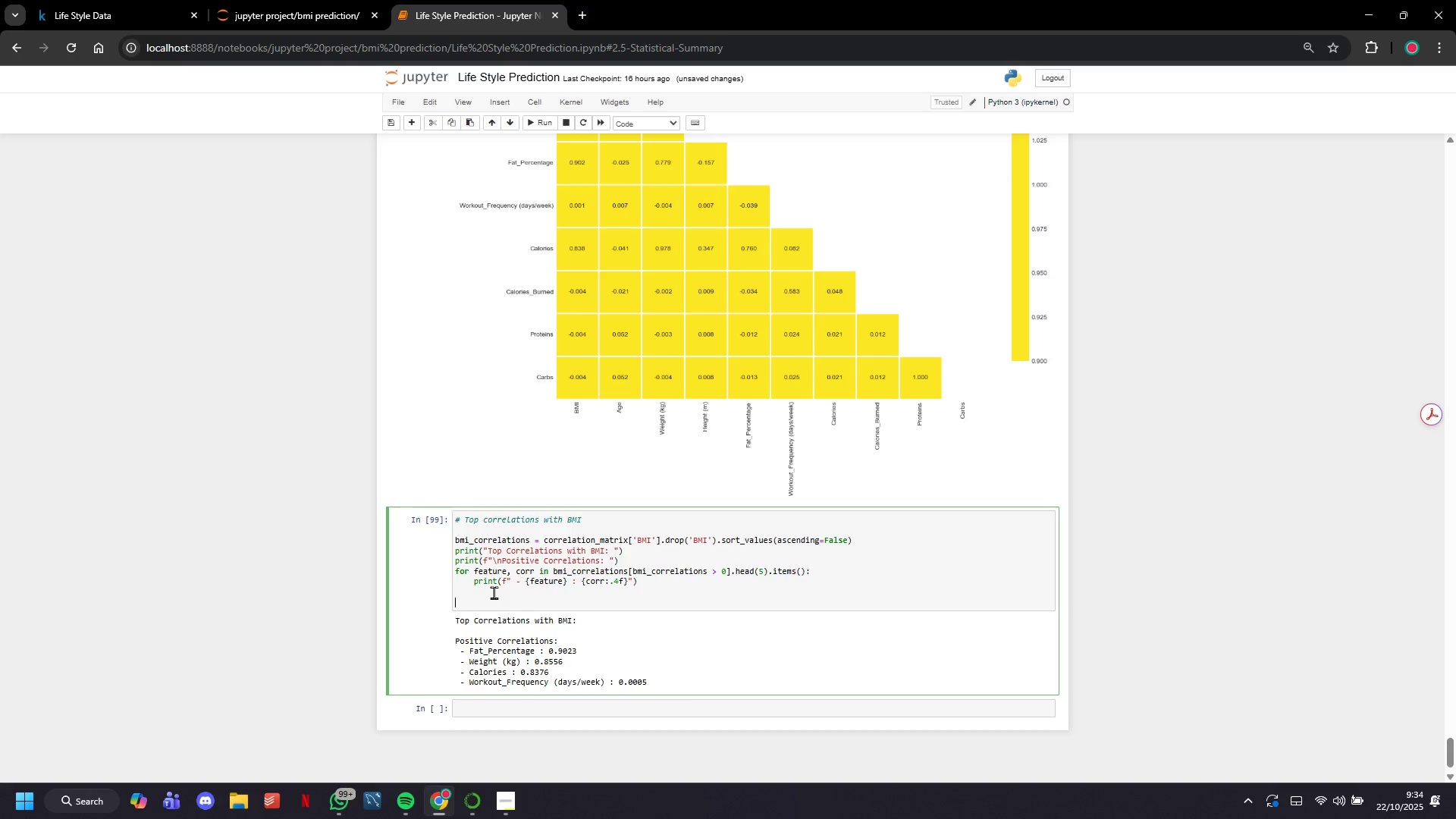 
key(Backspace)
 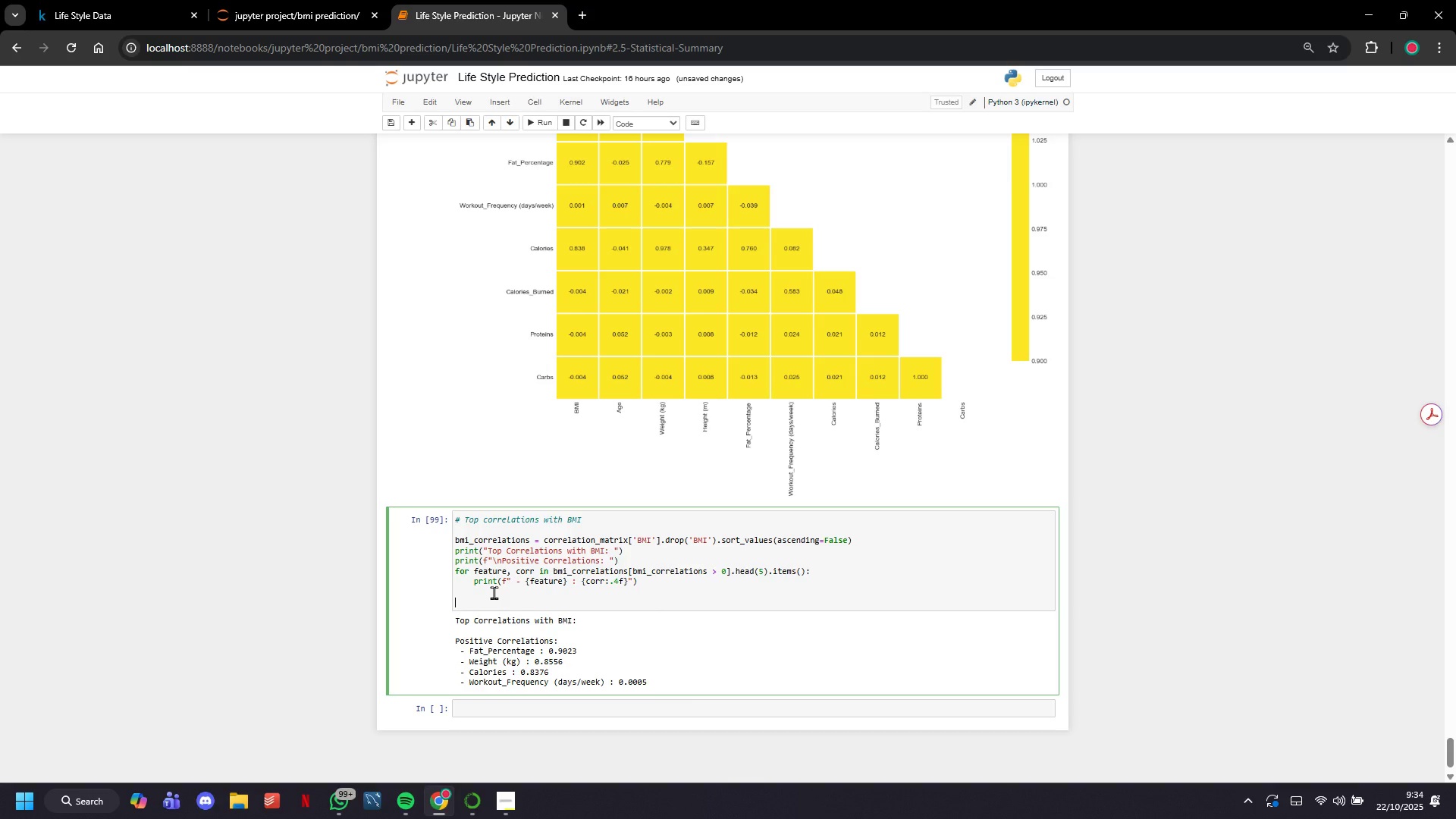 
key(Control+V)
 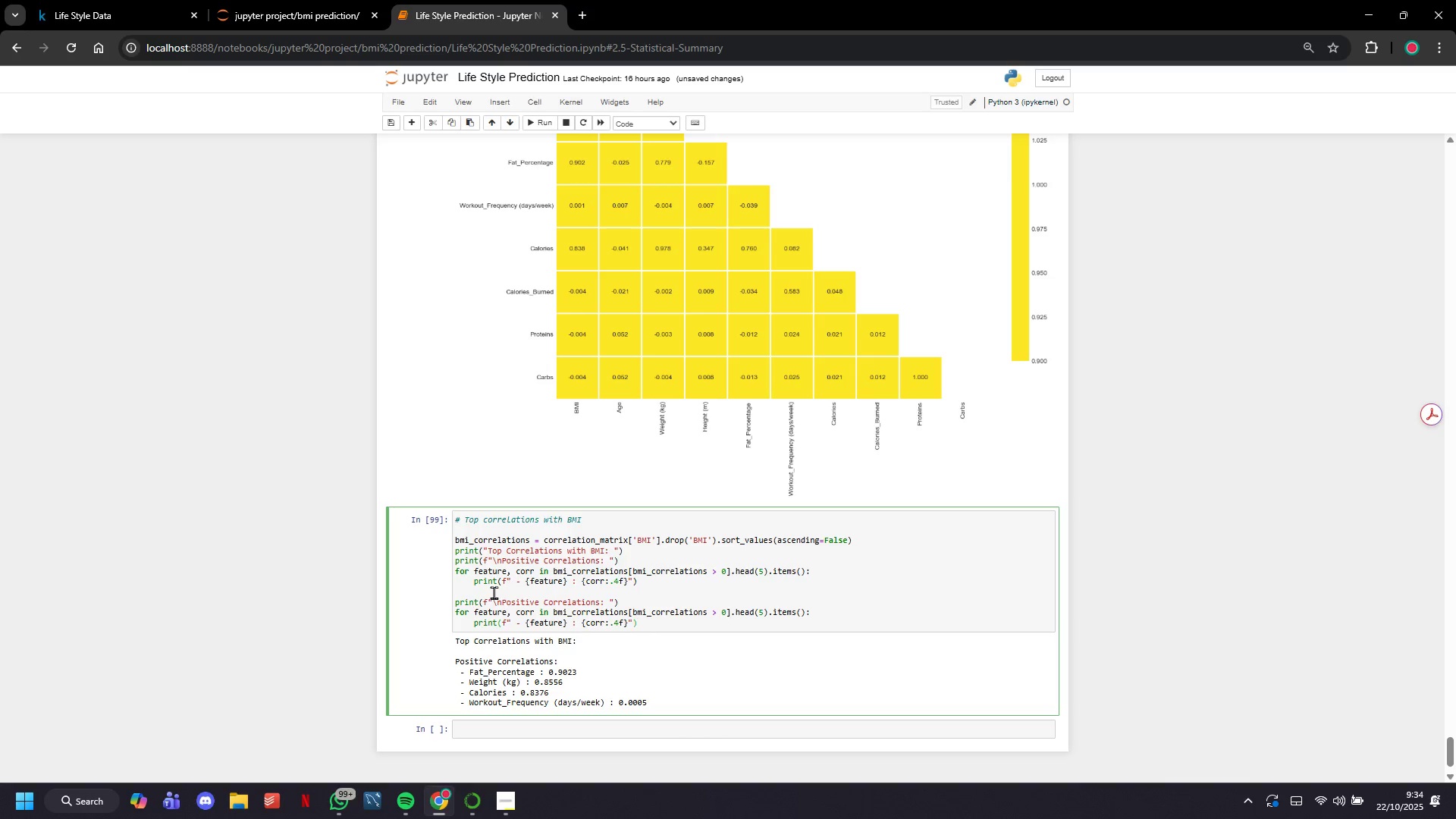 
key(ArrowUp)
 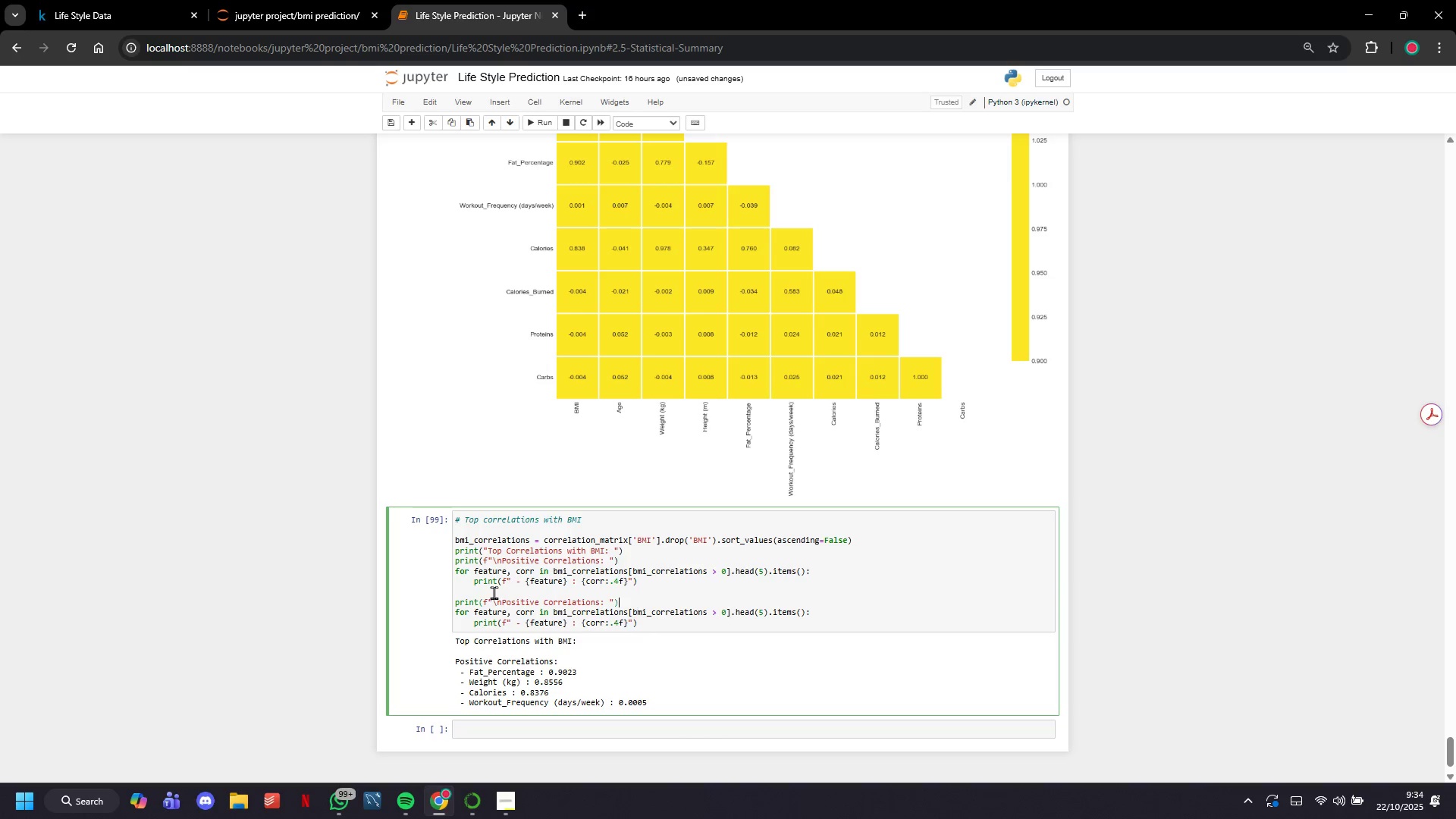 
key(ArrowUp)
 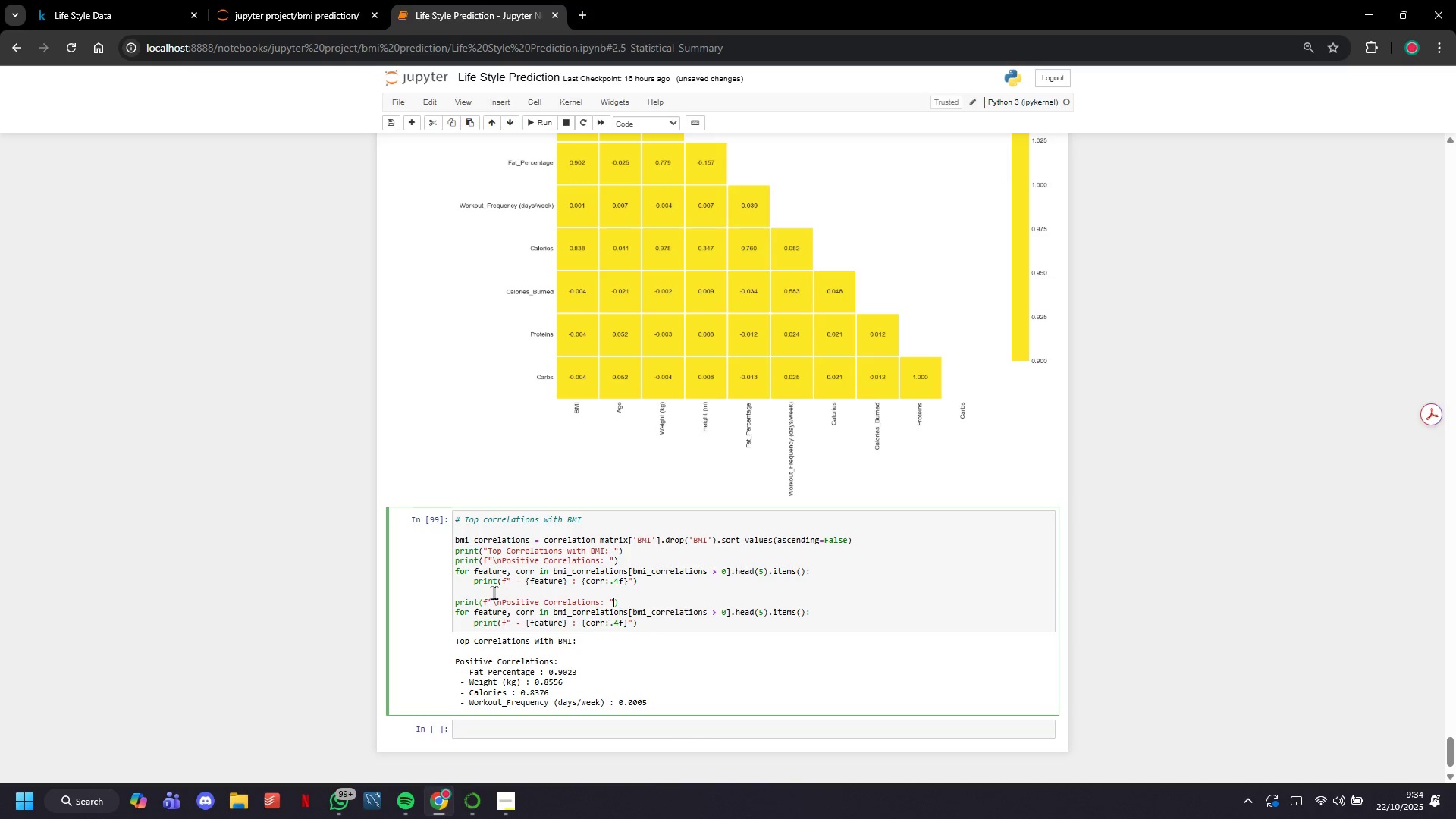 
hold_key(key=ArrowLeft, duration=0.95)
 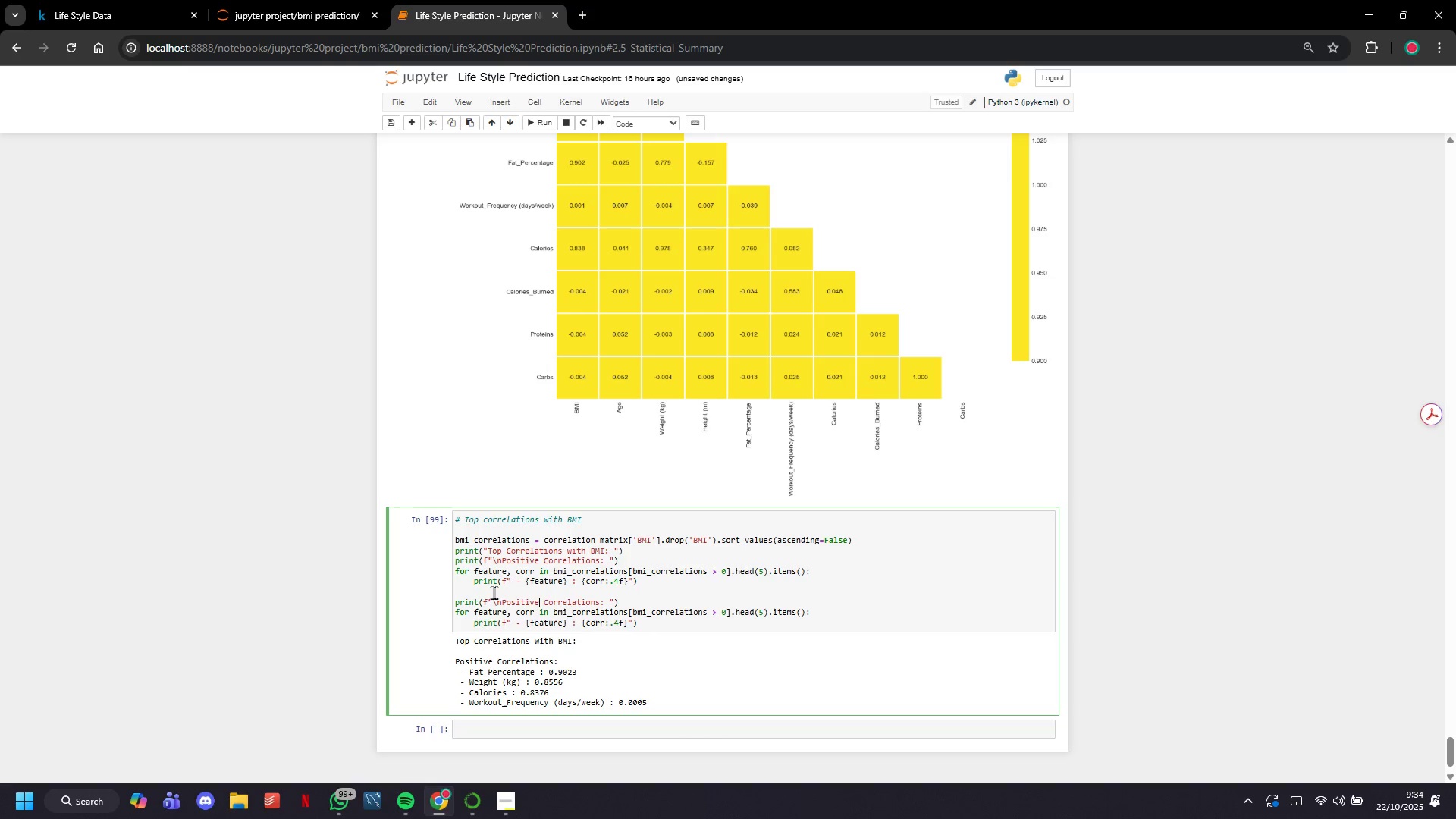 
key(ArrowLeft)
 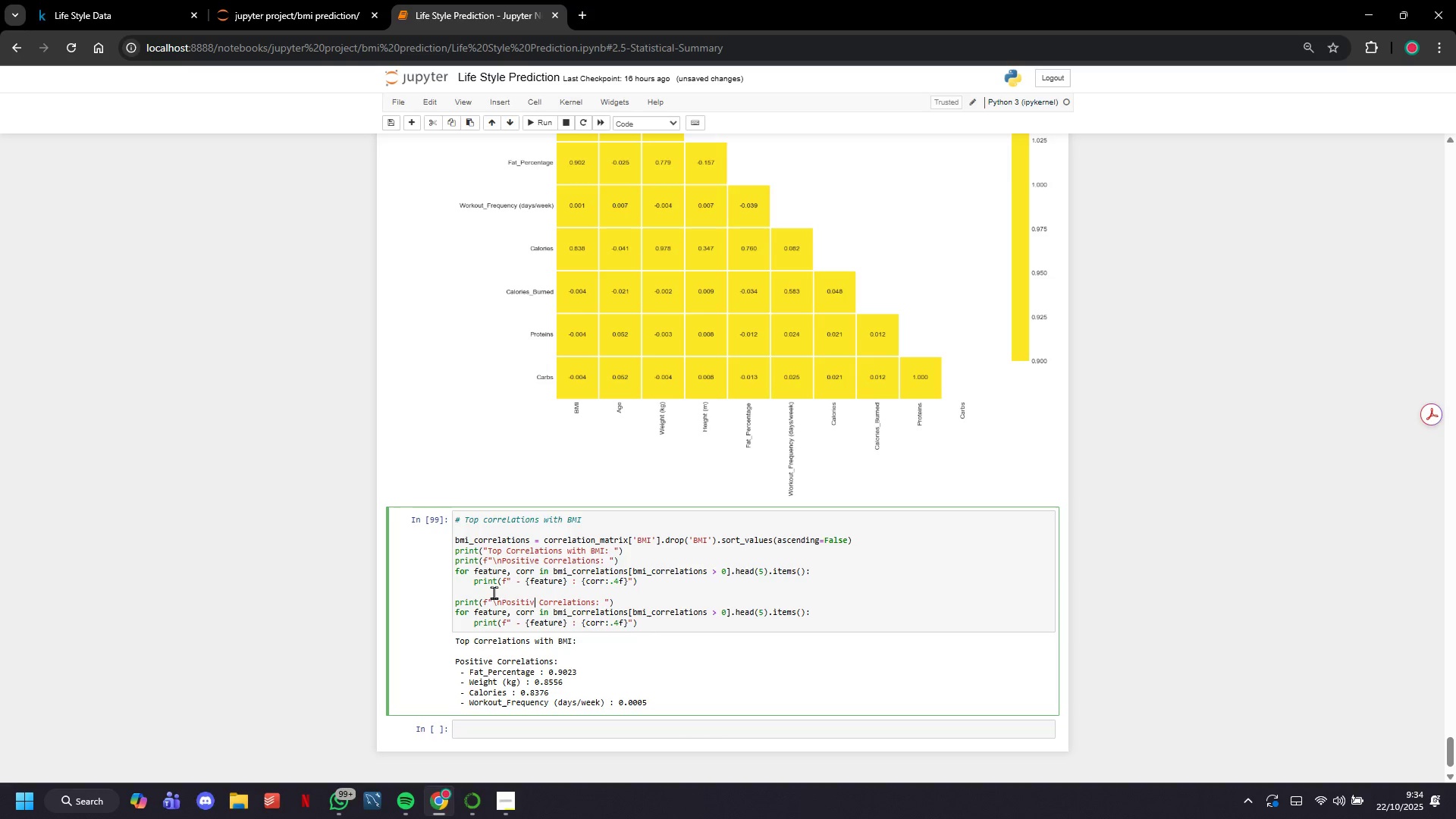 
hold_key(key=Backspace, duration=0.64)
 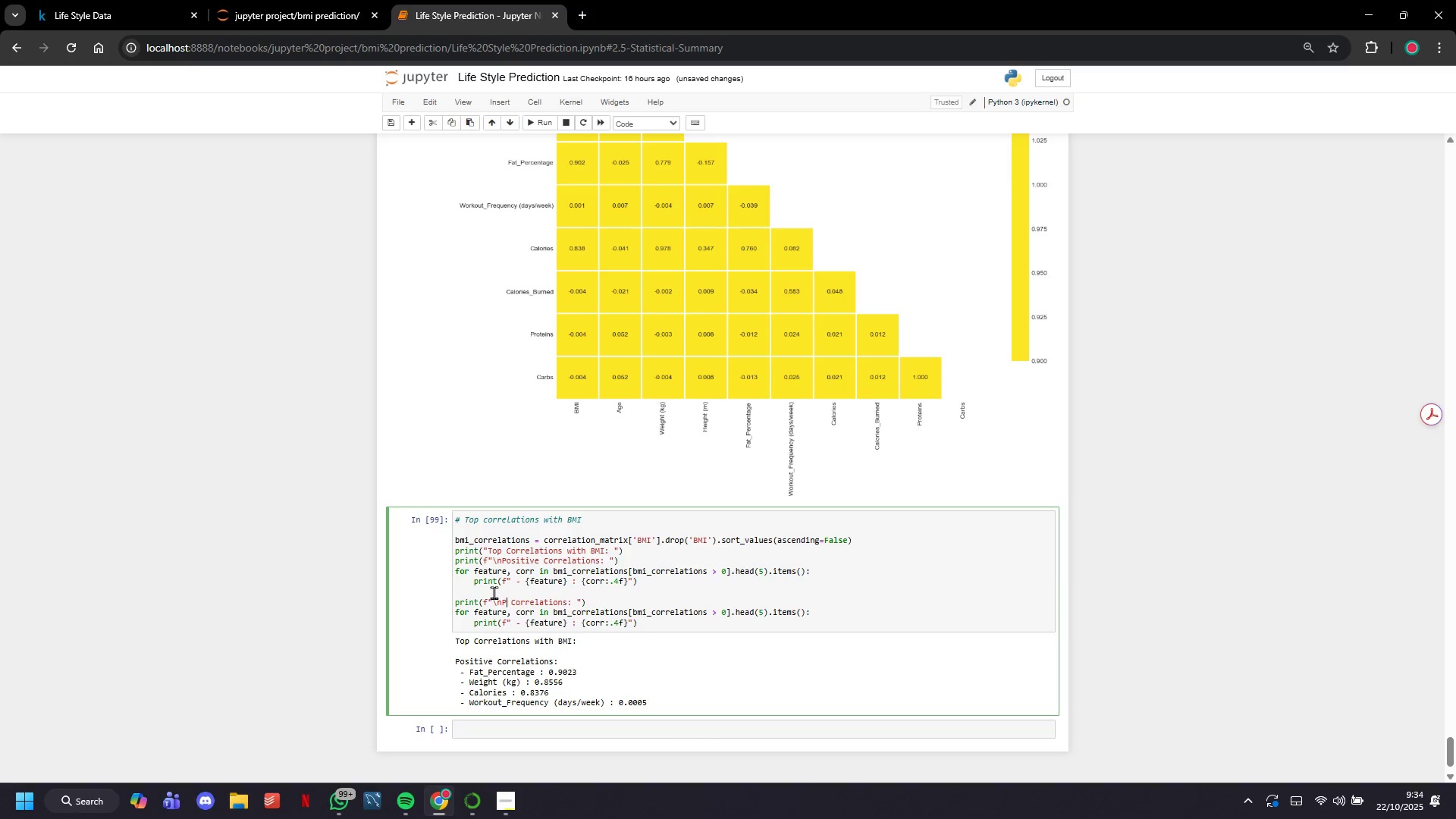 
key(Backspace)
key(Backspace)
type(Neagy)
key(Backspace)
type(tive)
 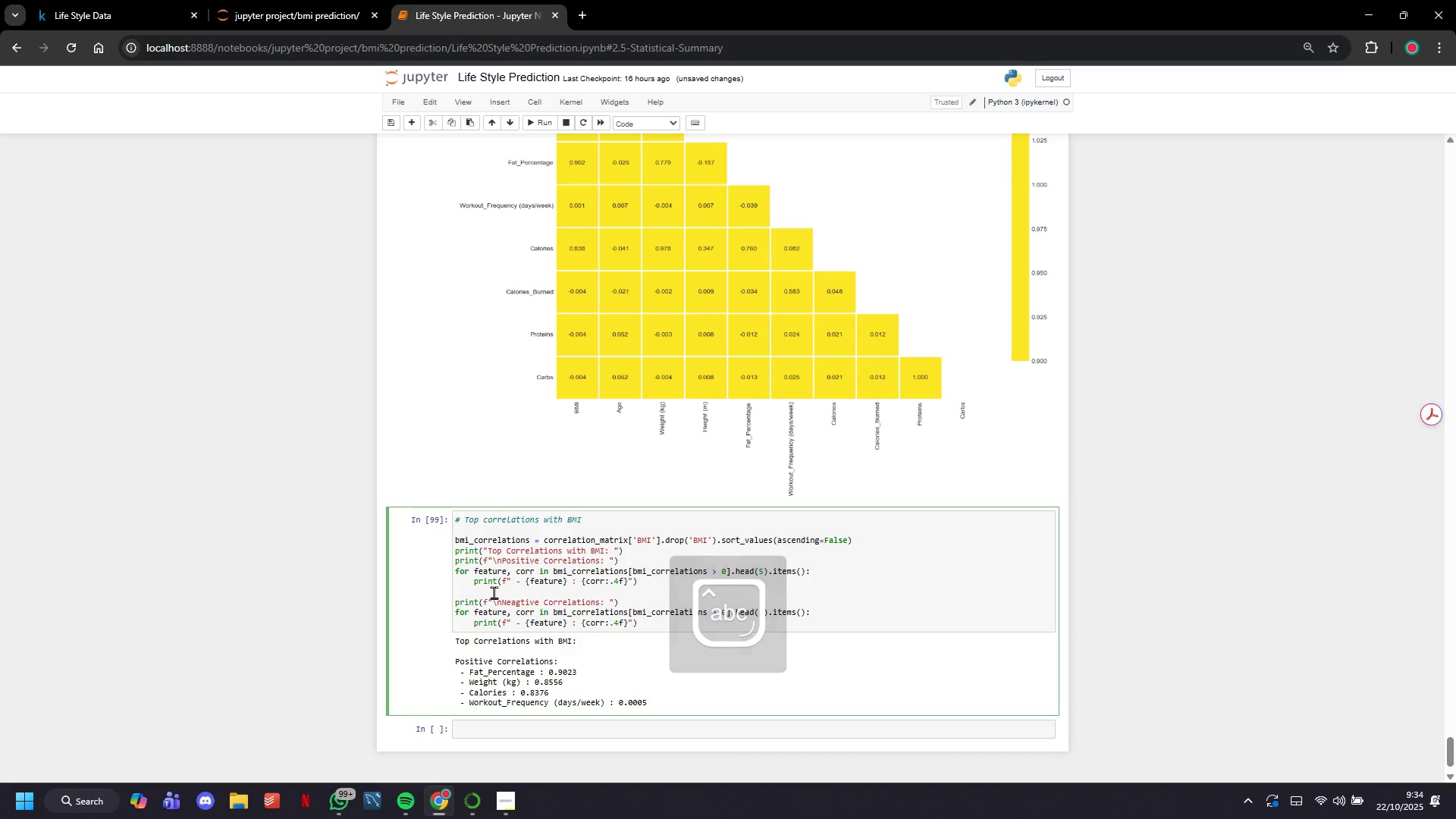 
key(ArrowLeft)
 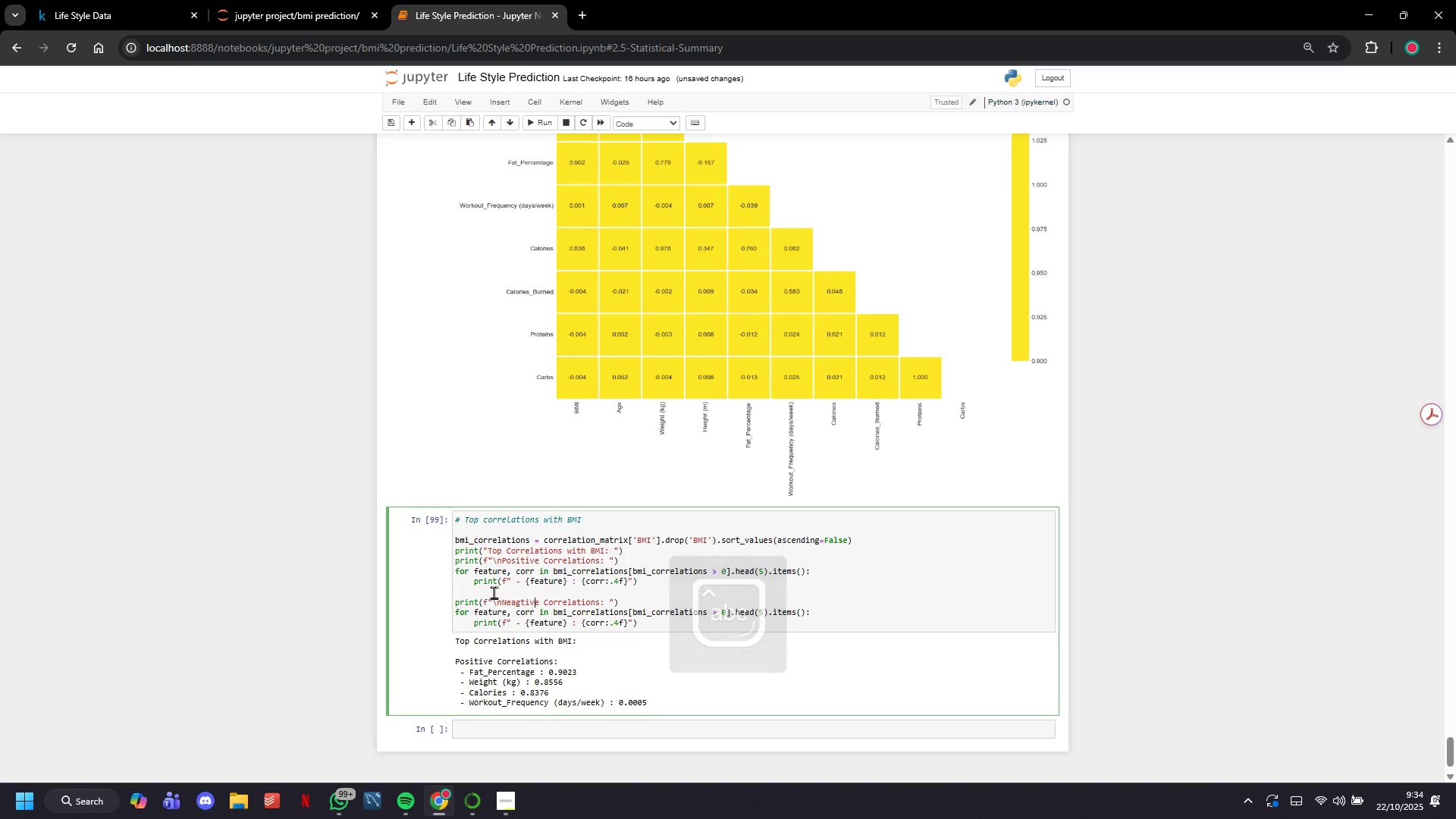 
key(ArrowLeft)
 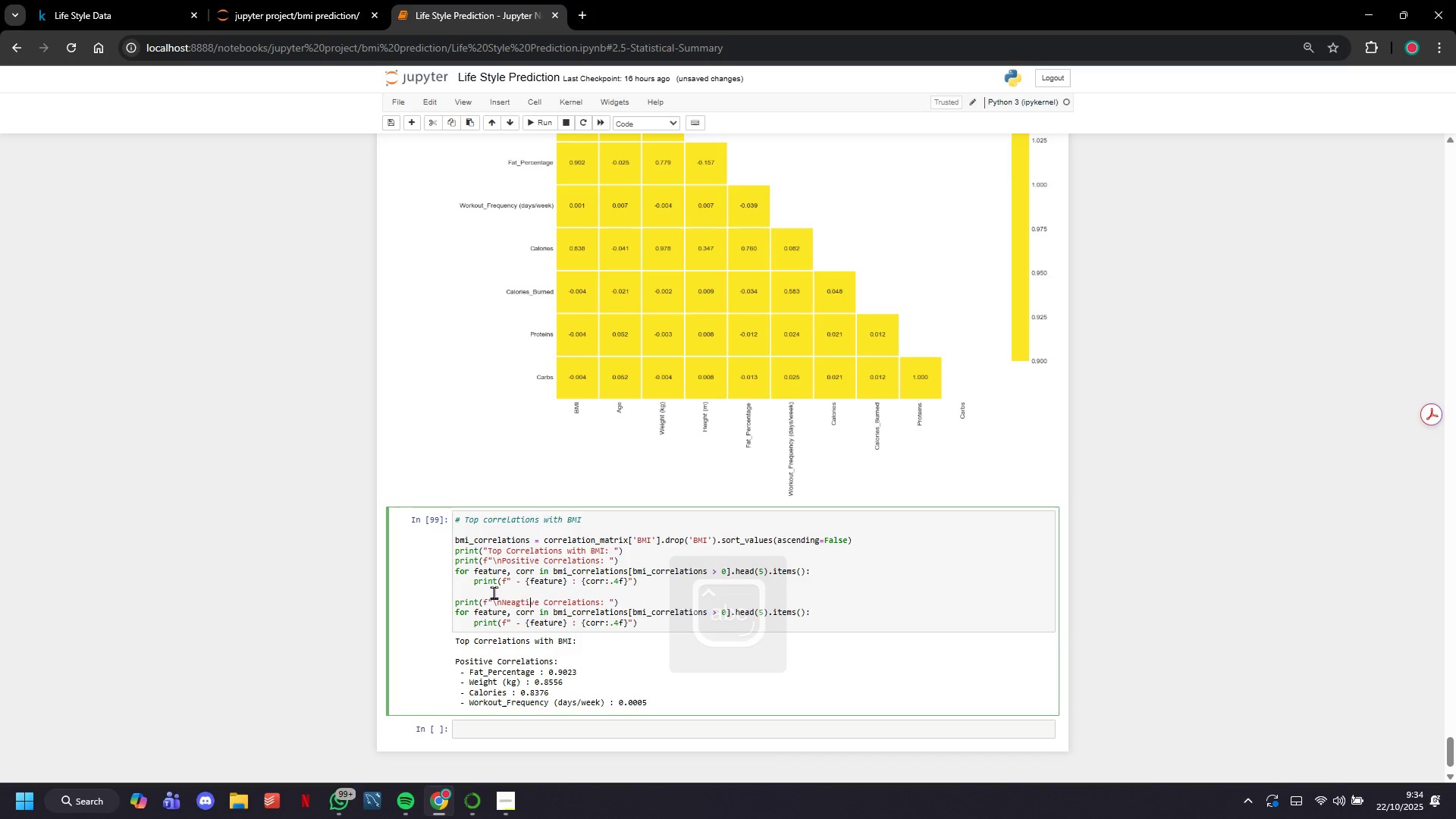 
key(ArrowLeft)
 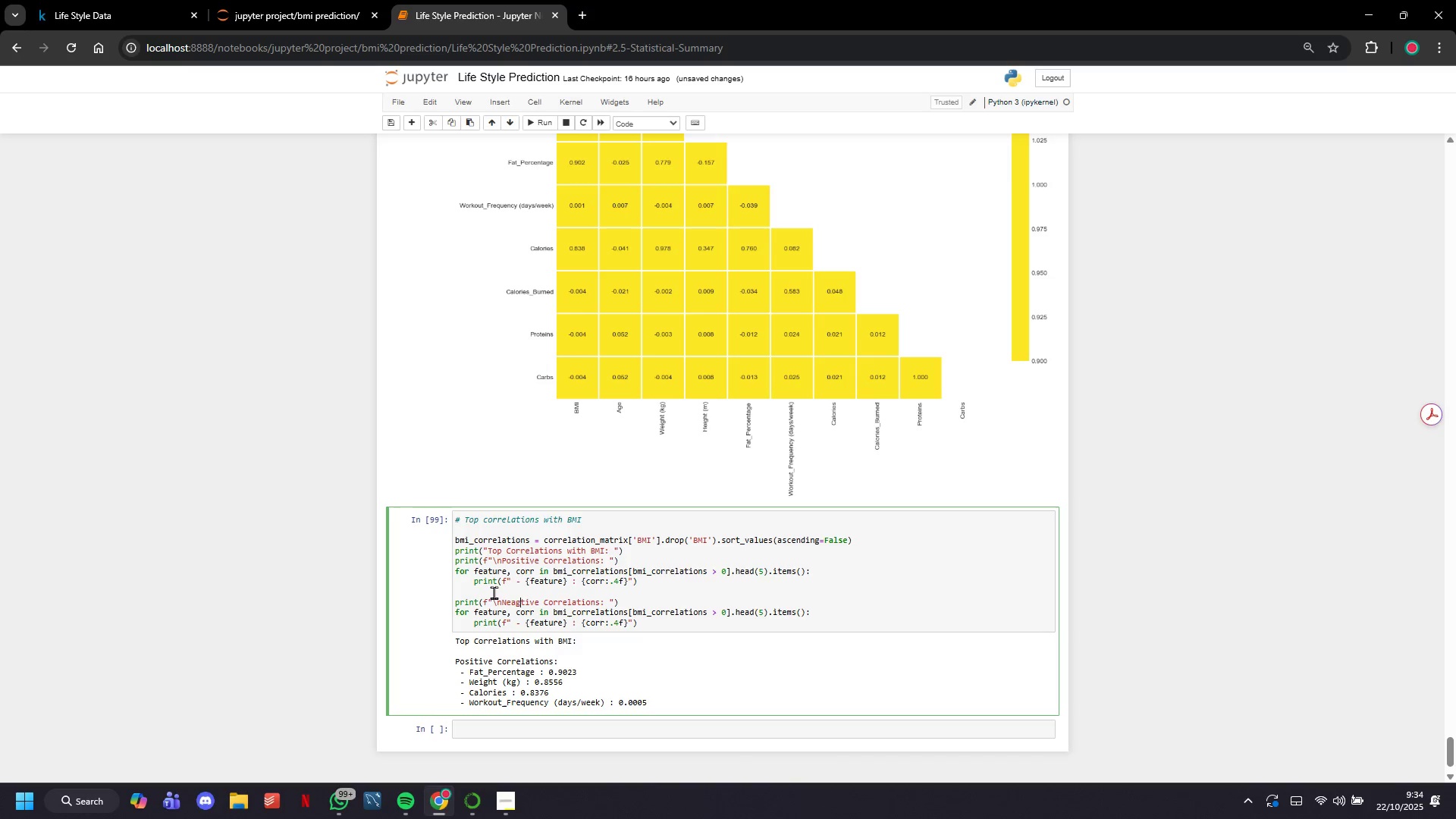 
key(ArrowLeft)
 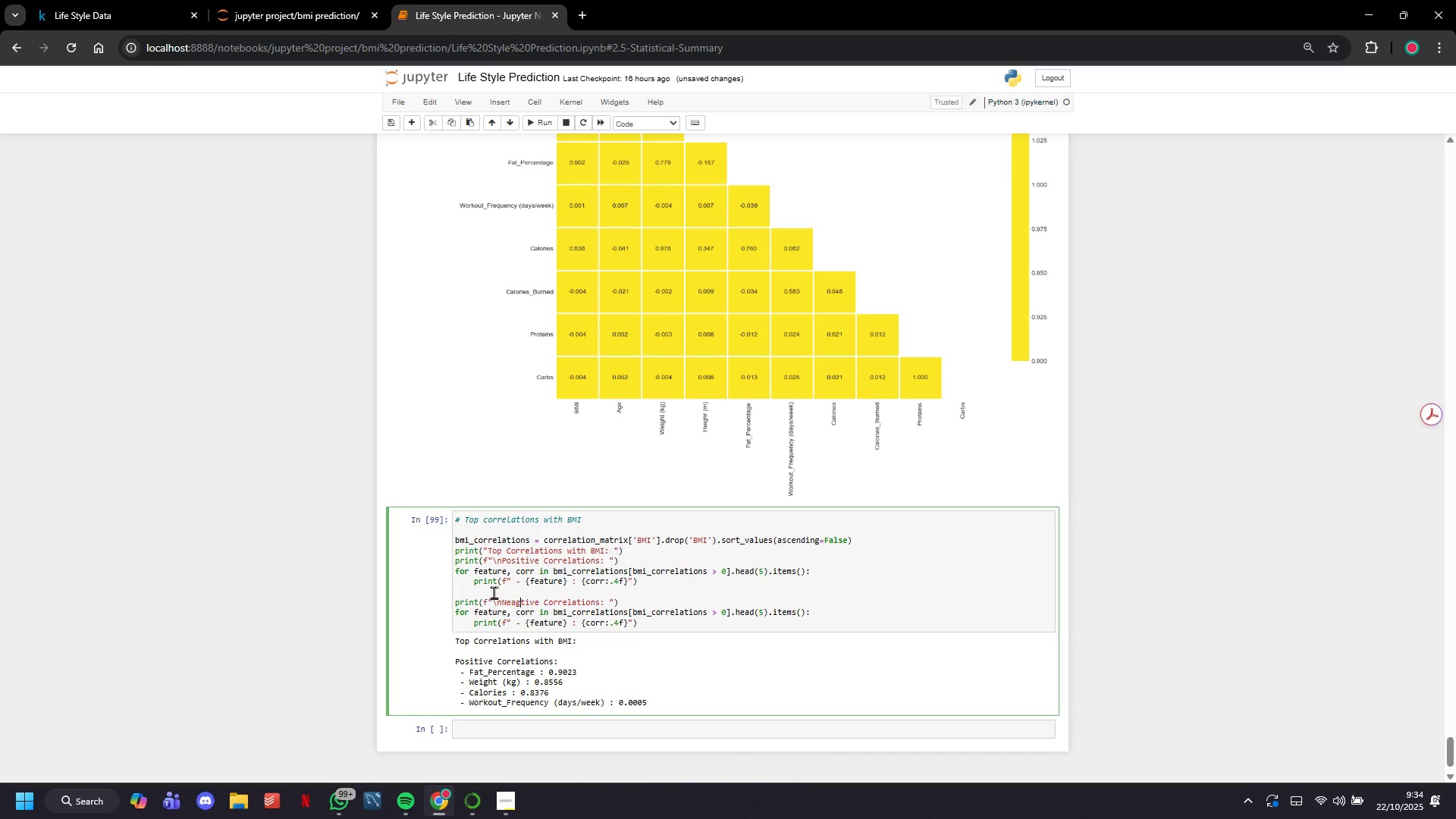 
key(ArrowLeft)
 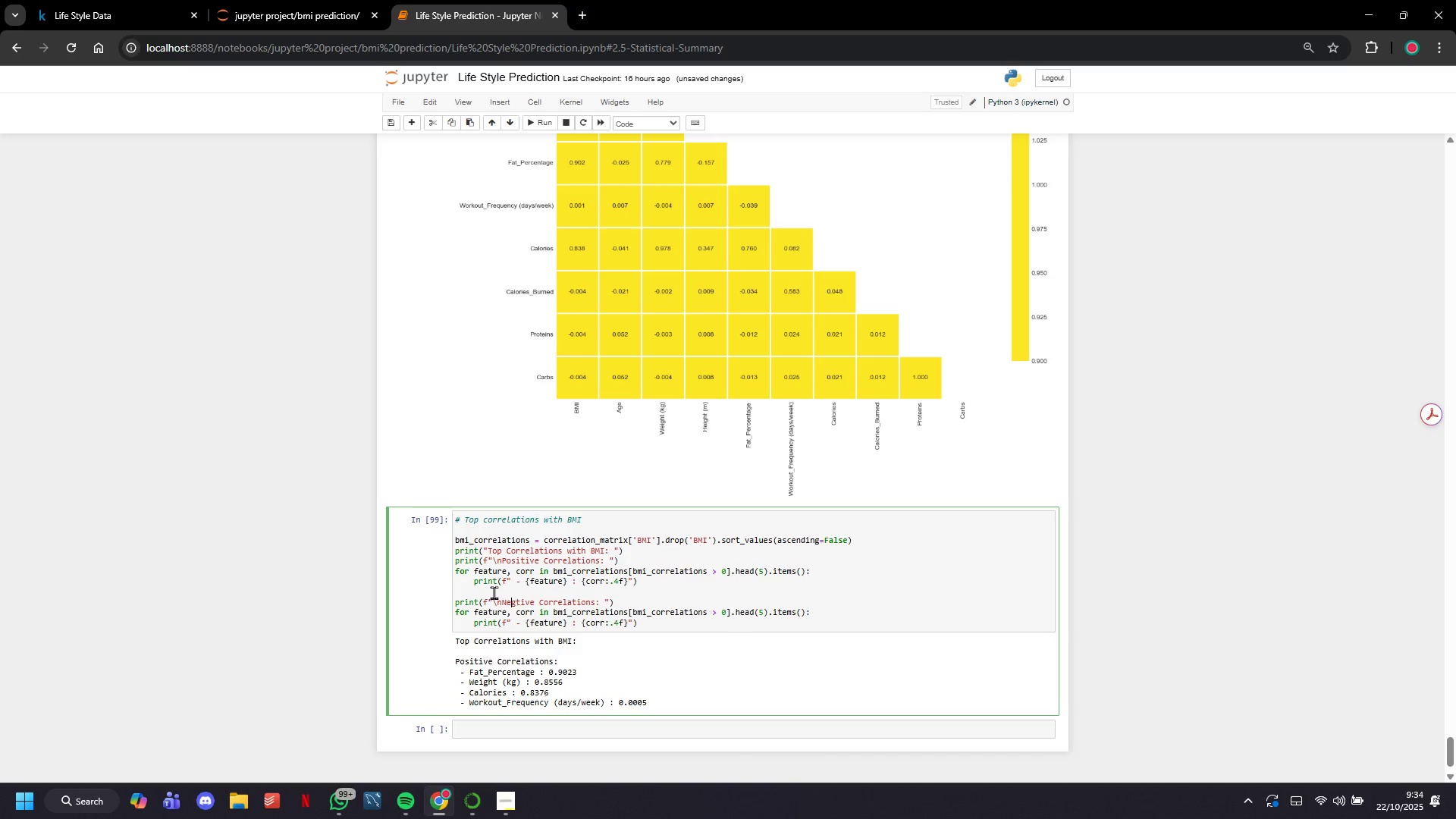 
key(Backspace)
 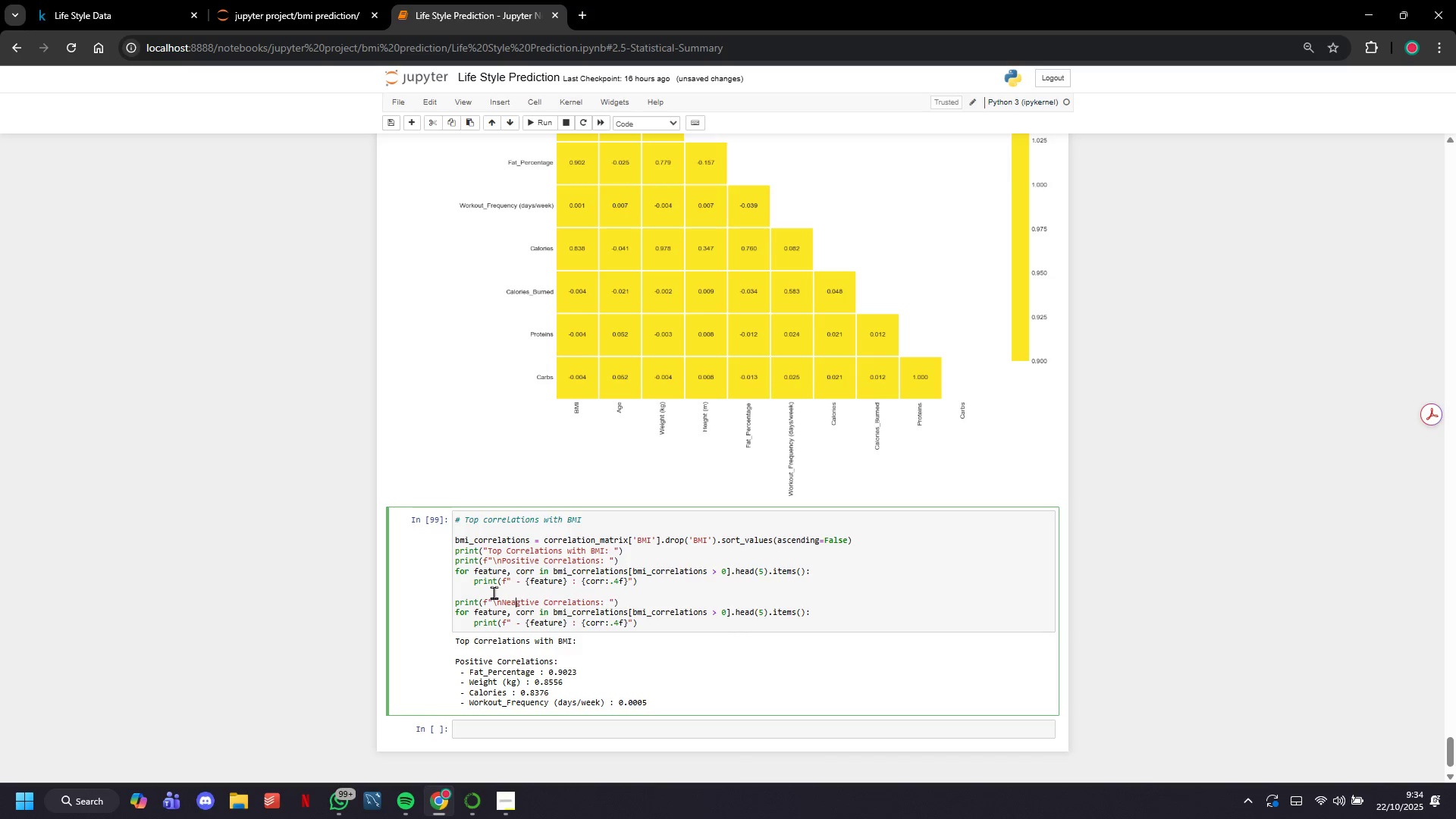 
key(A)
 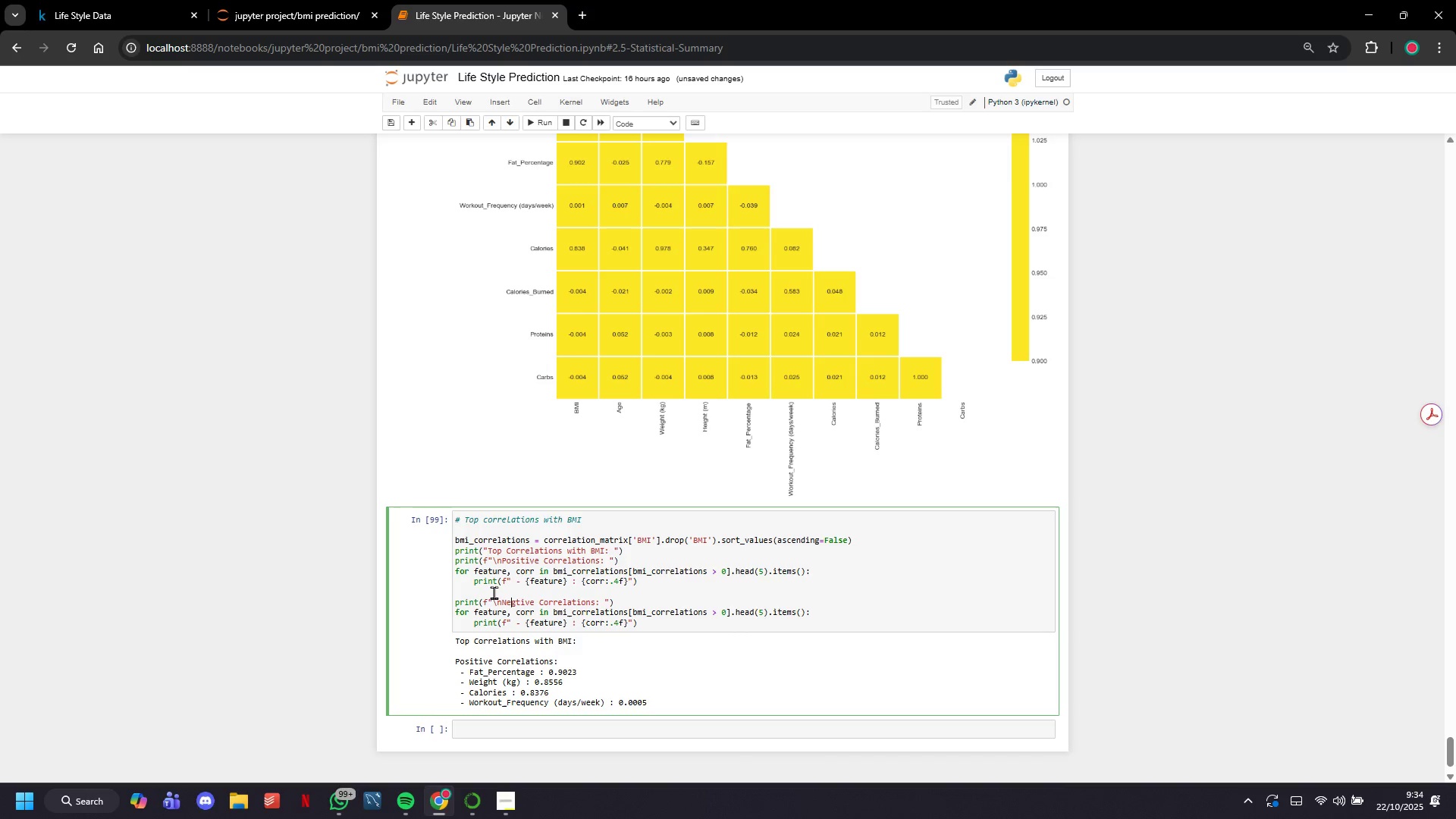 
key(Backspace)
 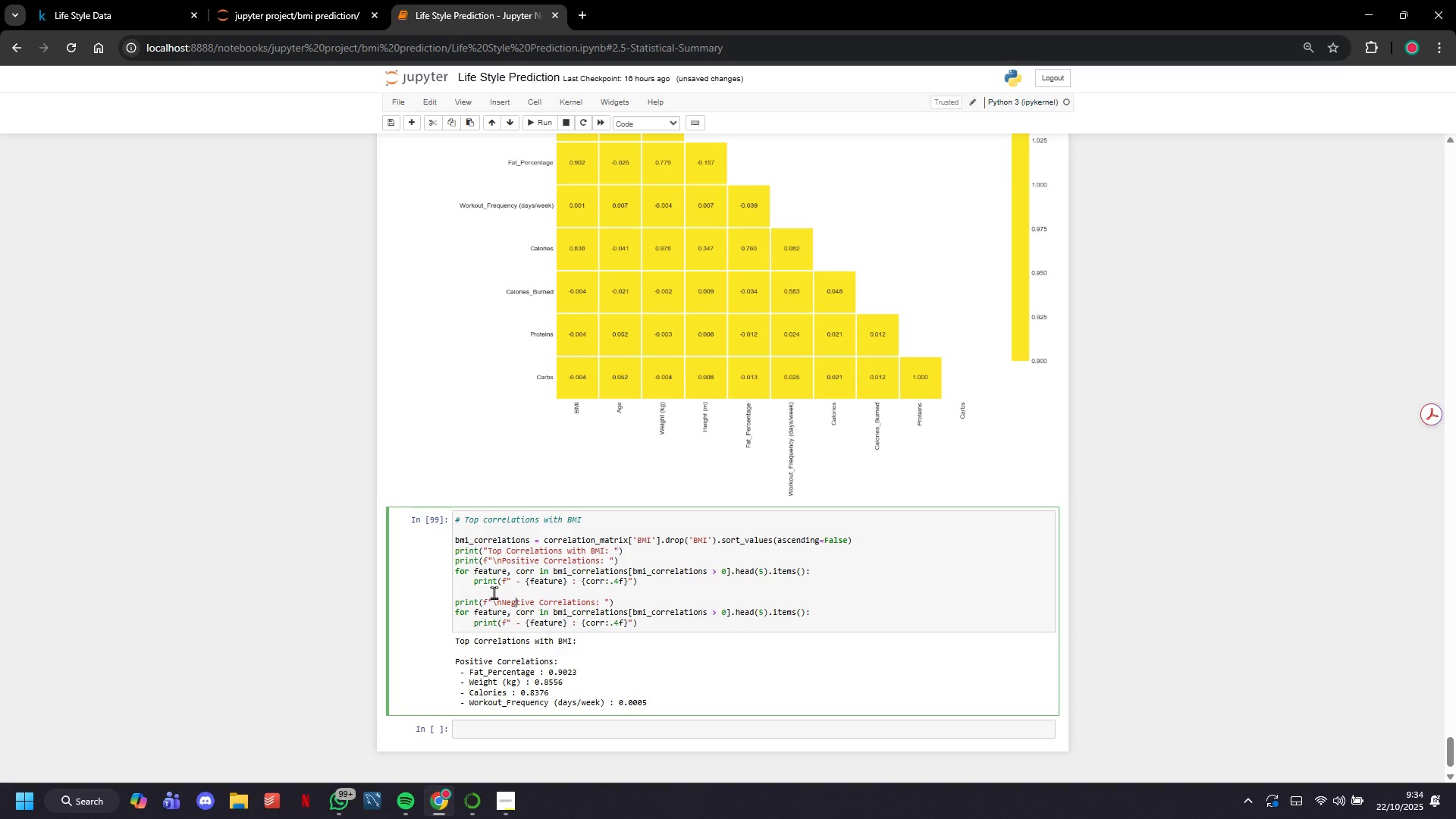 
key(ArrowRight)
 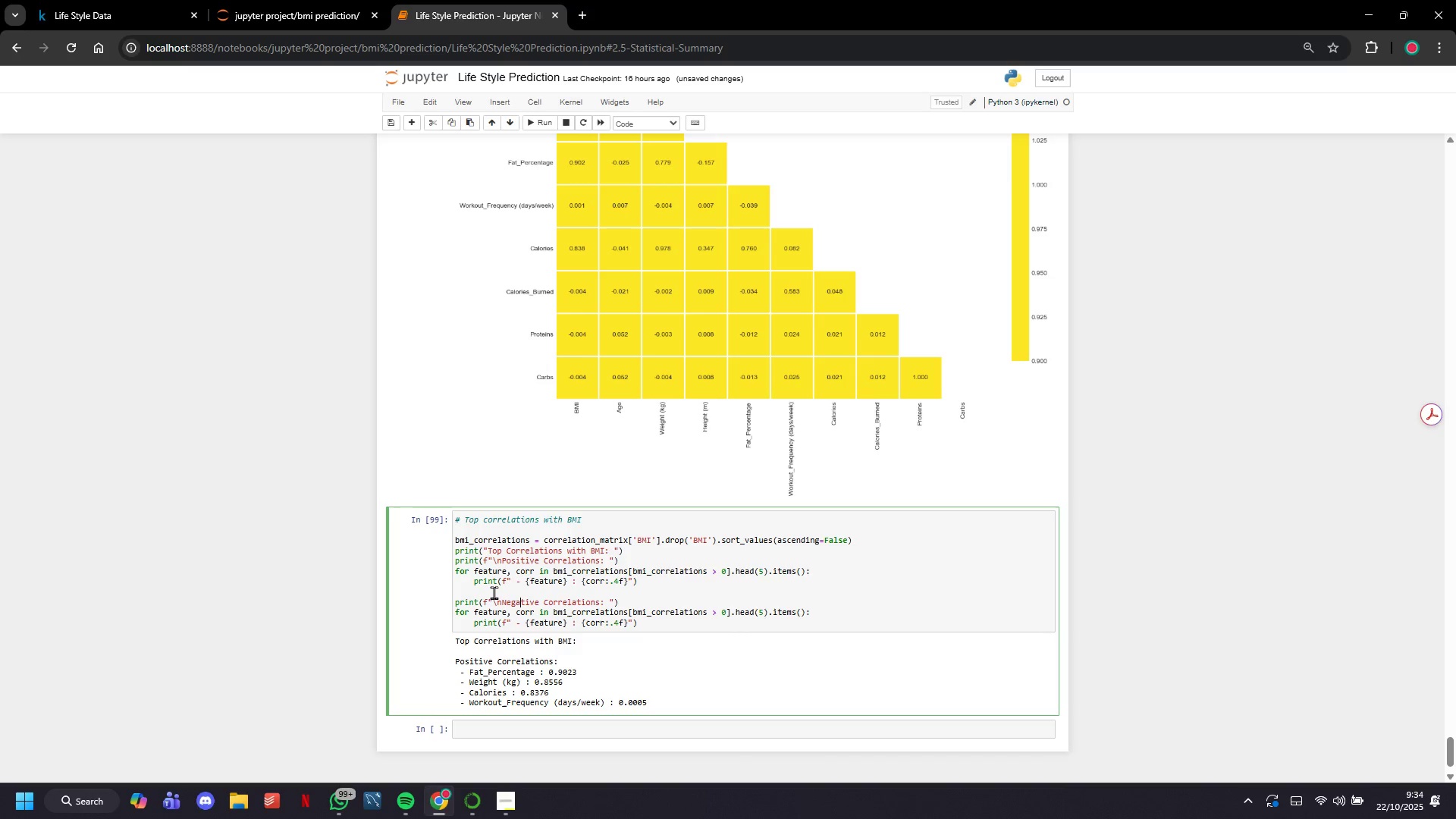 
key(A)
 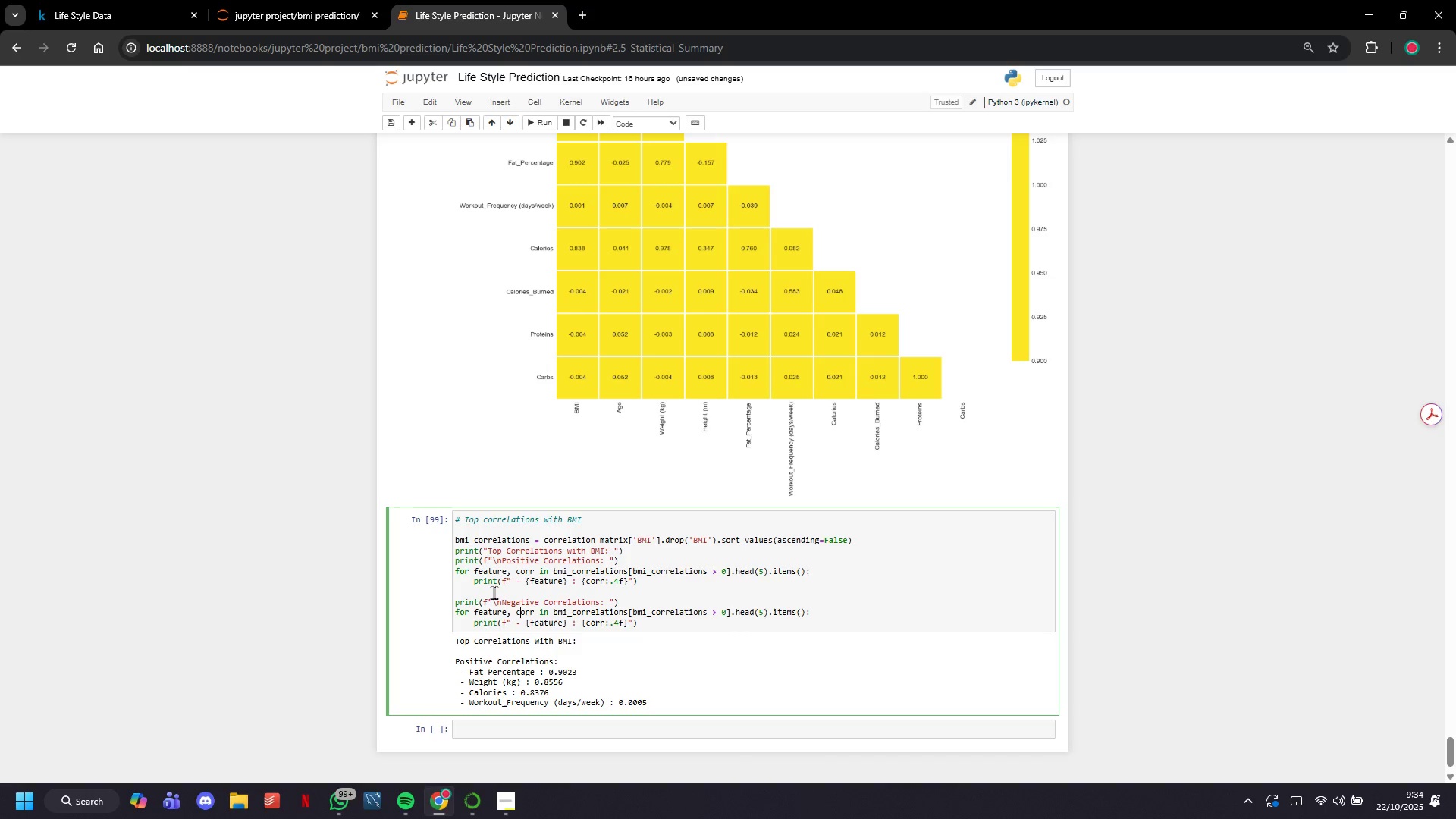 
key(ArrowDown)
 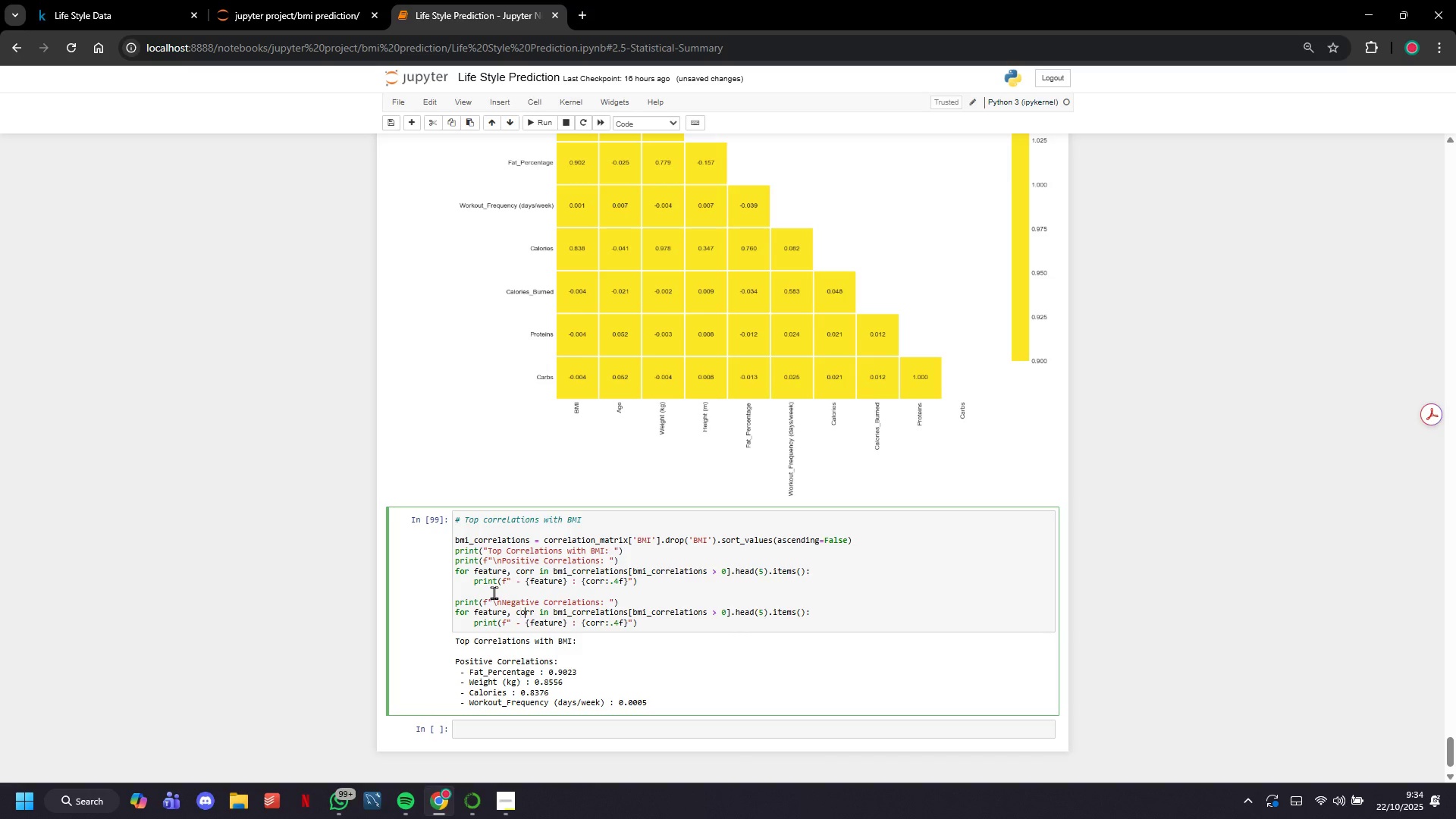 
hold_key(key=ArrowRight, duration=1.5)
 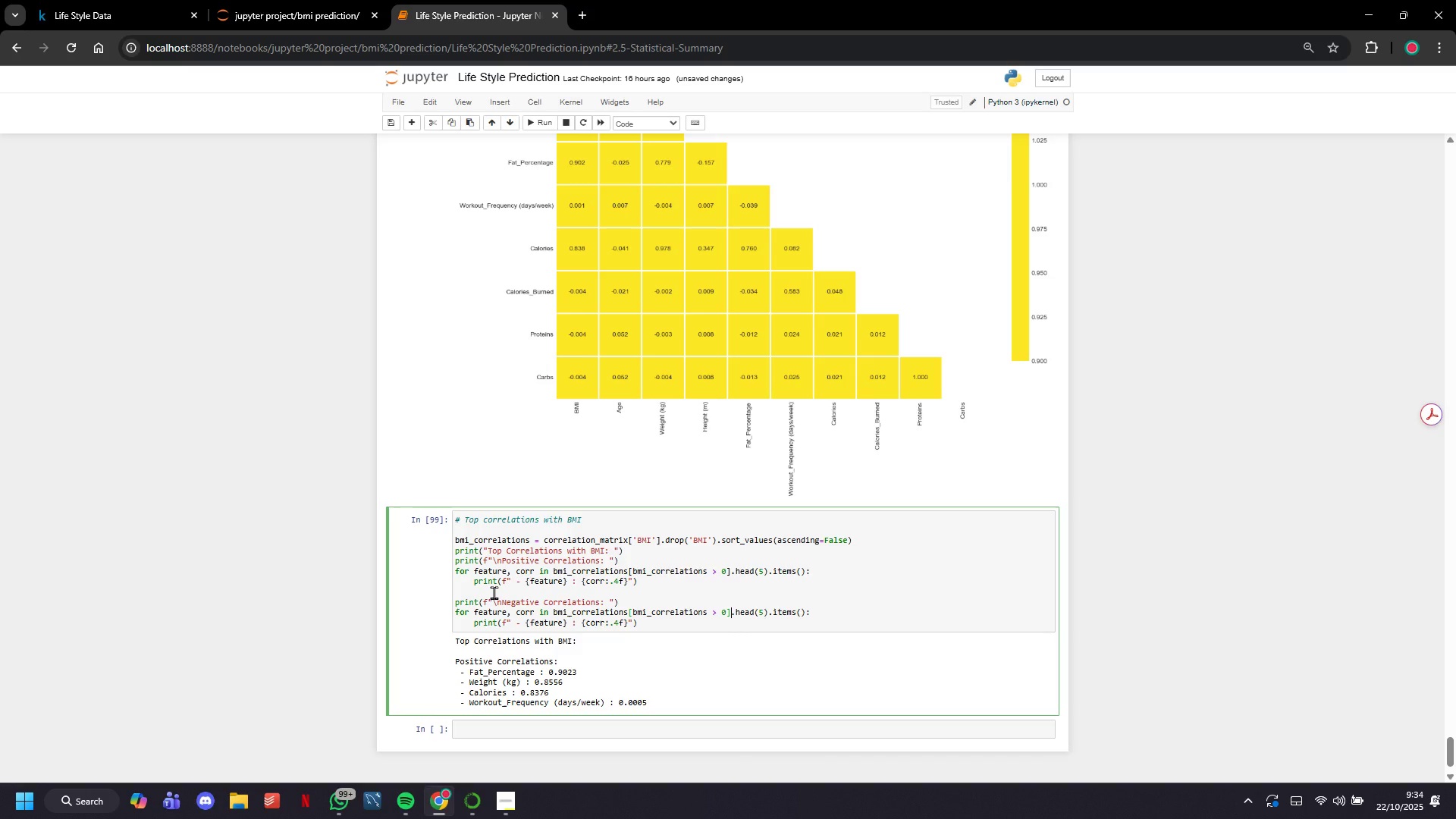 
hold_key(key=ArrowRight, duration=0.33)
 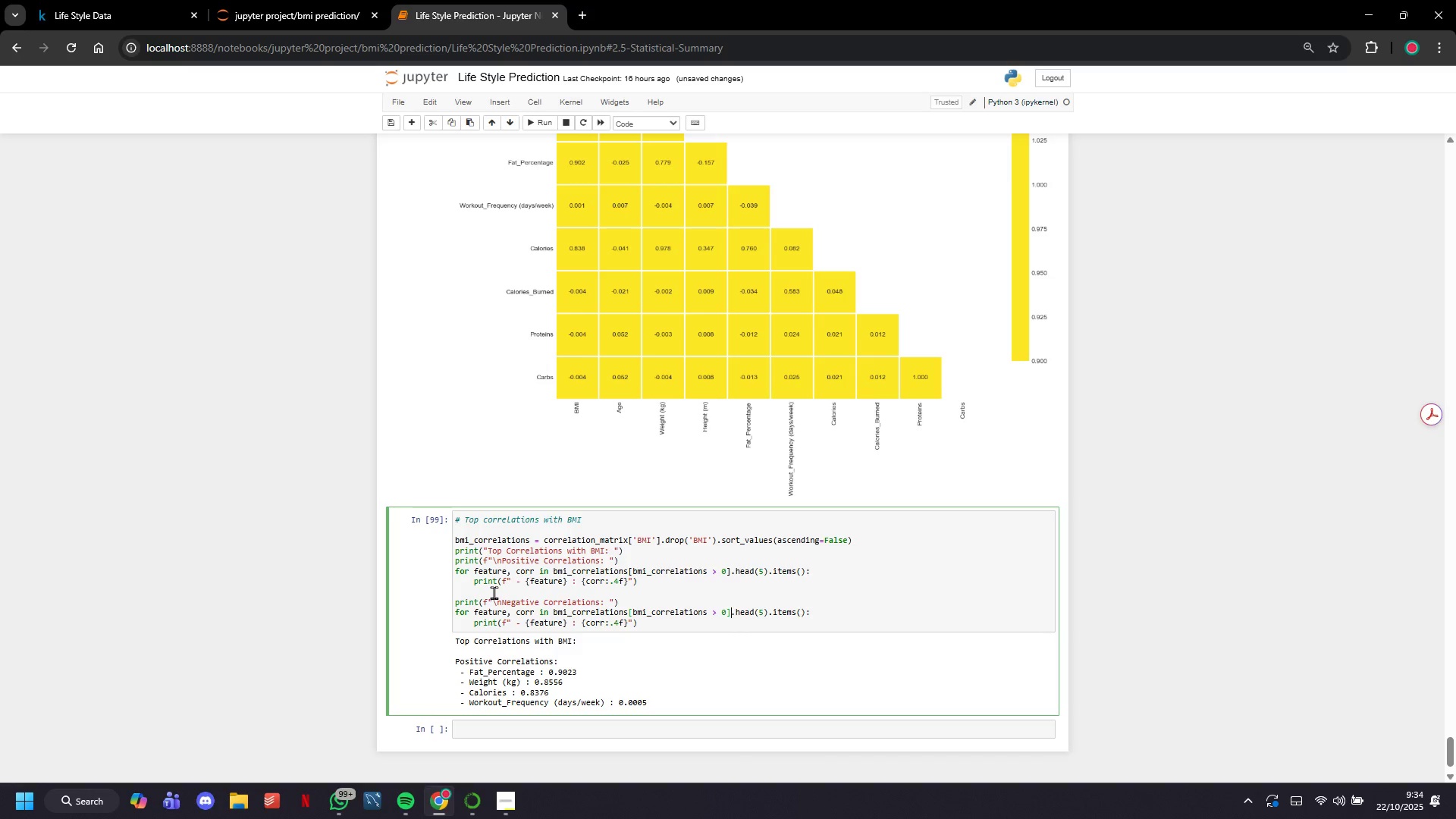 
key(ArrowLeft)
 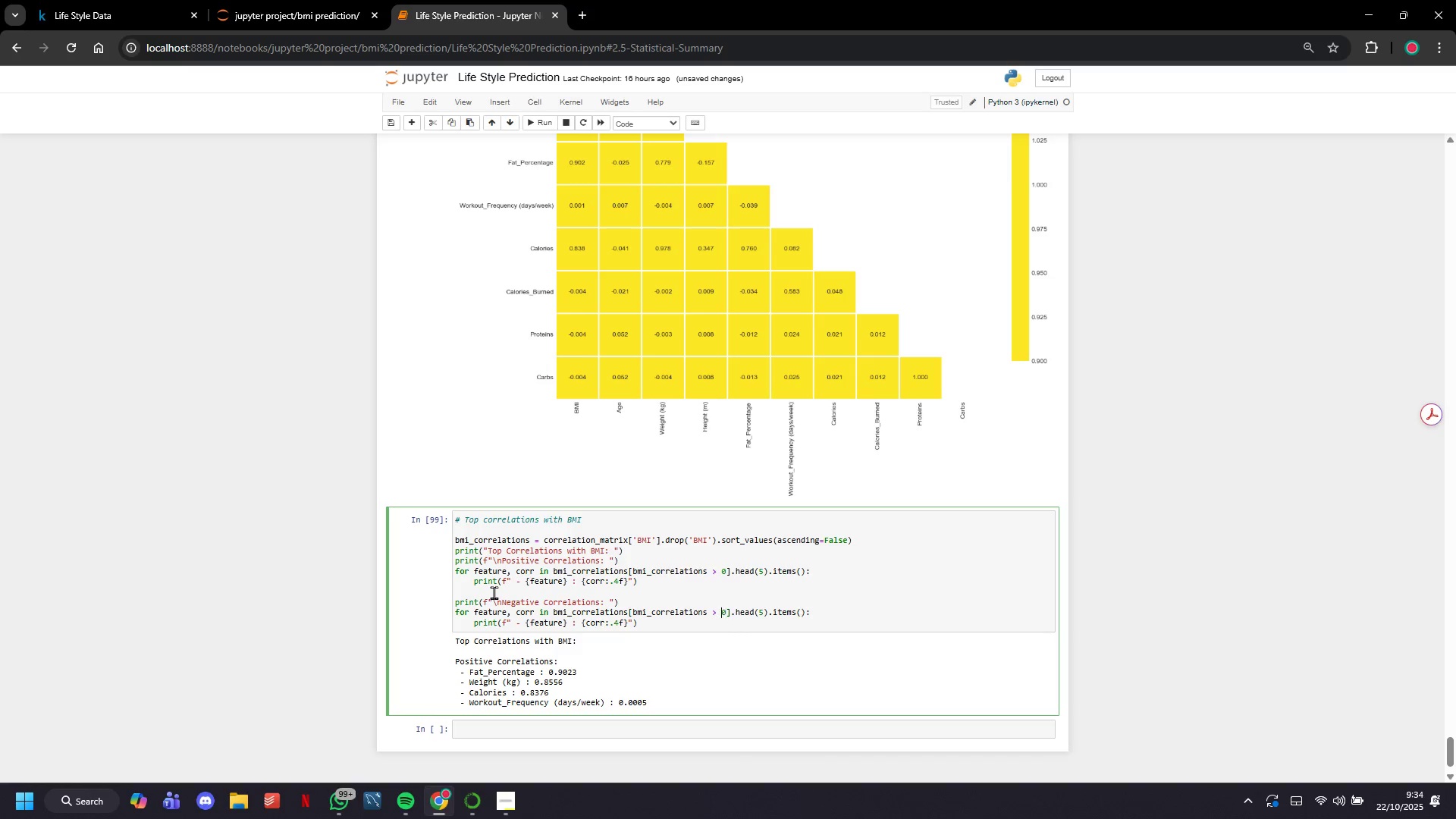 
key(ArrowLeft)
 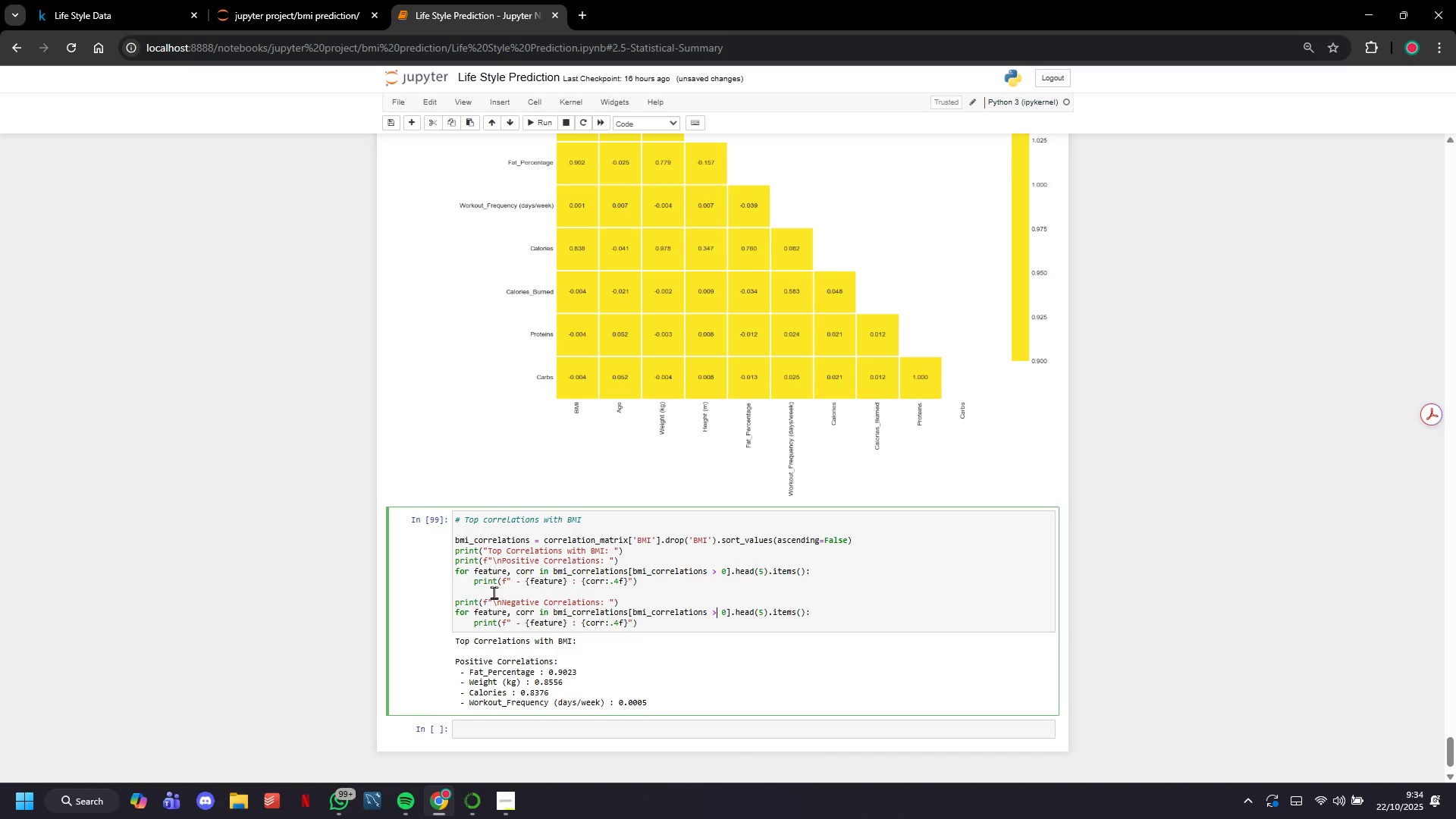 
key(ArrowLeft)
 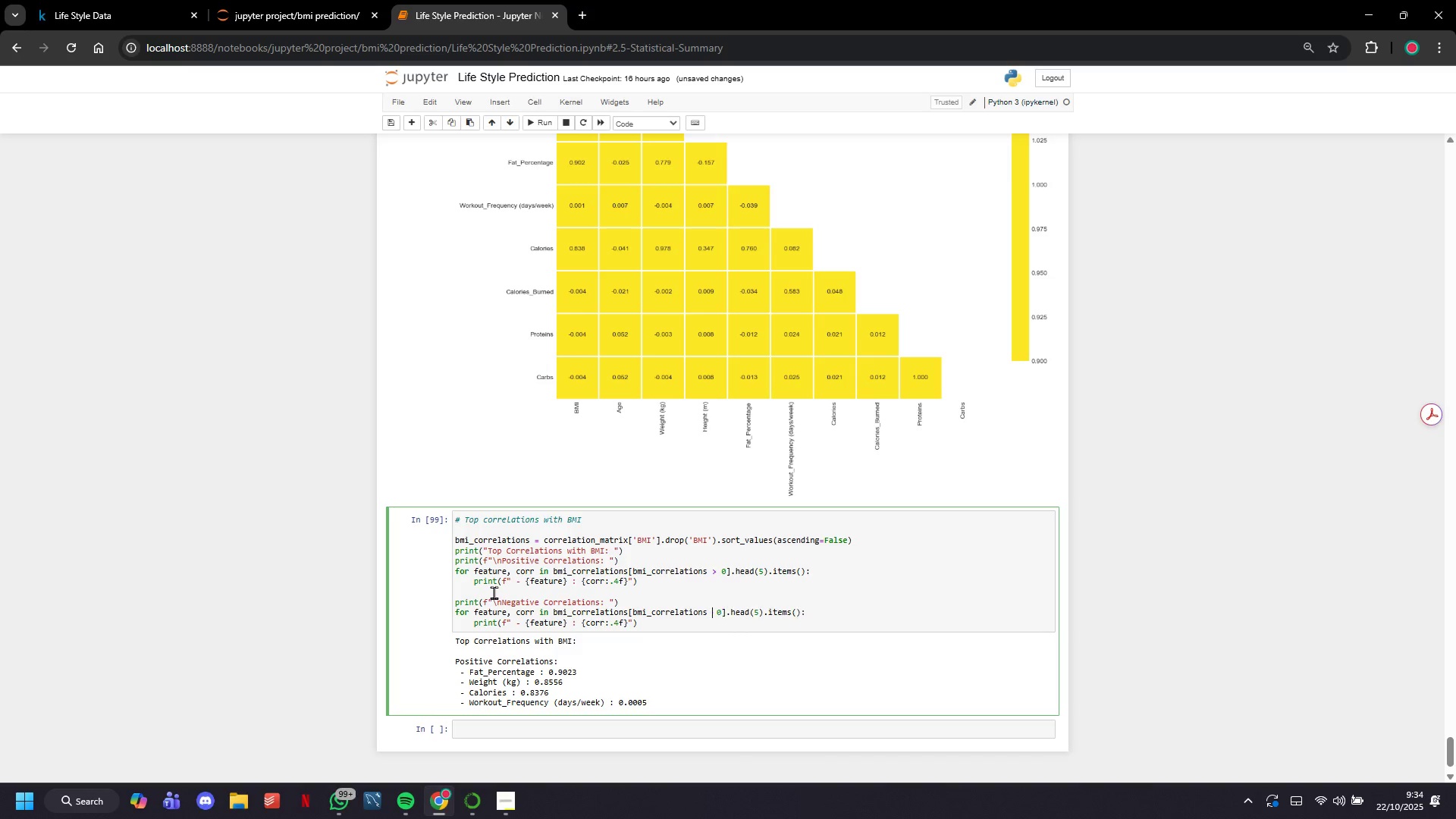 
key(Backspace)
 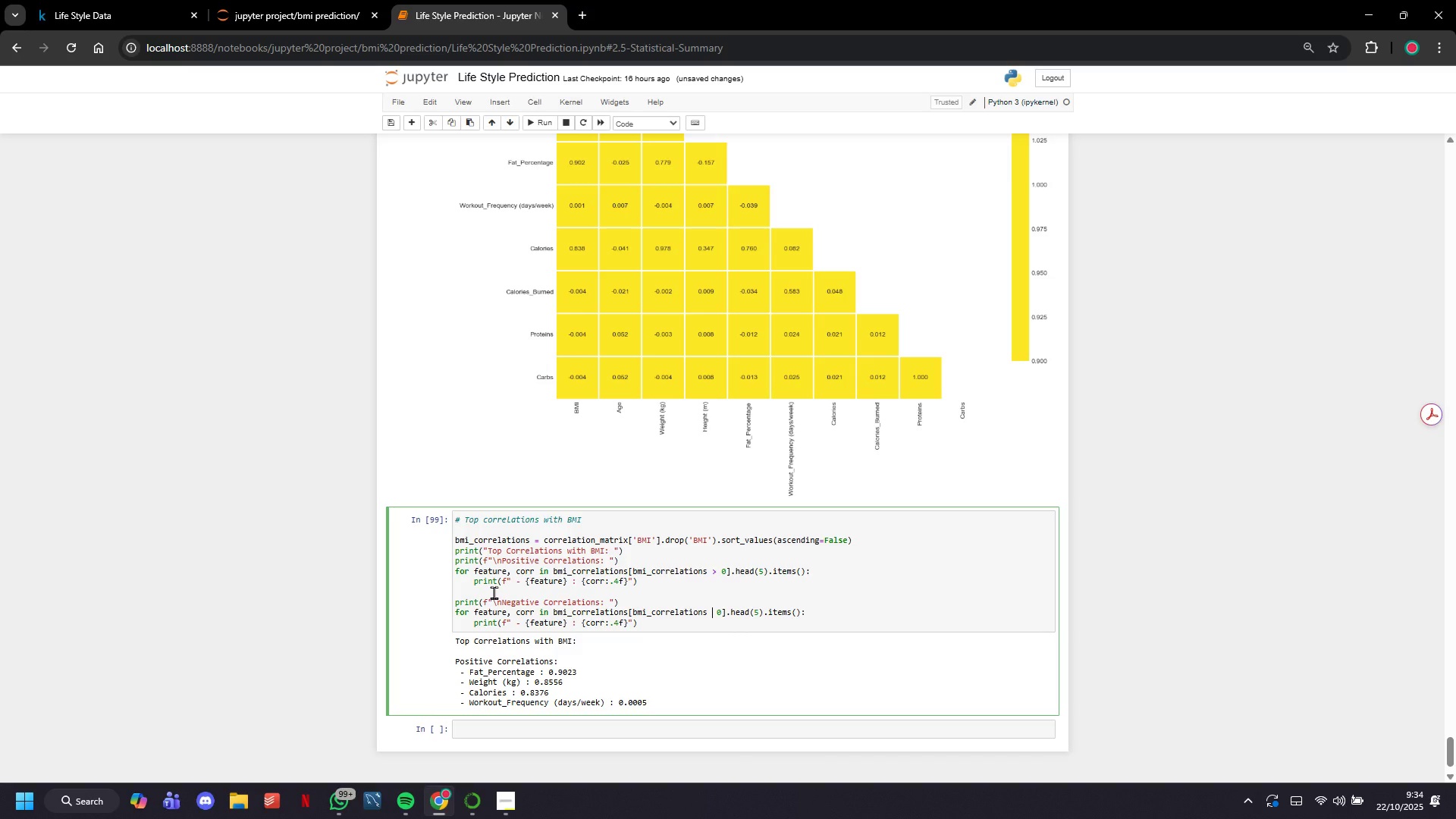 
key(Shift+Comma)
 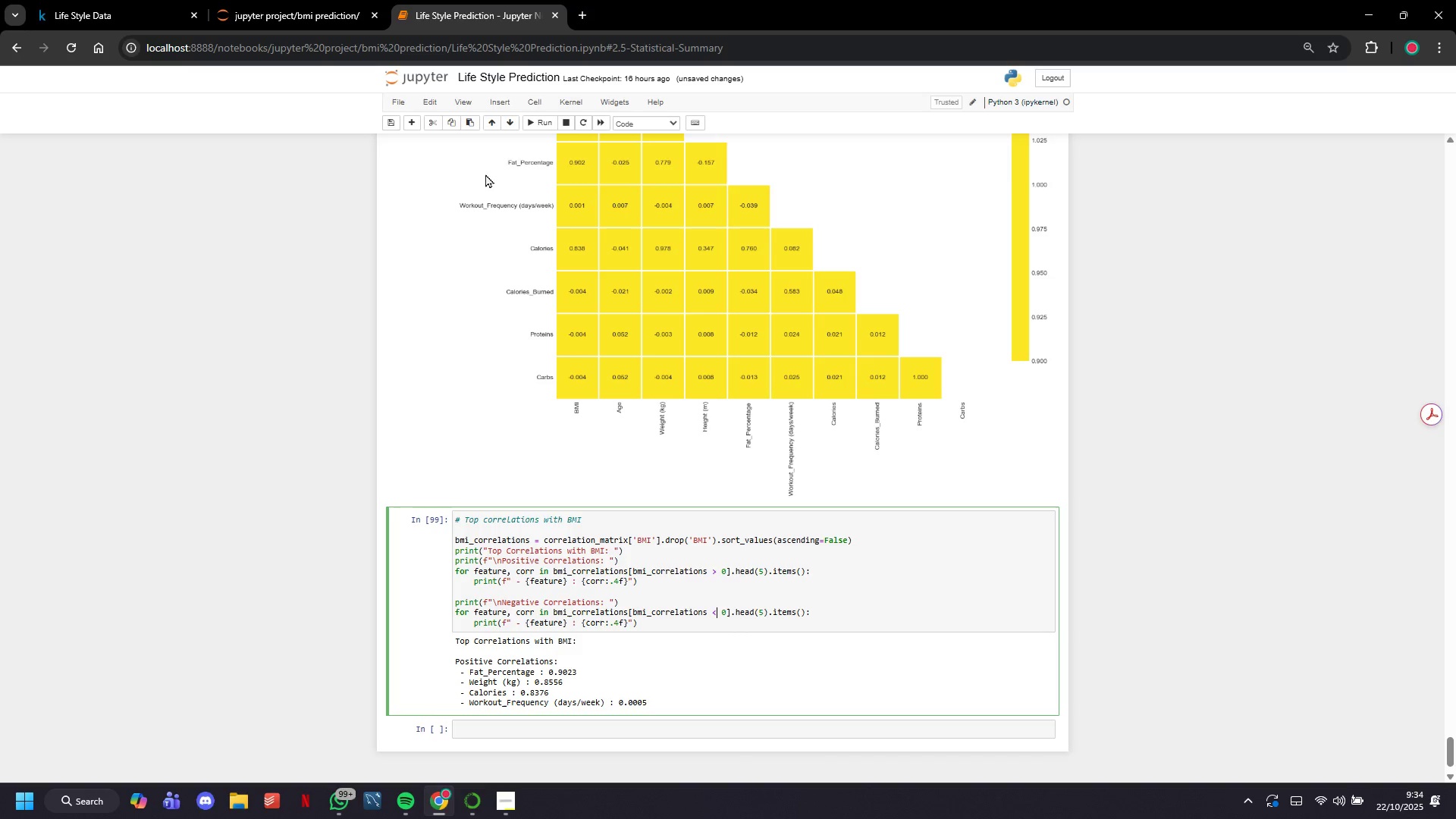 
left_click([527, 125])
 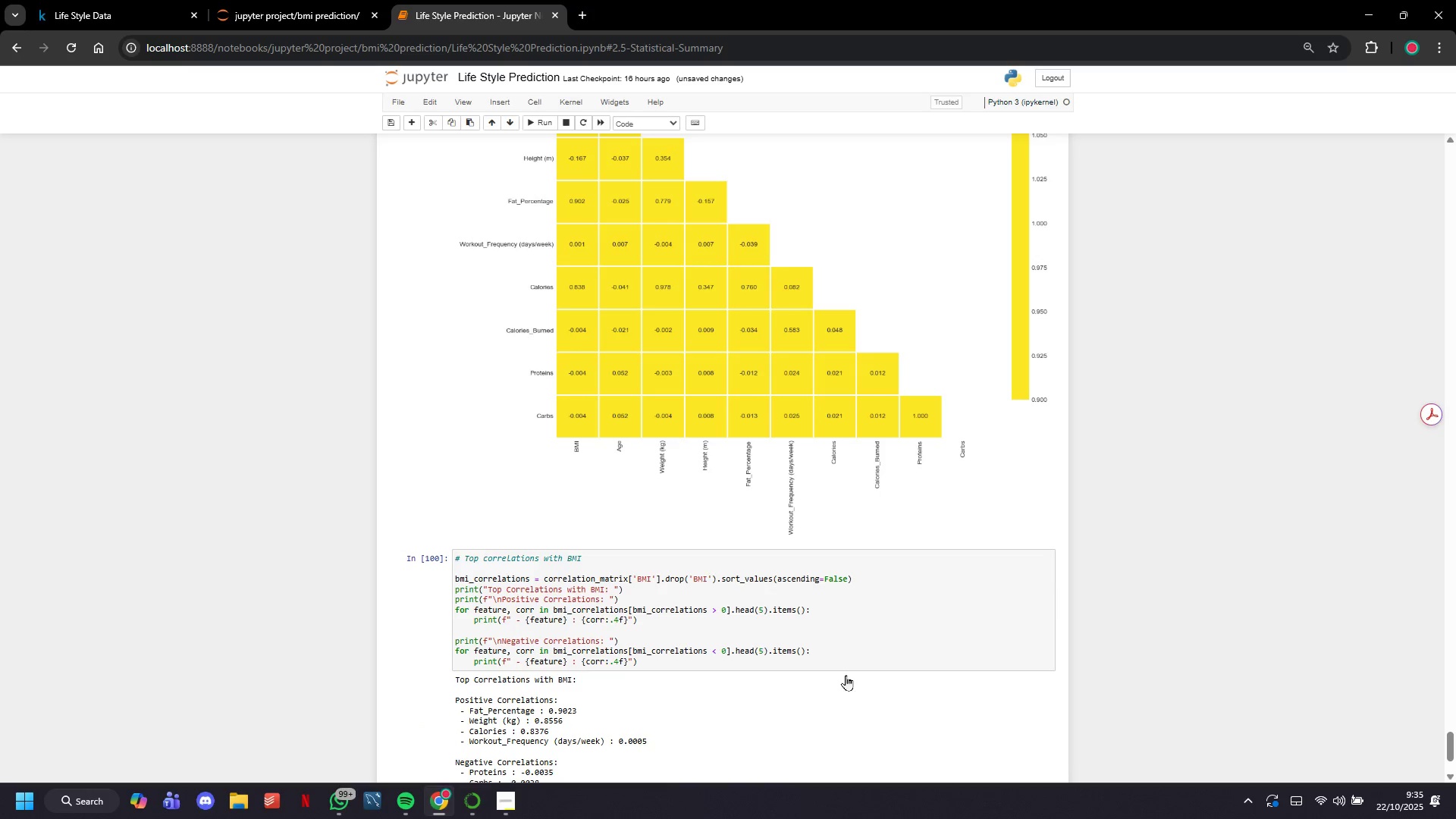 
scroll: coordinate [676, 642], scroll_direction: down, amount: 4.0
 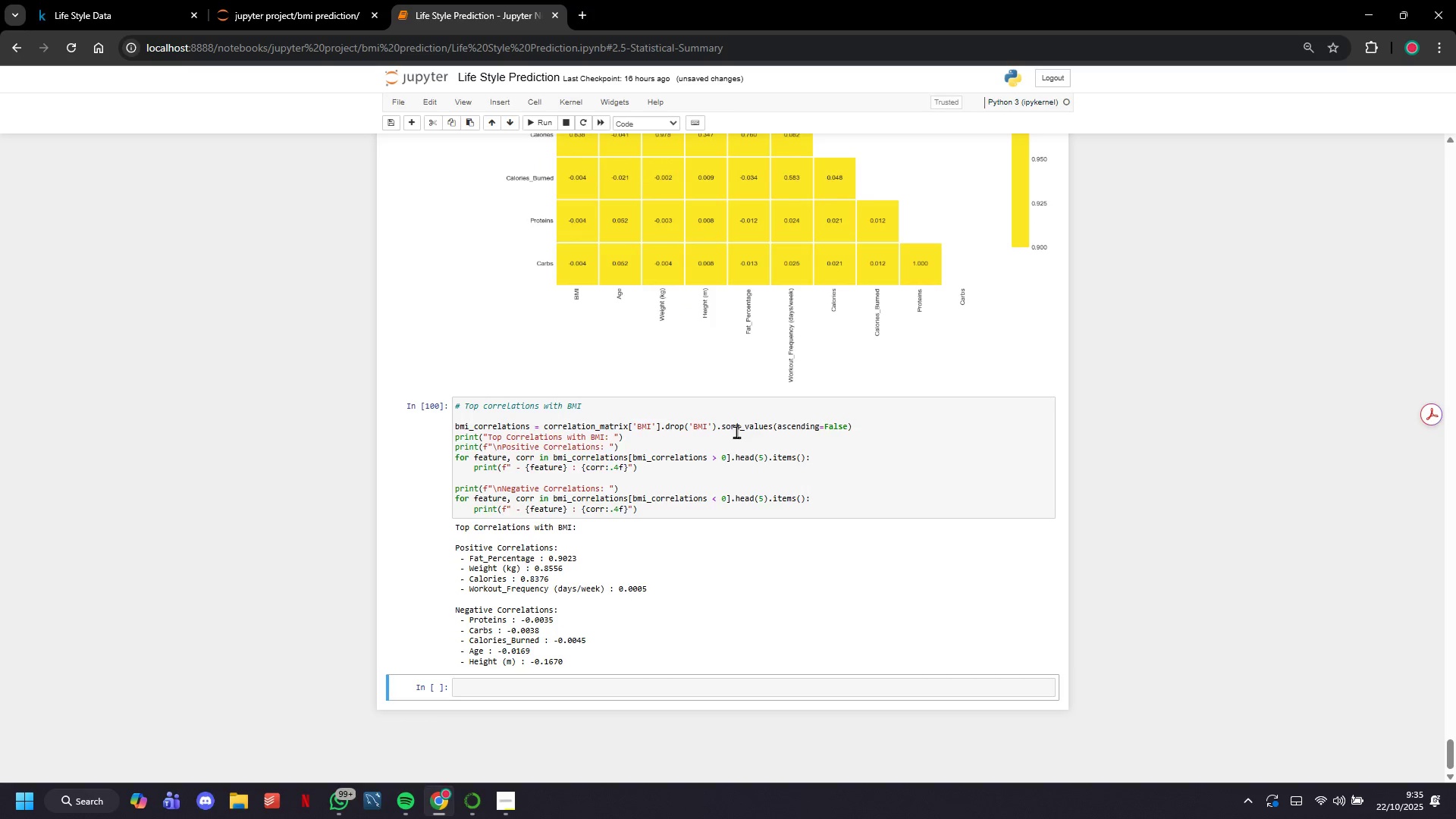 
wait(10.85)
 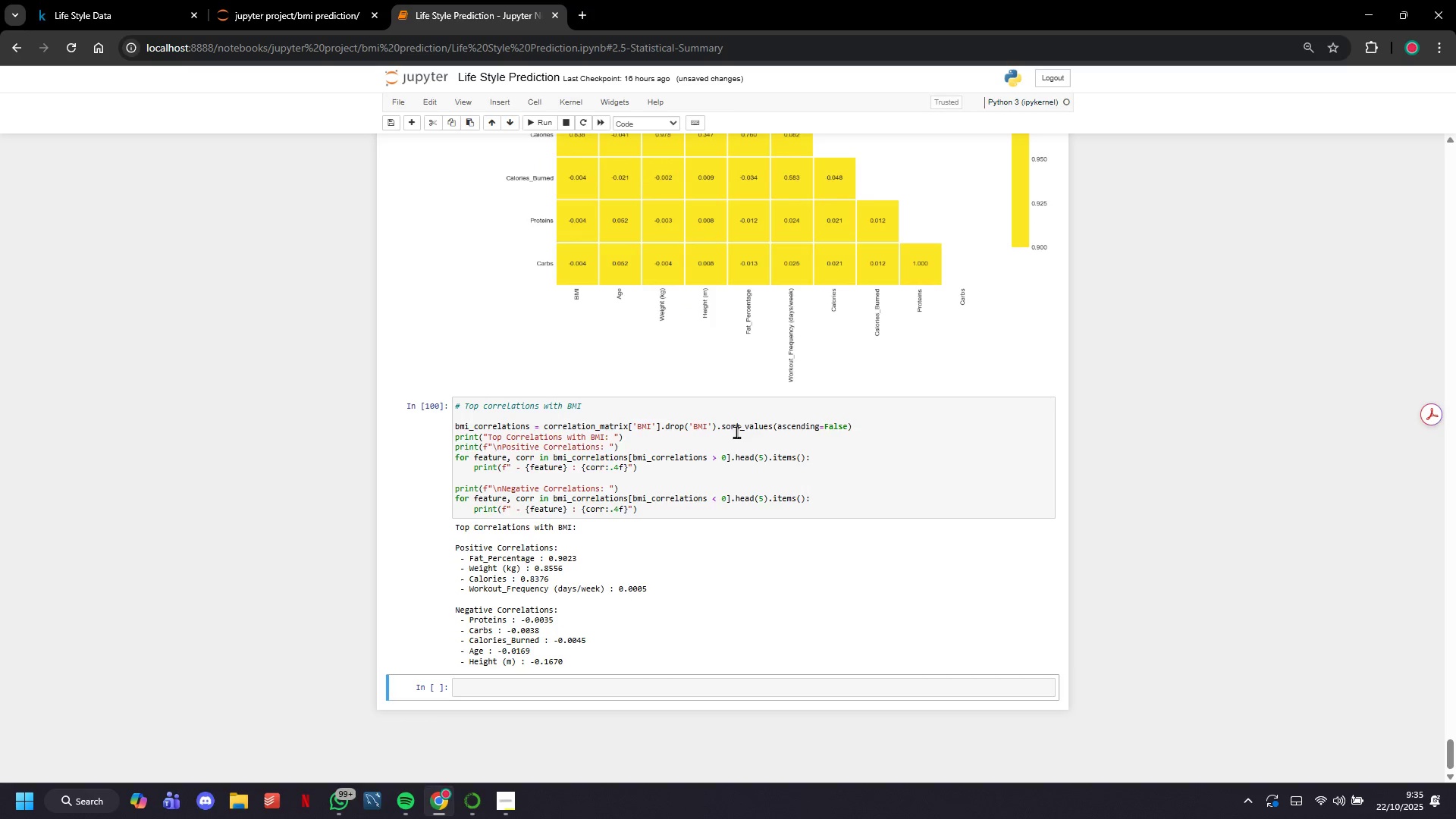 
scroll: coordinate [726, 477], scroll_direction: up, amount: 15.0
 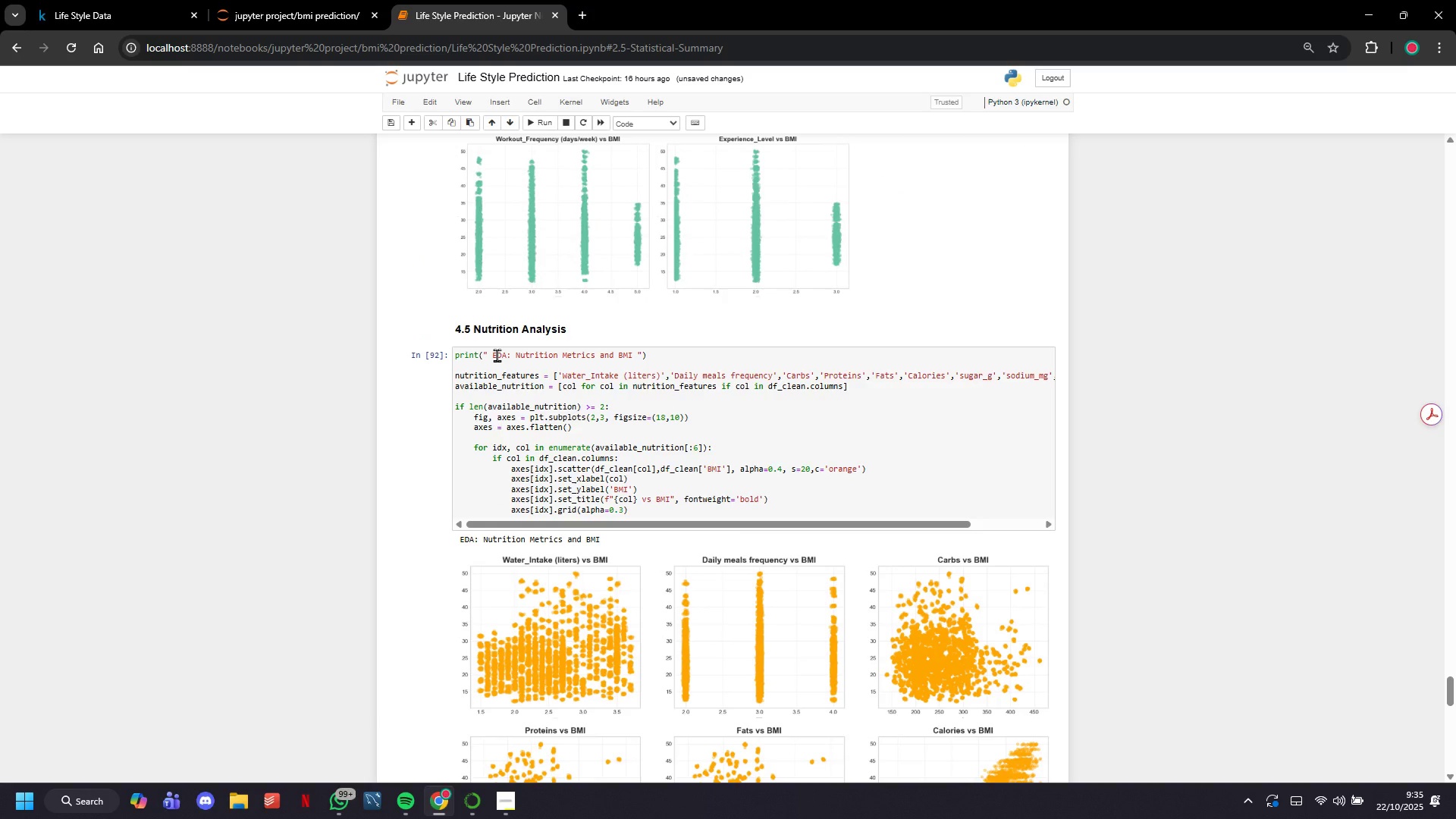 
scroll: coordinate [550, 435], scroll_direction: down, amount: 7.0
 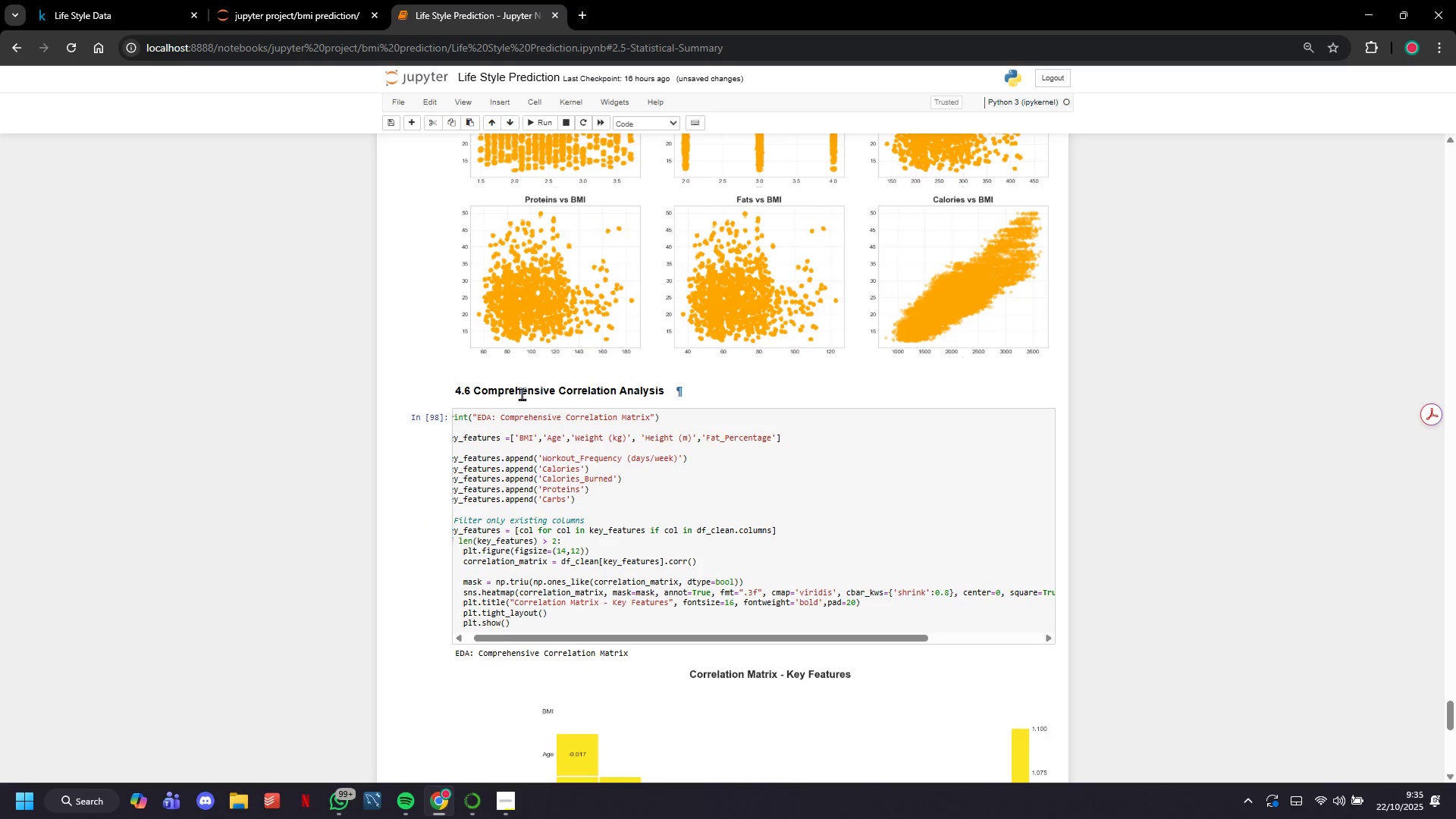 
left_click([522, 394])
 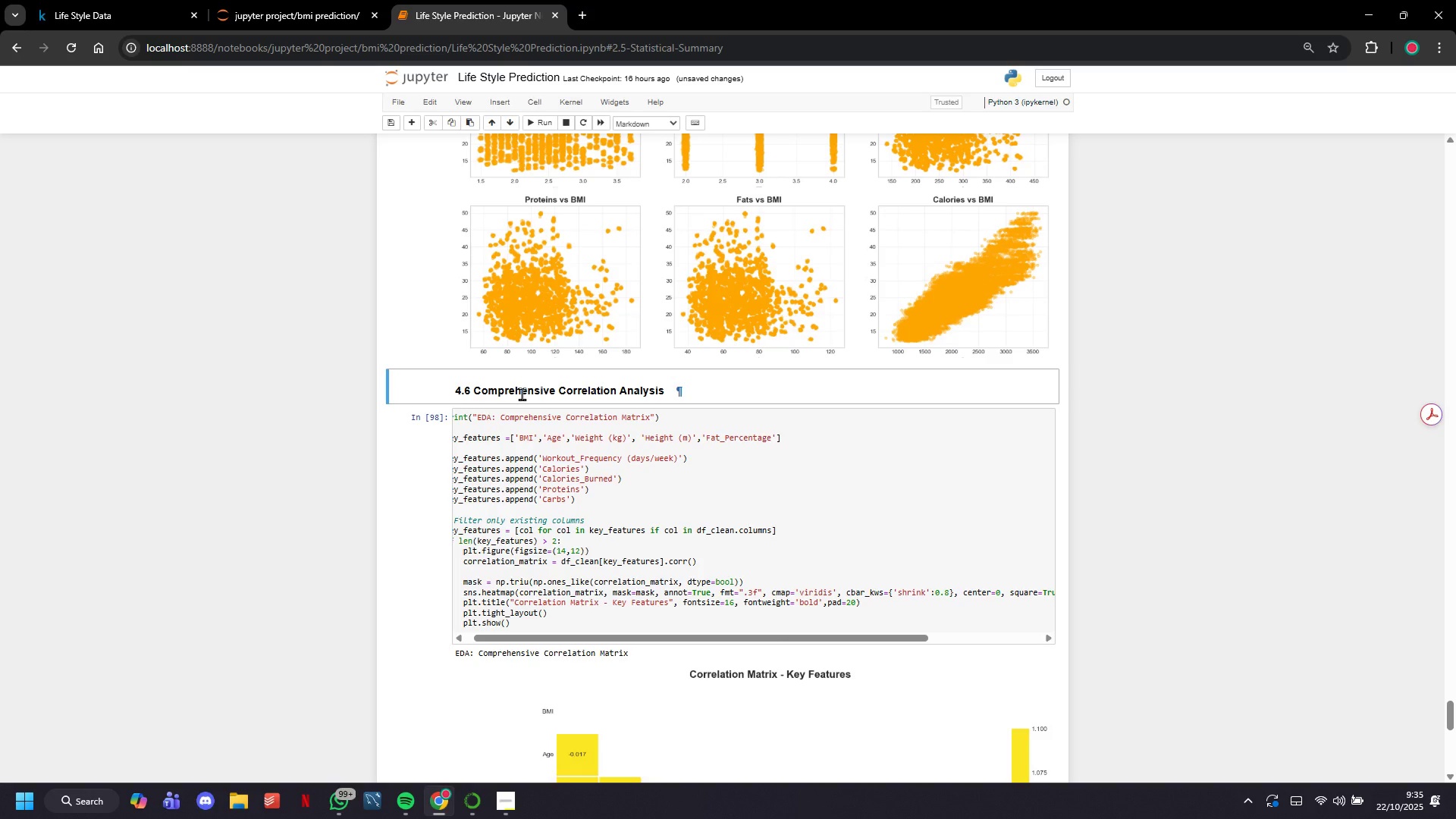 
key(Control+C)
 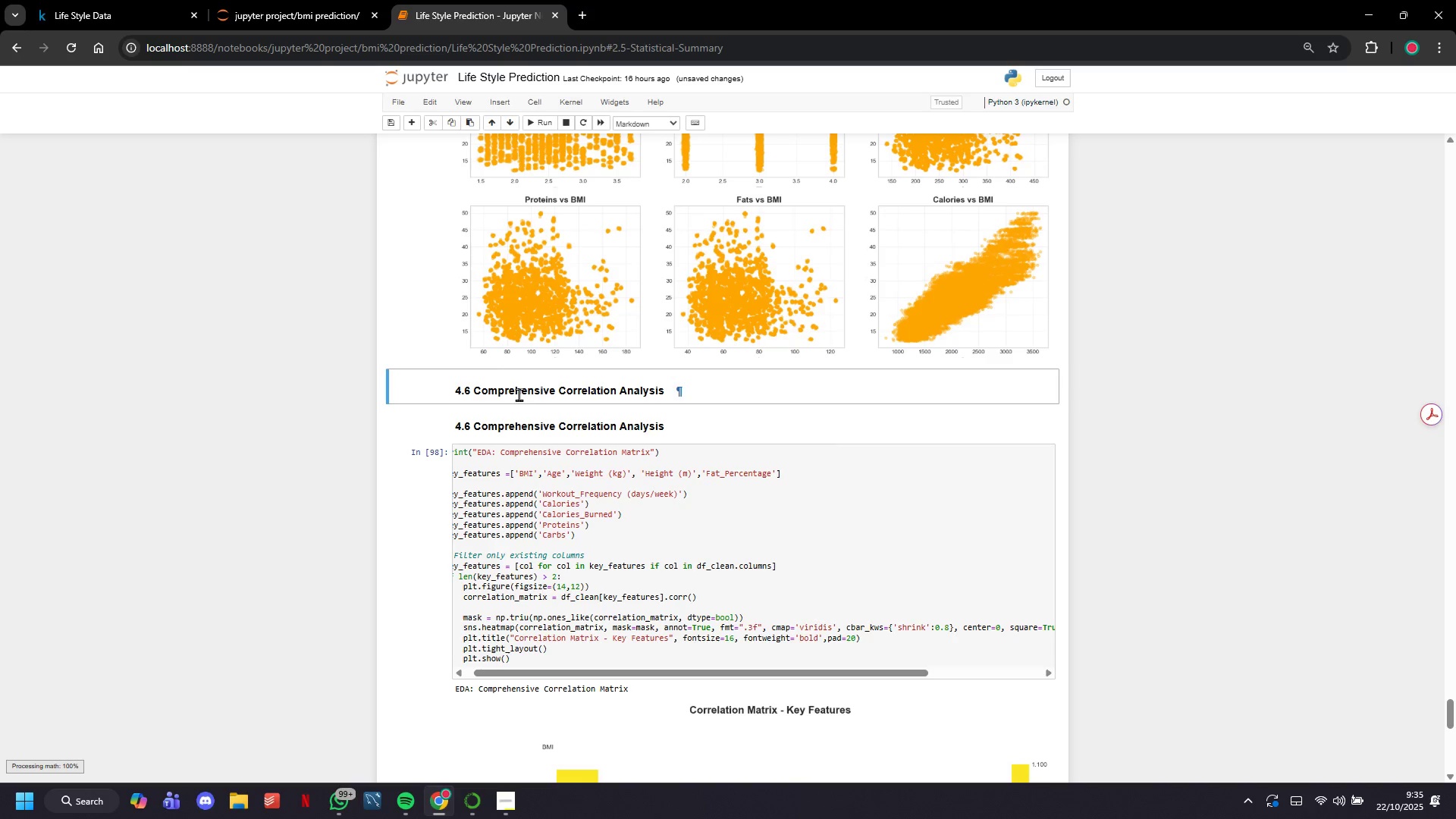 
key(Control+V)
 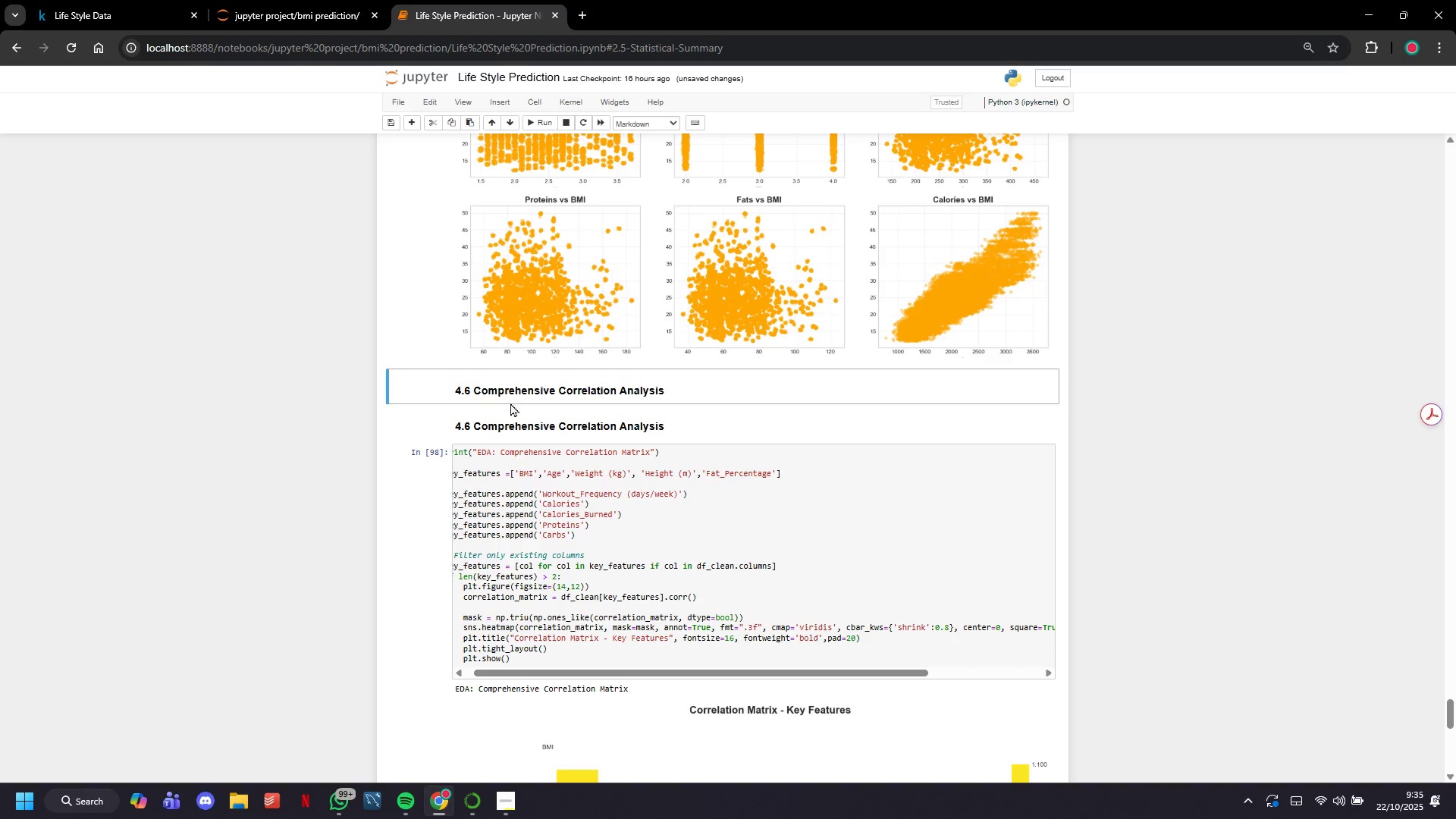 
left_click([518, 419])
 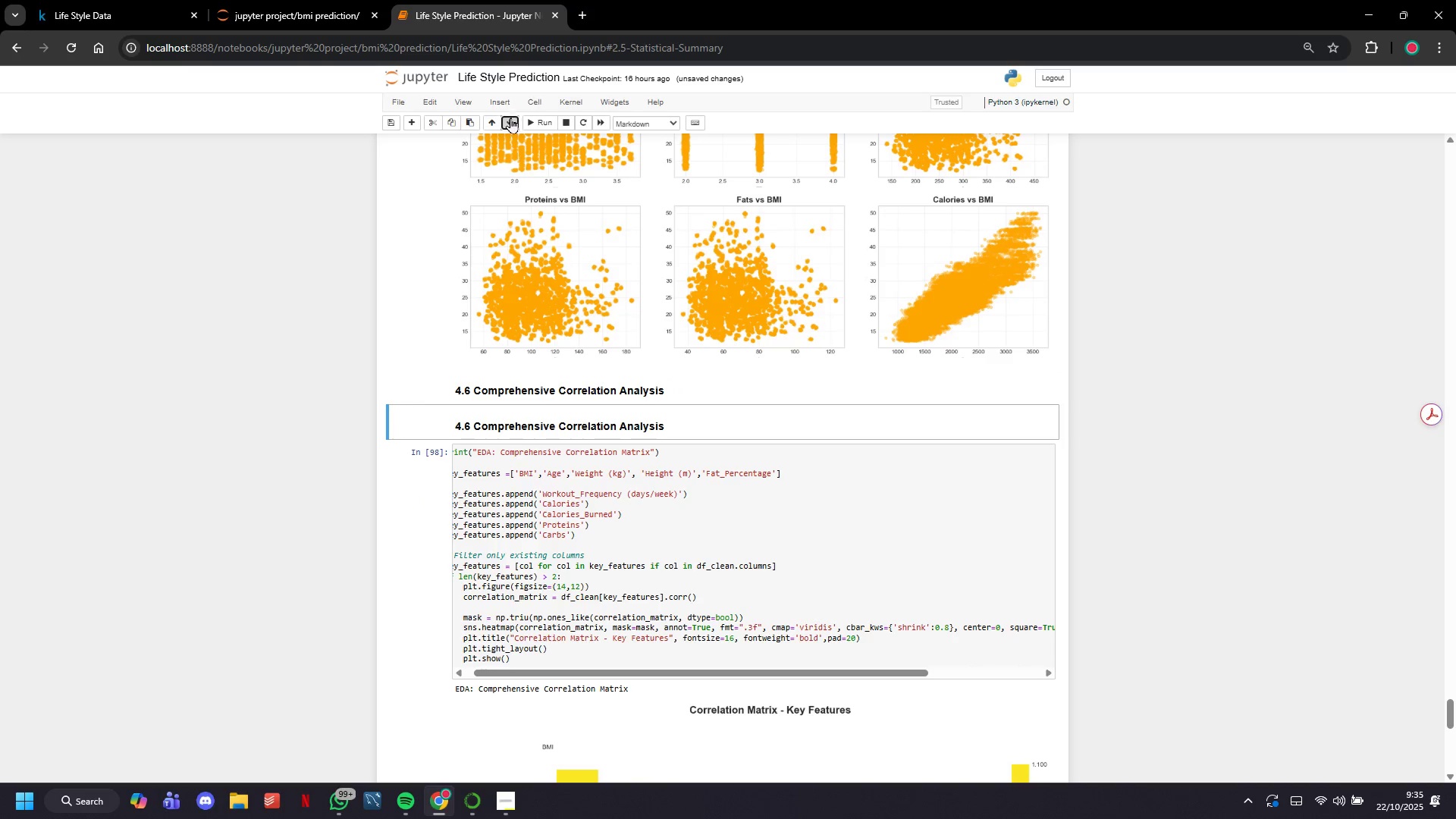 
double_click([510, 118])
 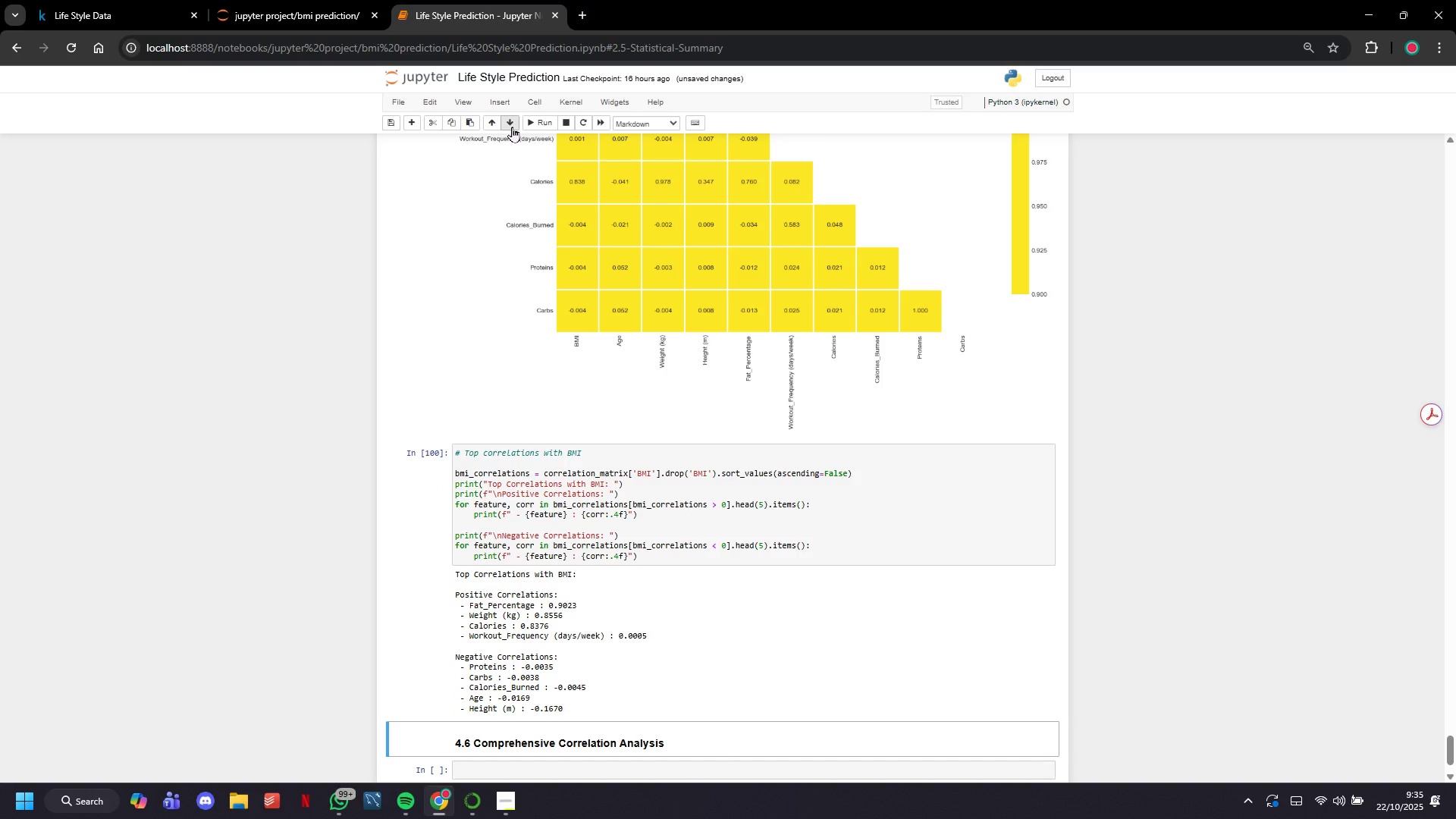 
left_click([512, 127])
 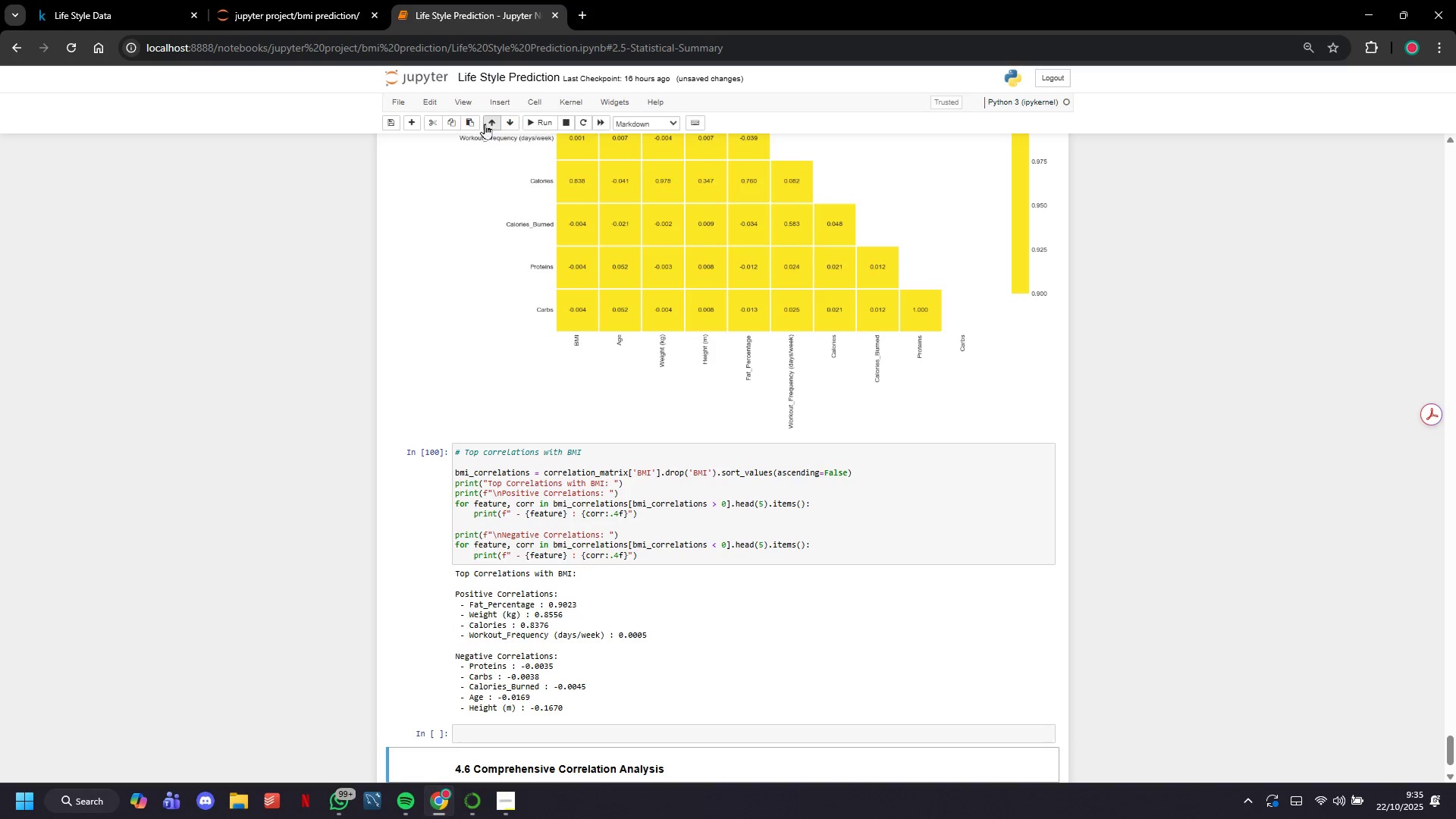 
left_click([488, 121])
 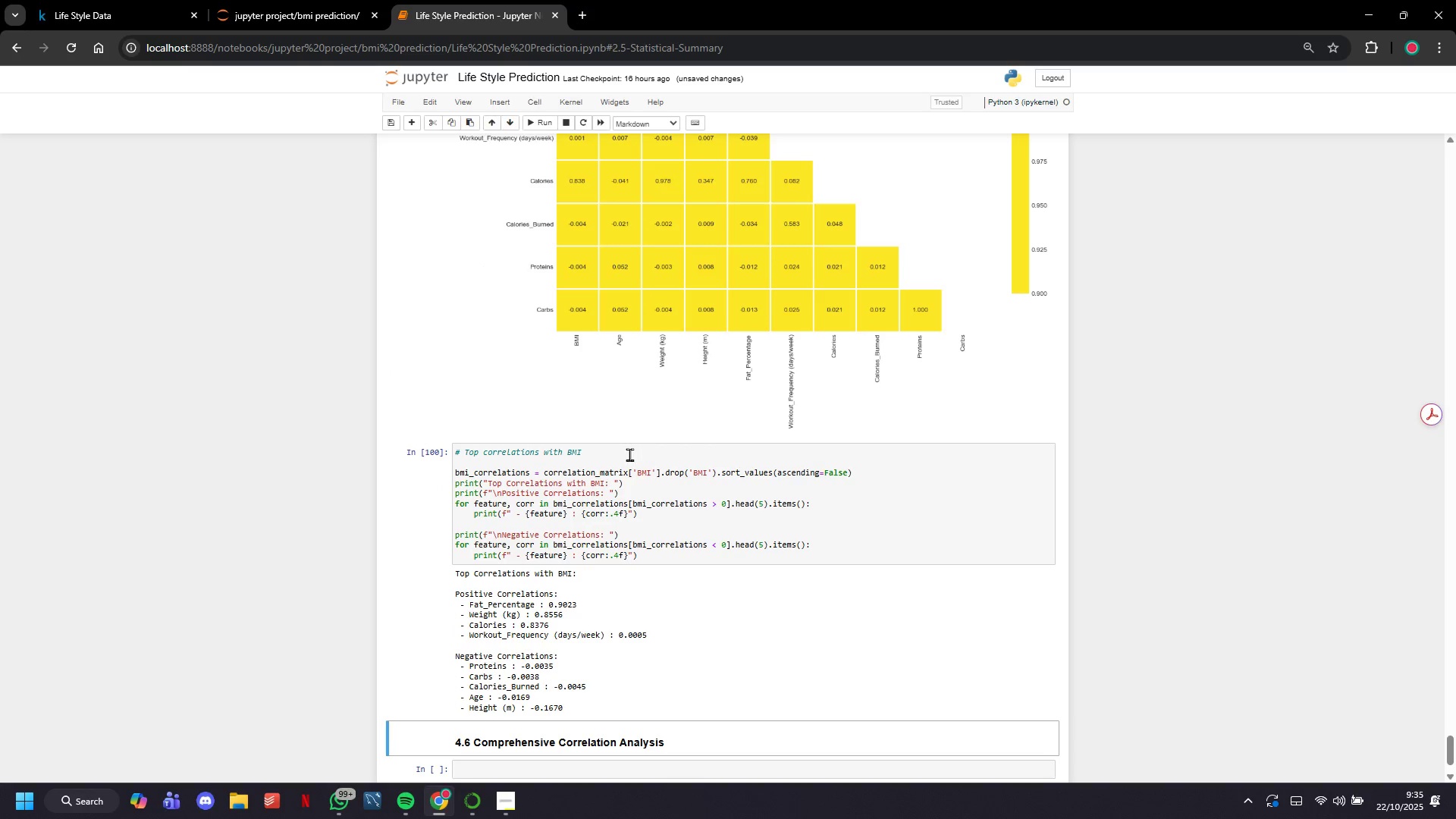 
scroll: coordinate [932, 464], scroll_direction: down, amount: 35.0
 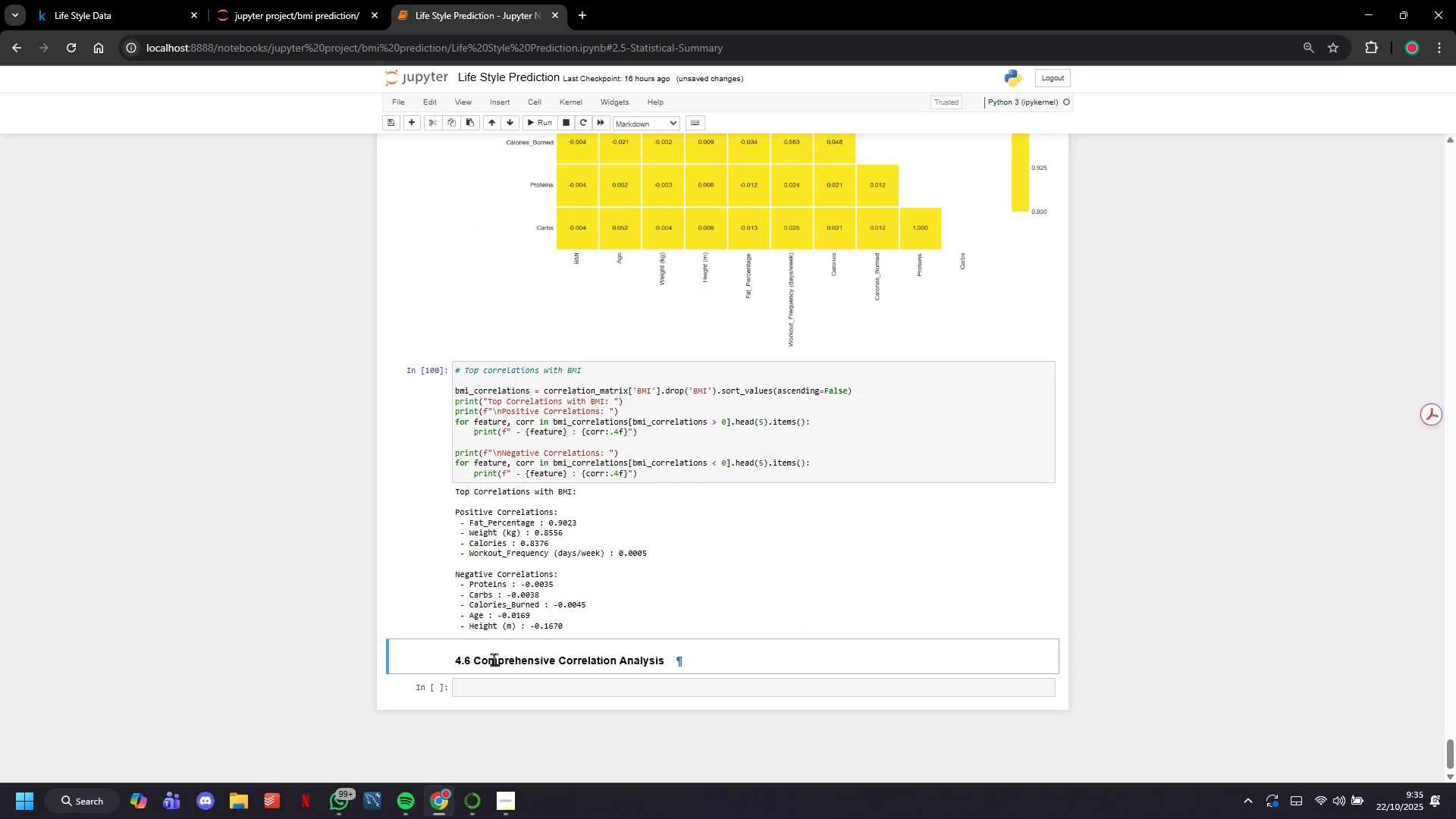 
double_click([494, 659])
 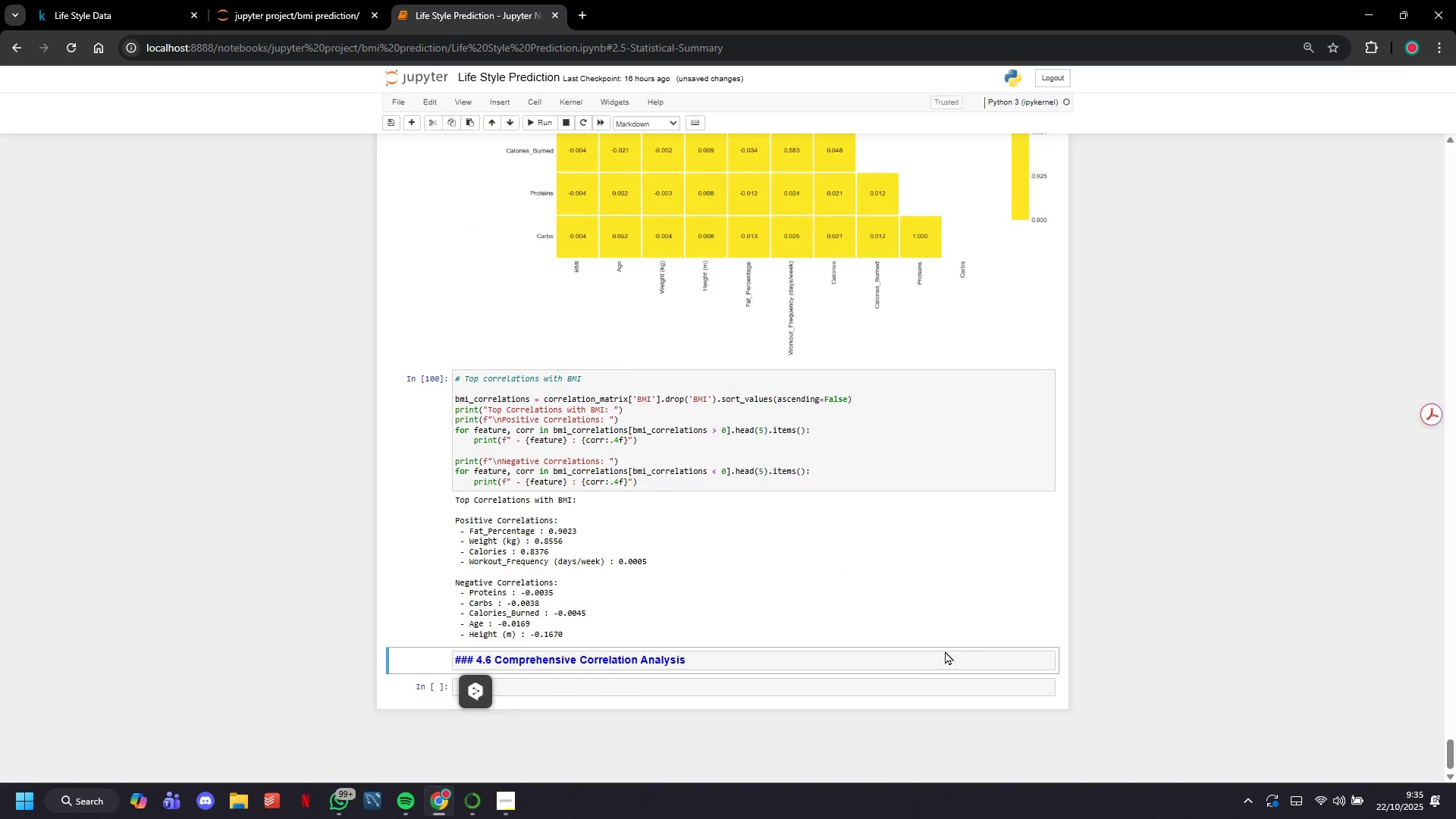 
left_click([921, 661])
 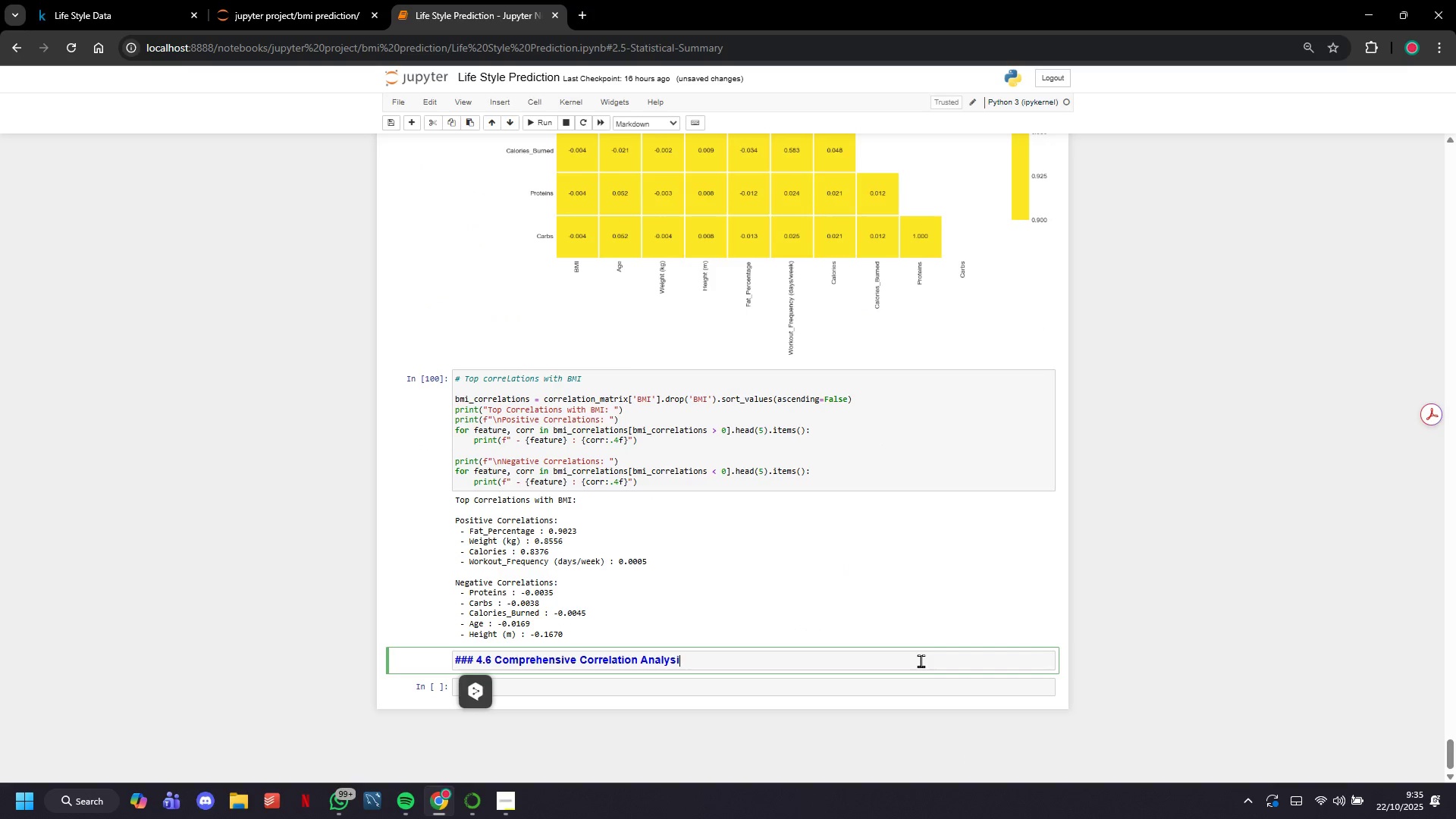 
hold_key(key=Backspace, duration=1.26)
 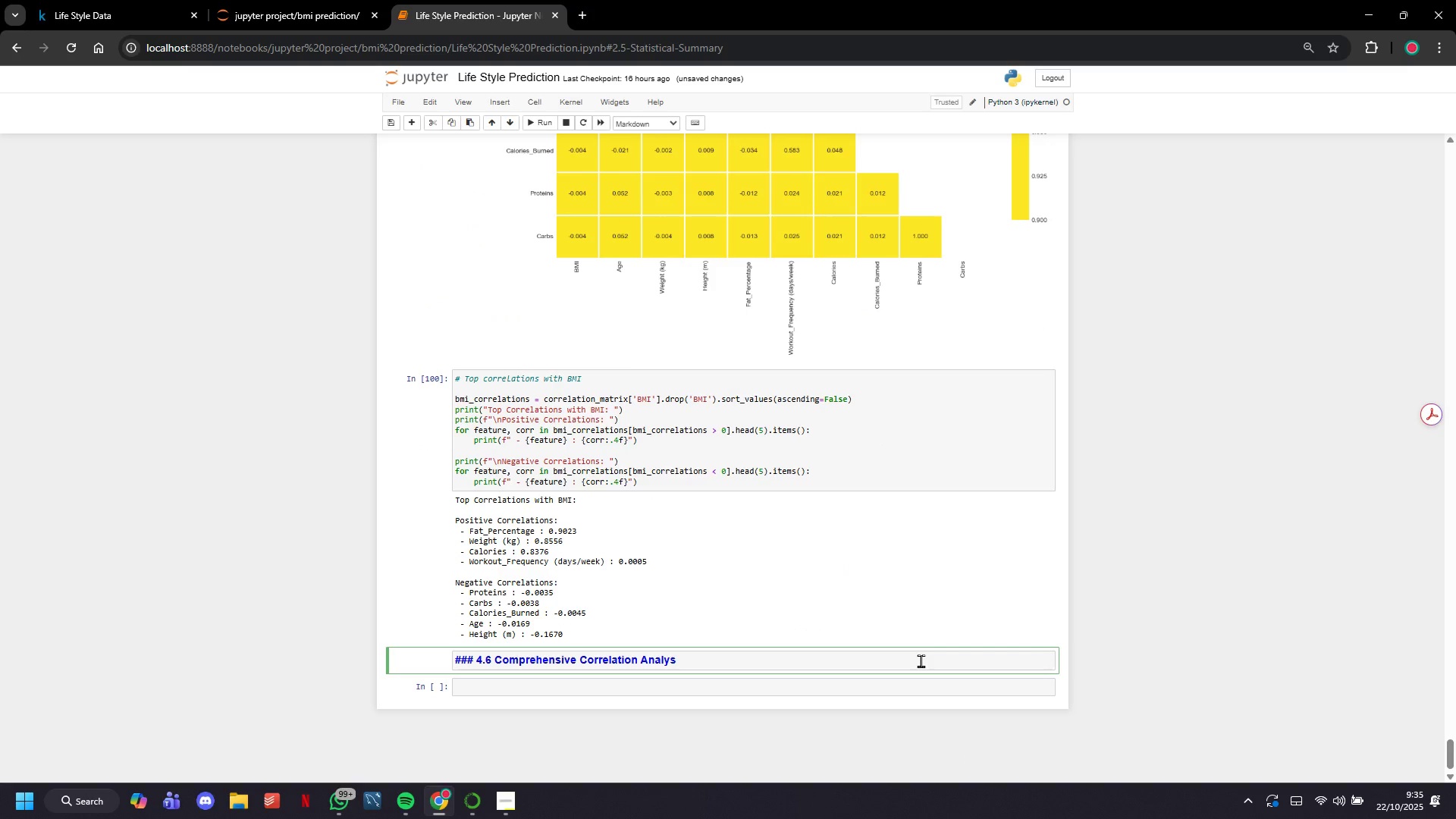 
key(Backspace)
key(Backspace)
key(Backspace)
key(Backspace)
key(Backspace)
key(Backspace)
key(Backspace)
type(7 BMI by Categorical Features)
 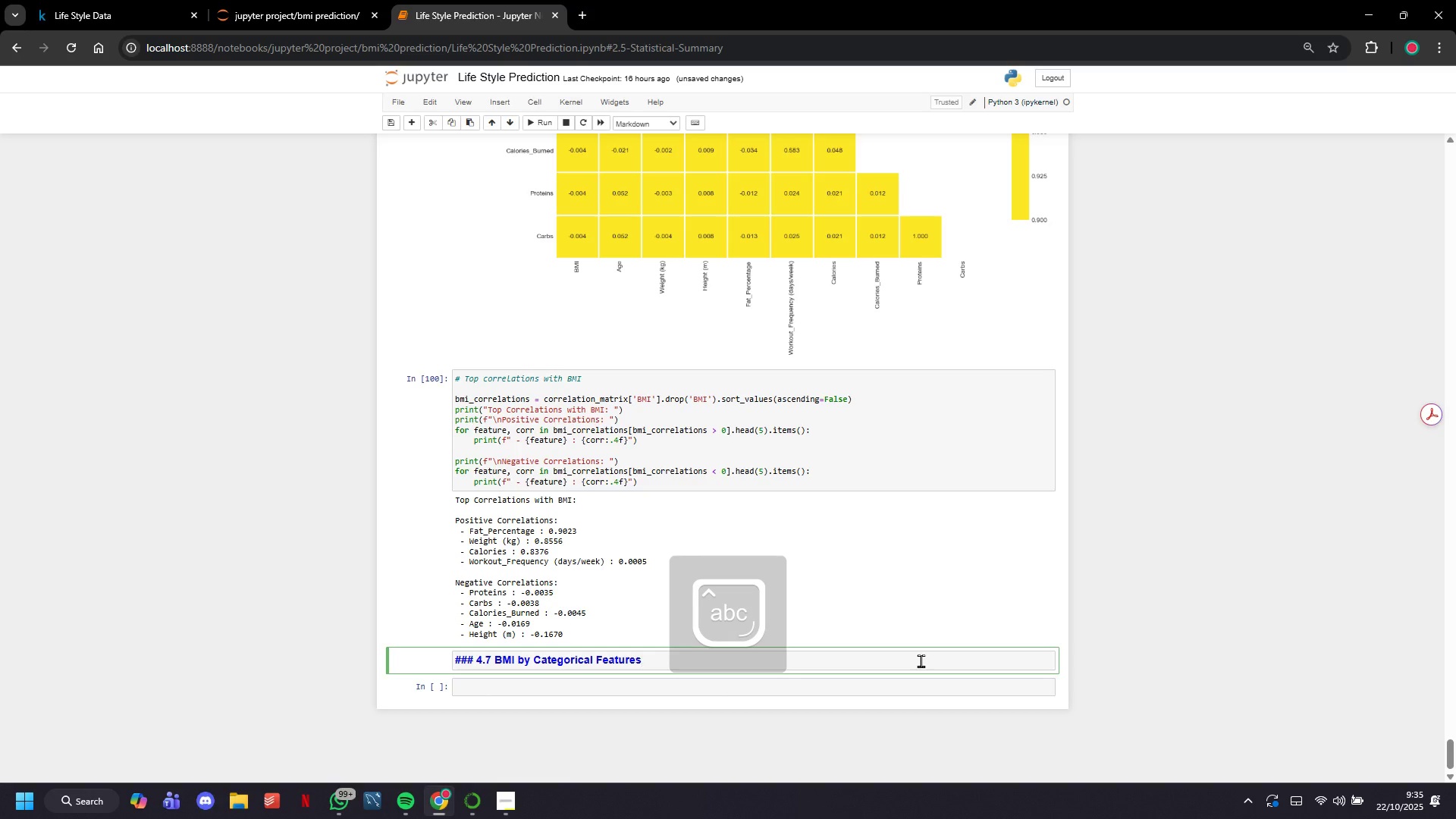 
left_click([548, 123])
 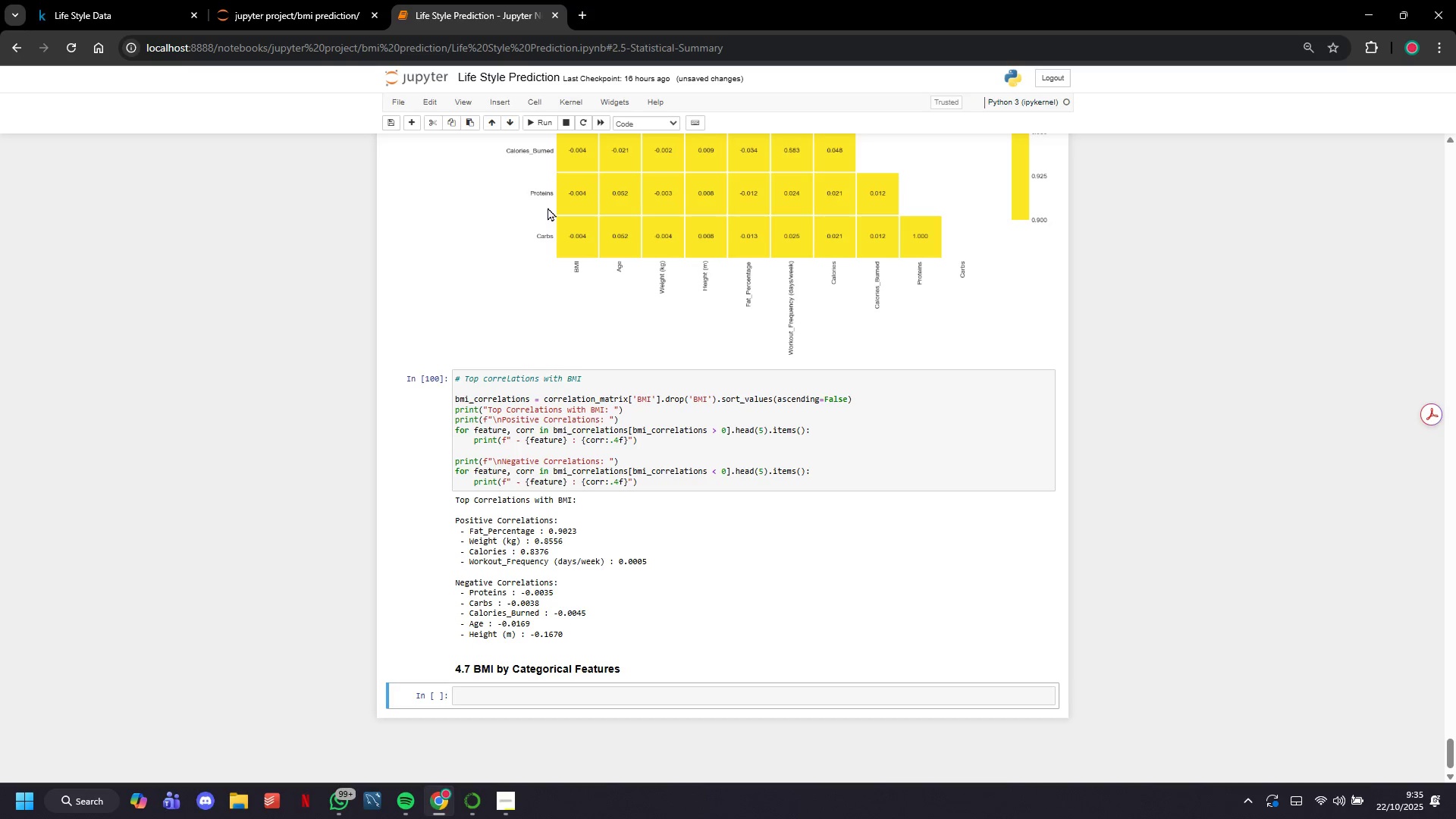 
wait(7.52)
 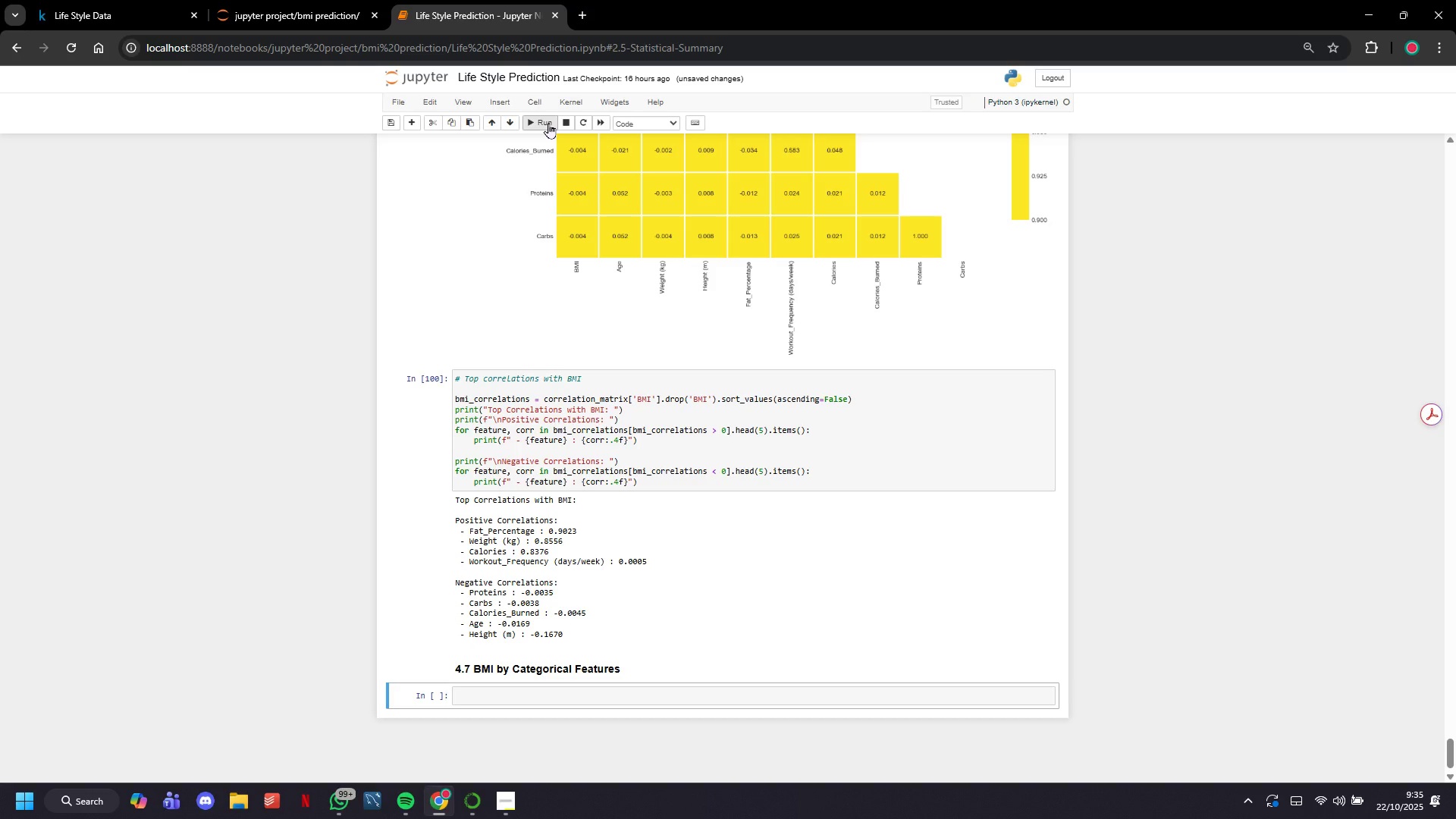 
left_click([582, 695])
 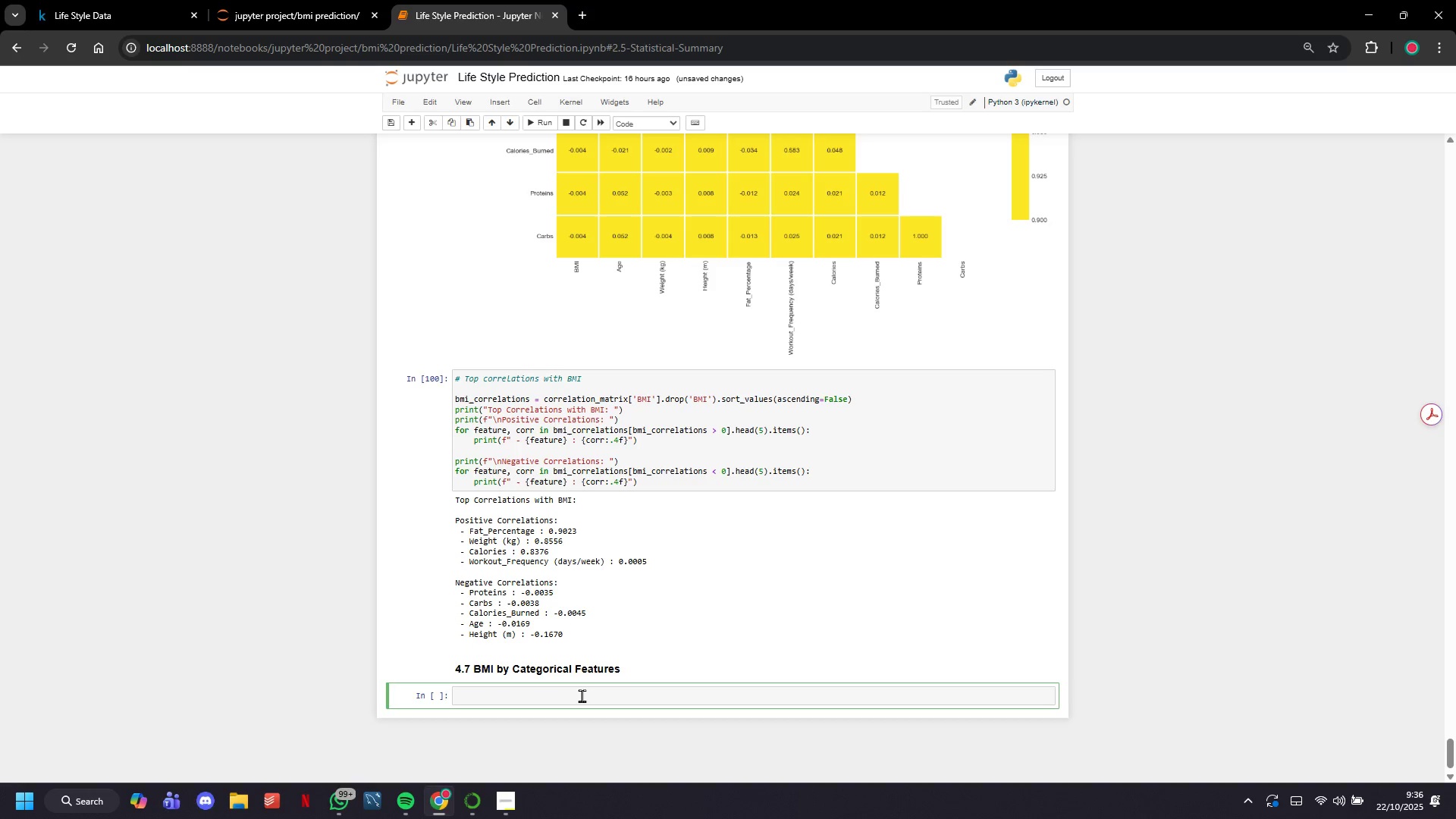 
type(print("EDA: BMI by Categorical Features)
 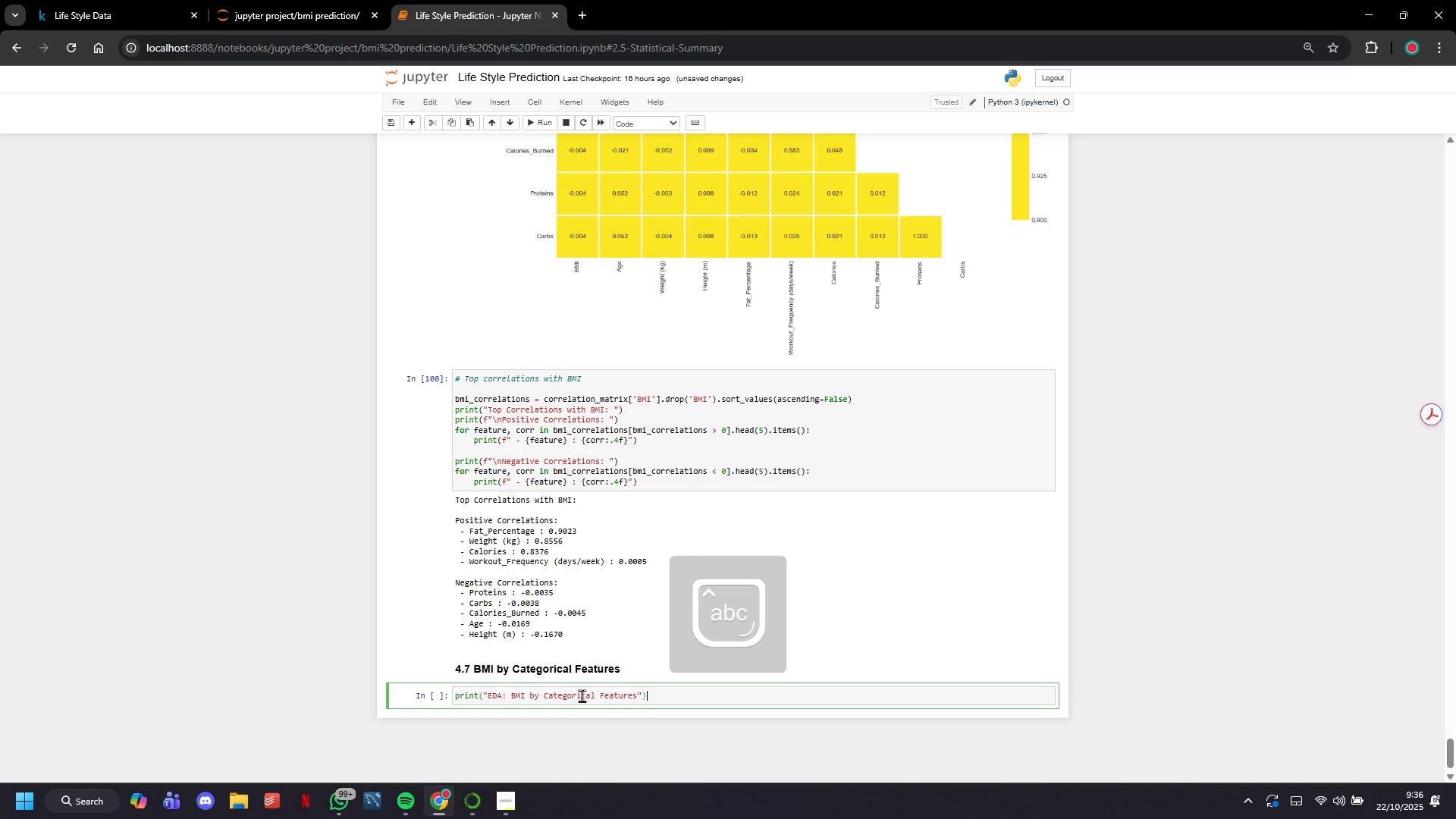 
 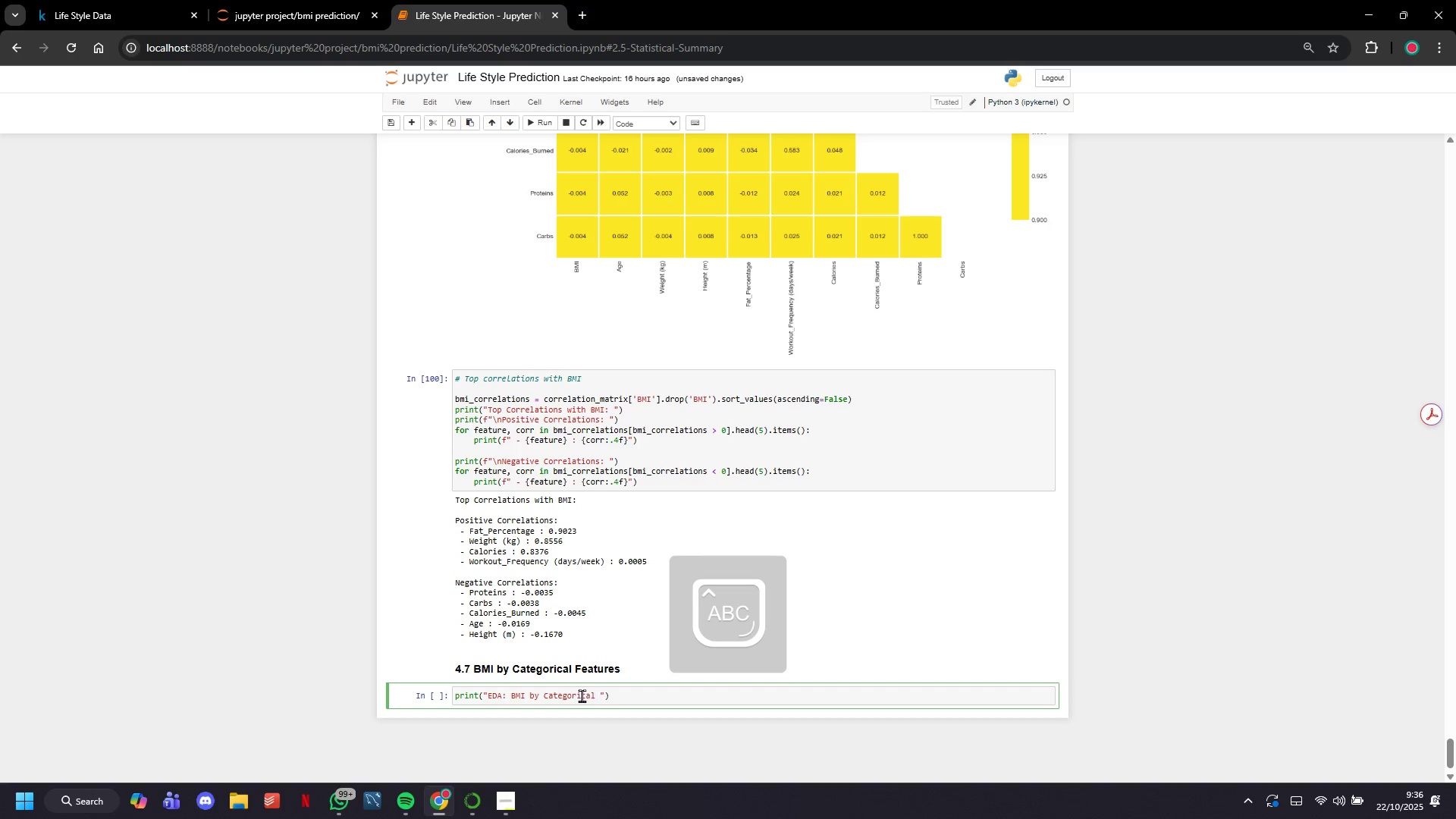 
key(ArrowRight)
 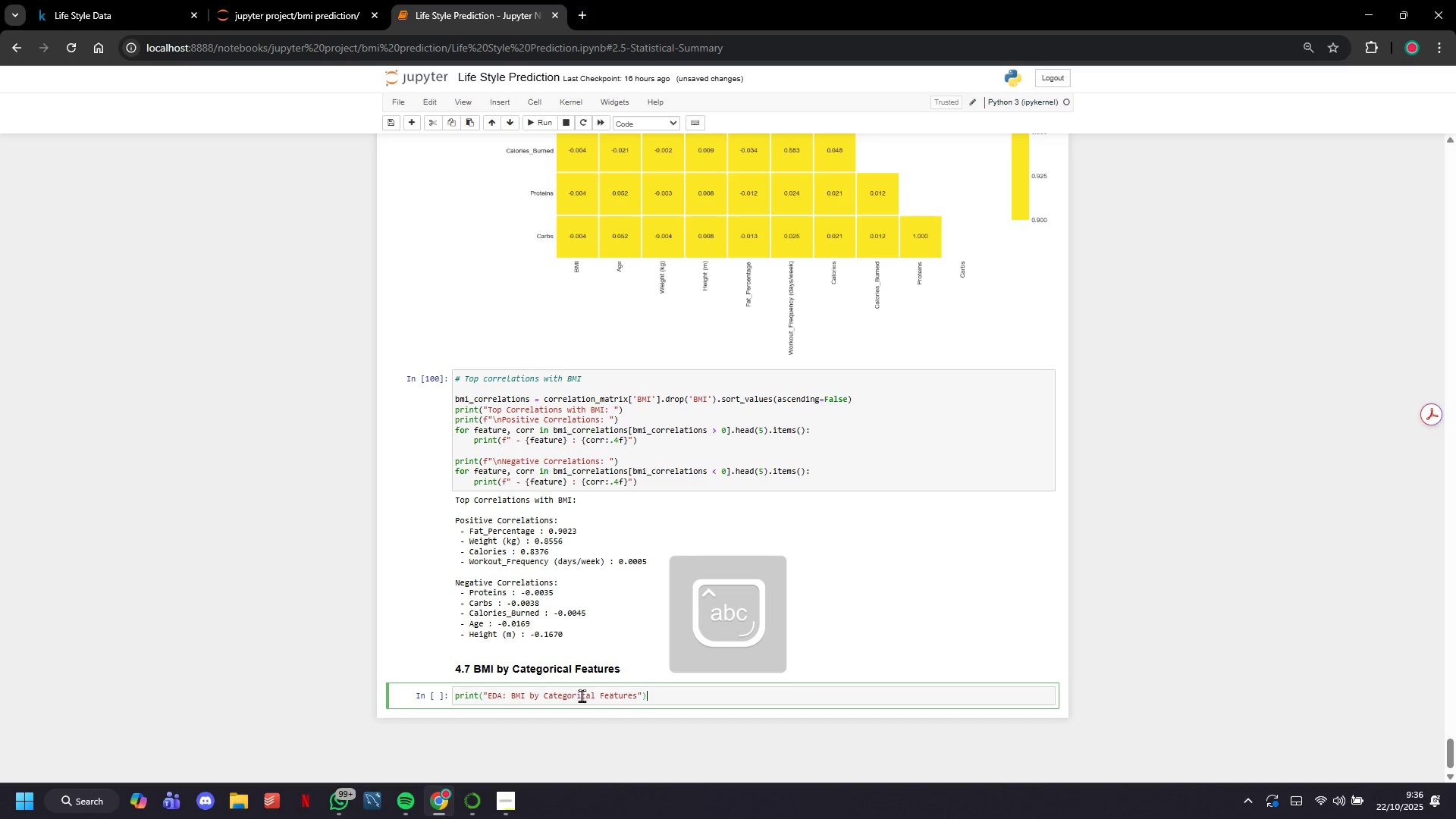 
key(ArrowRight)
 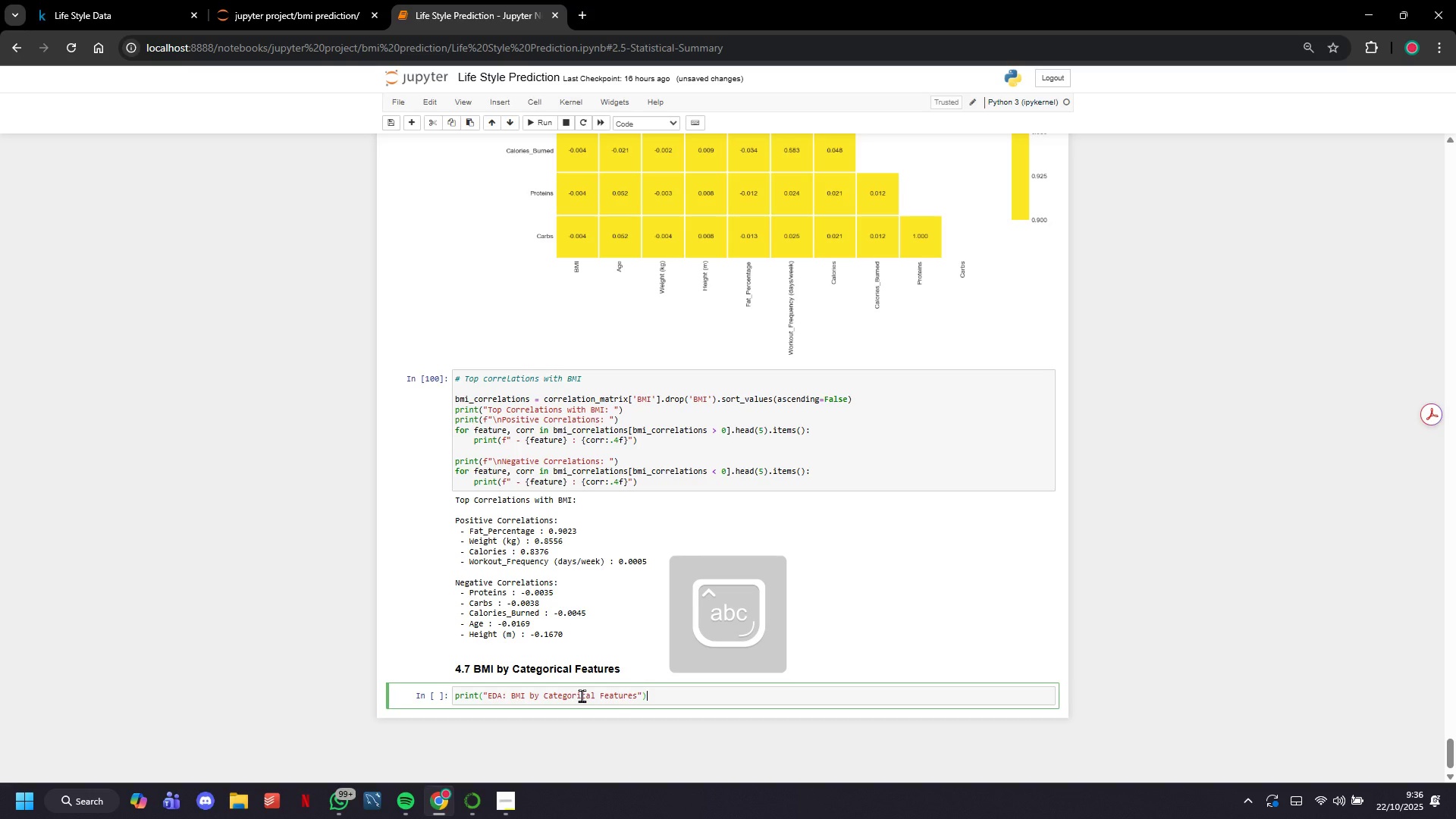 
key(Enter)
 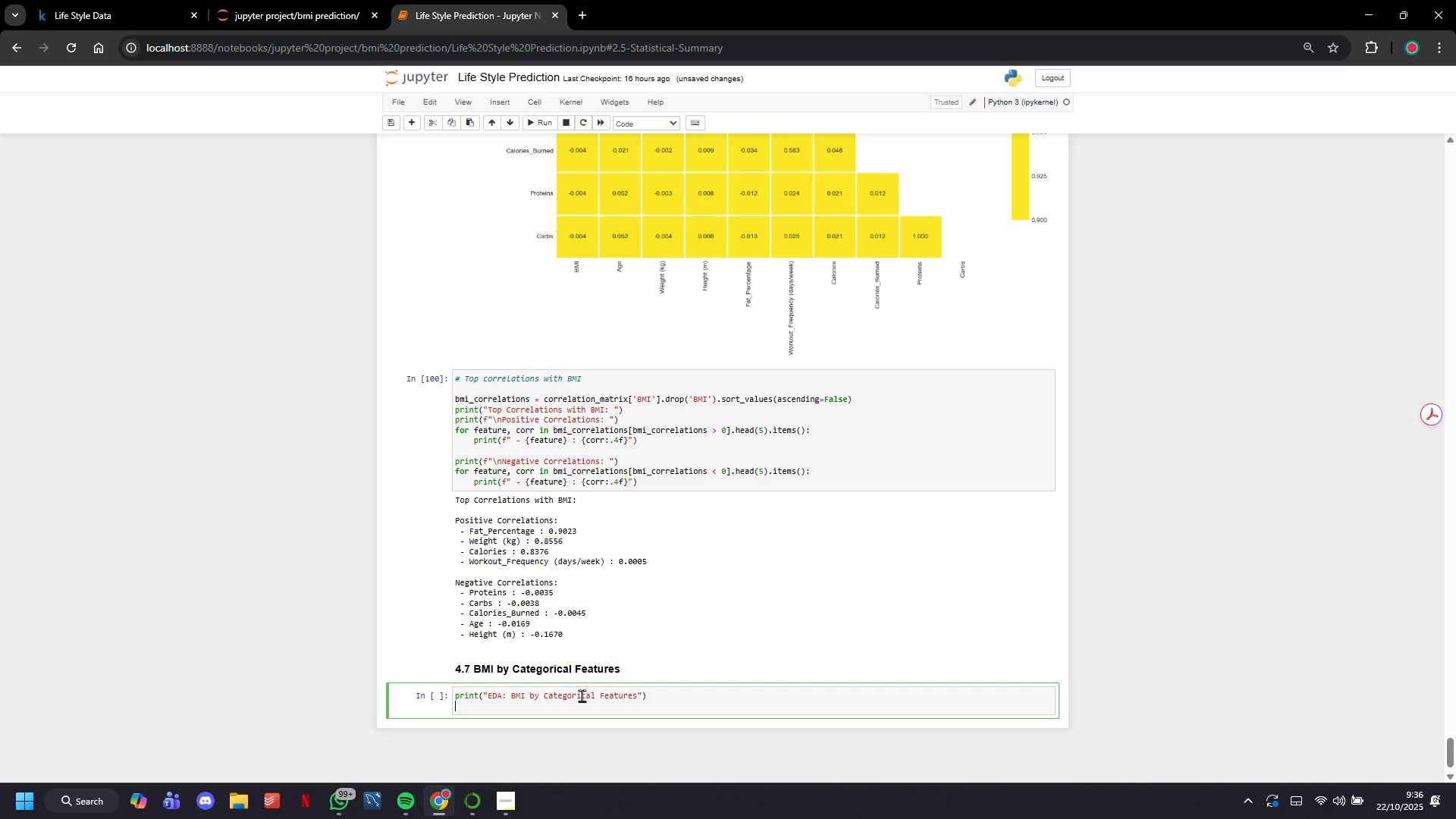 
key(Enter)
 